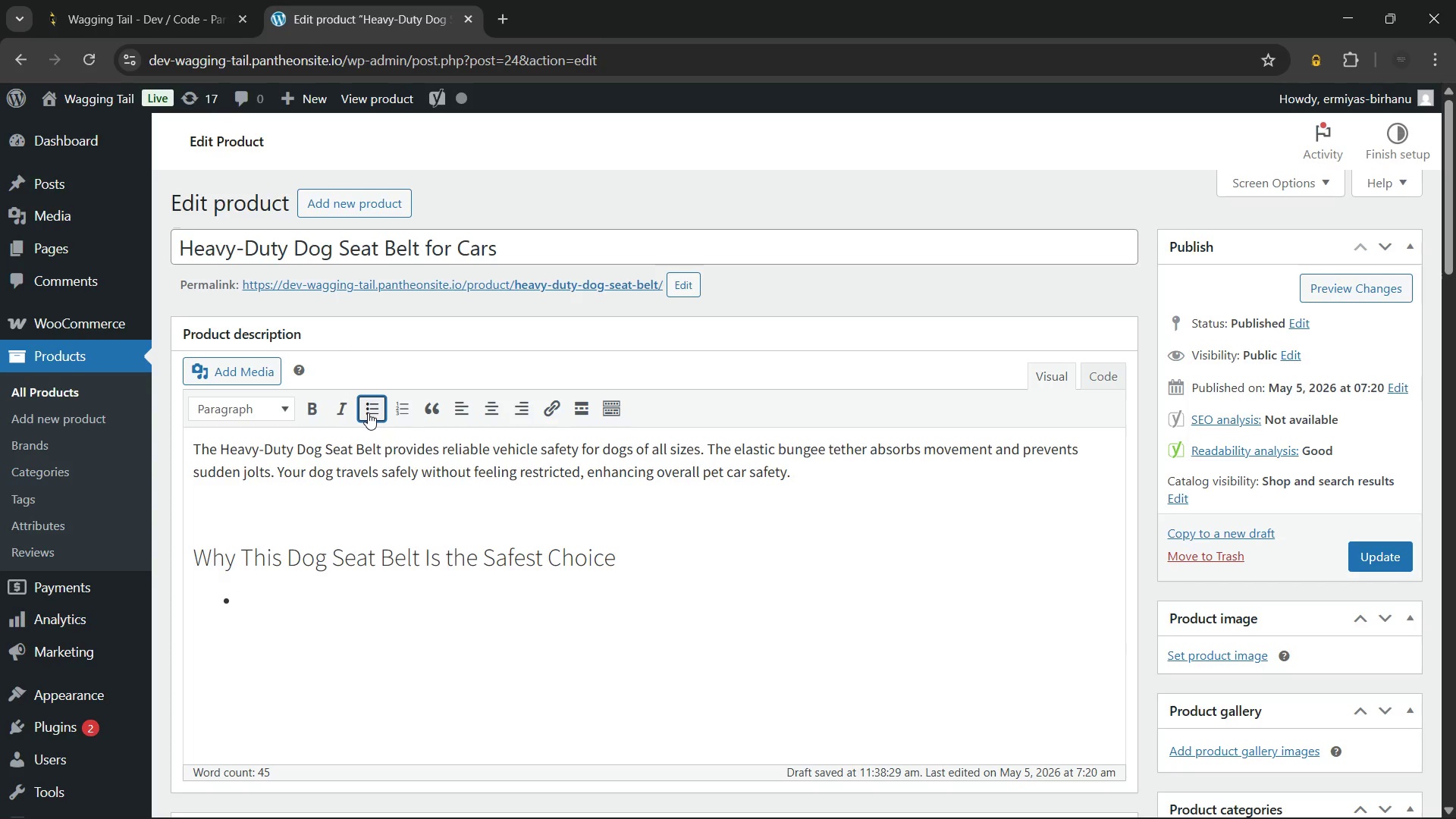 
wait(23.81)
 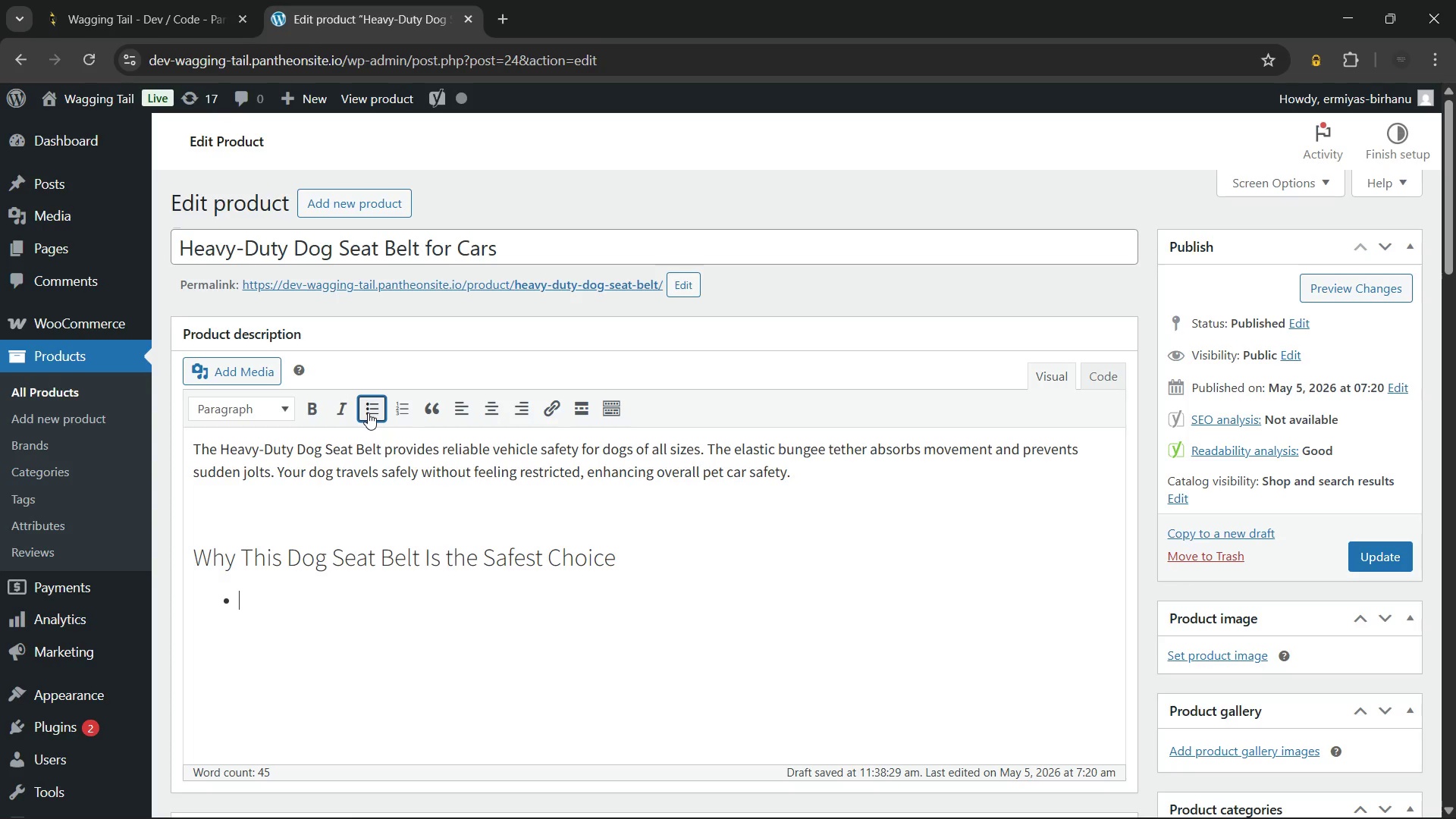 
type(Attaches t)
key(Backspace)
 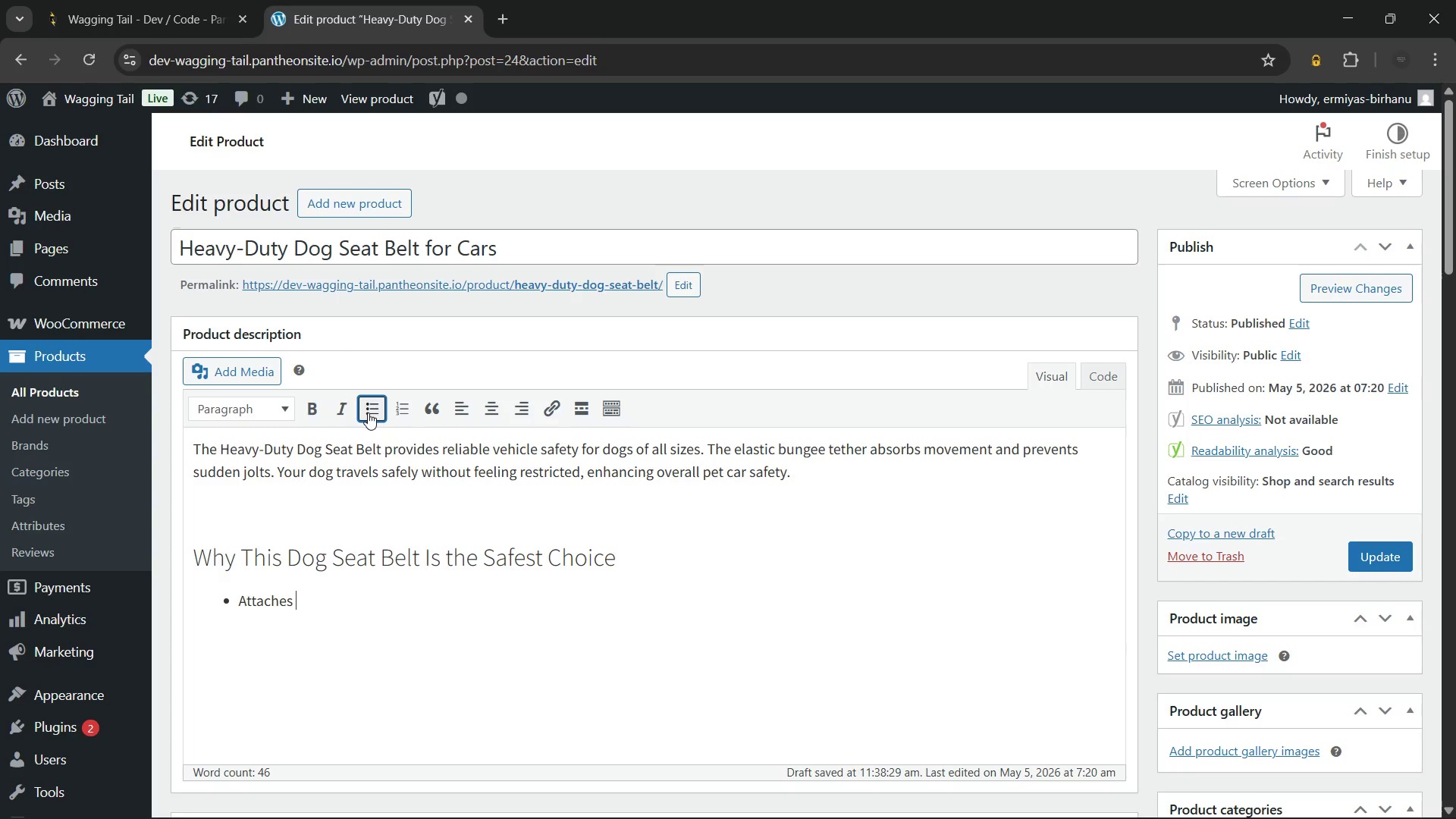 
type(directly to any)
 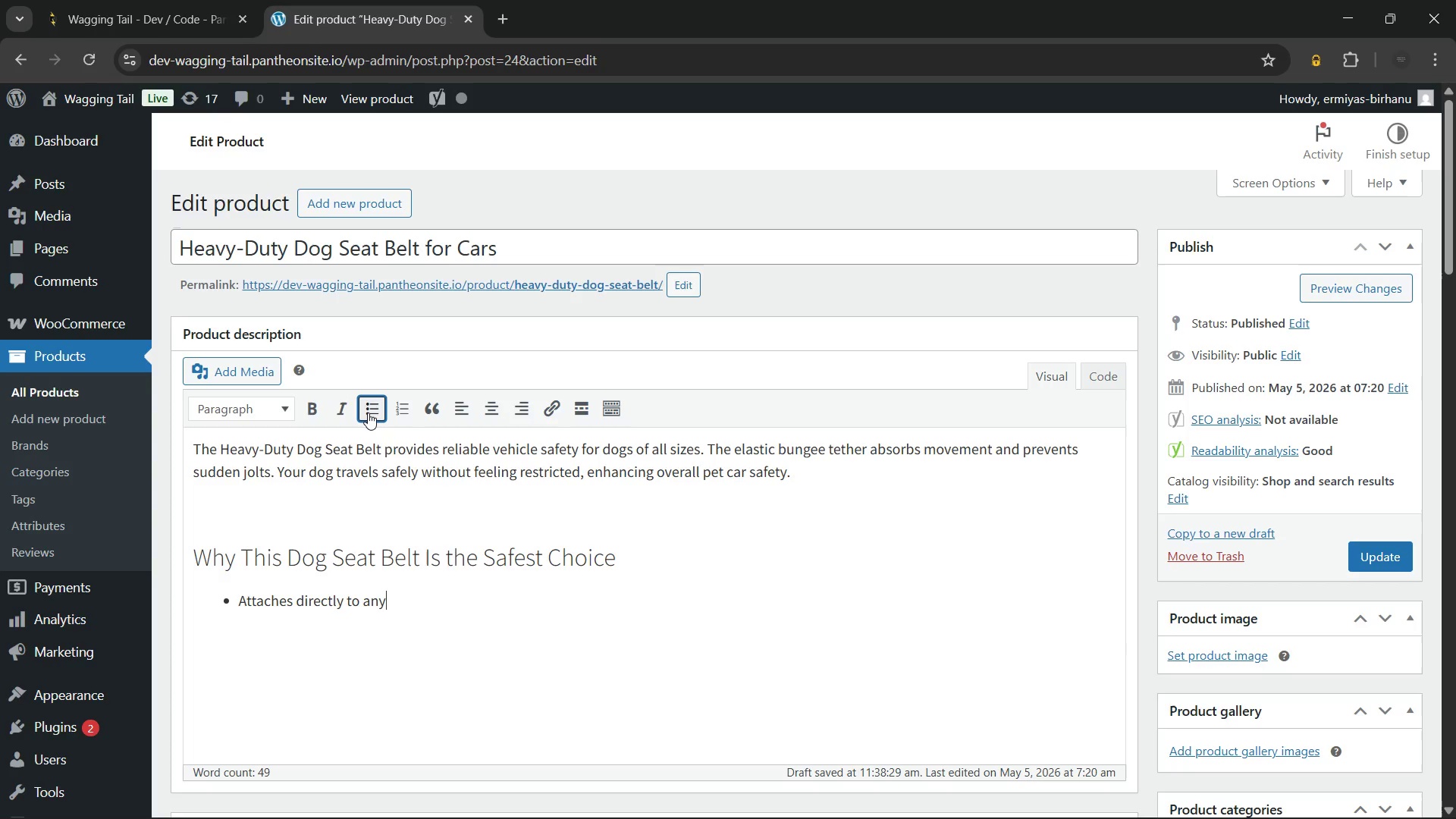 
type( standard)
 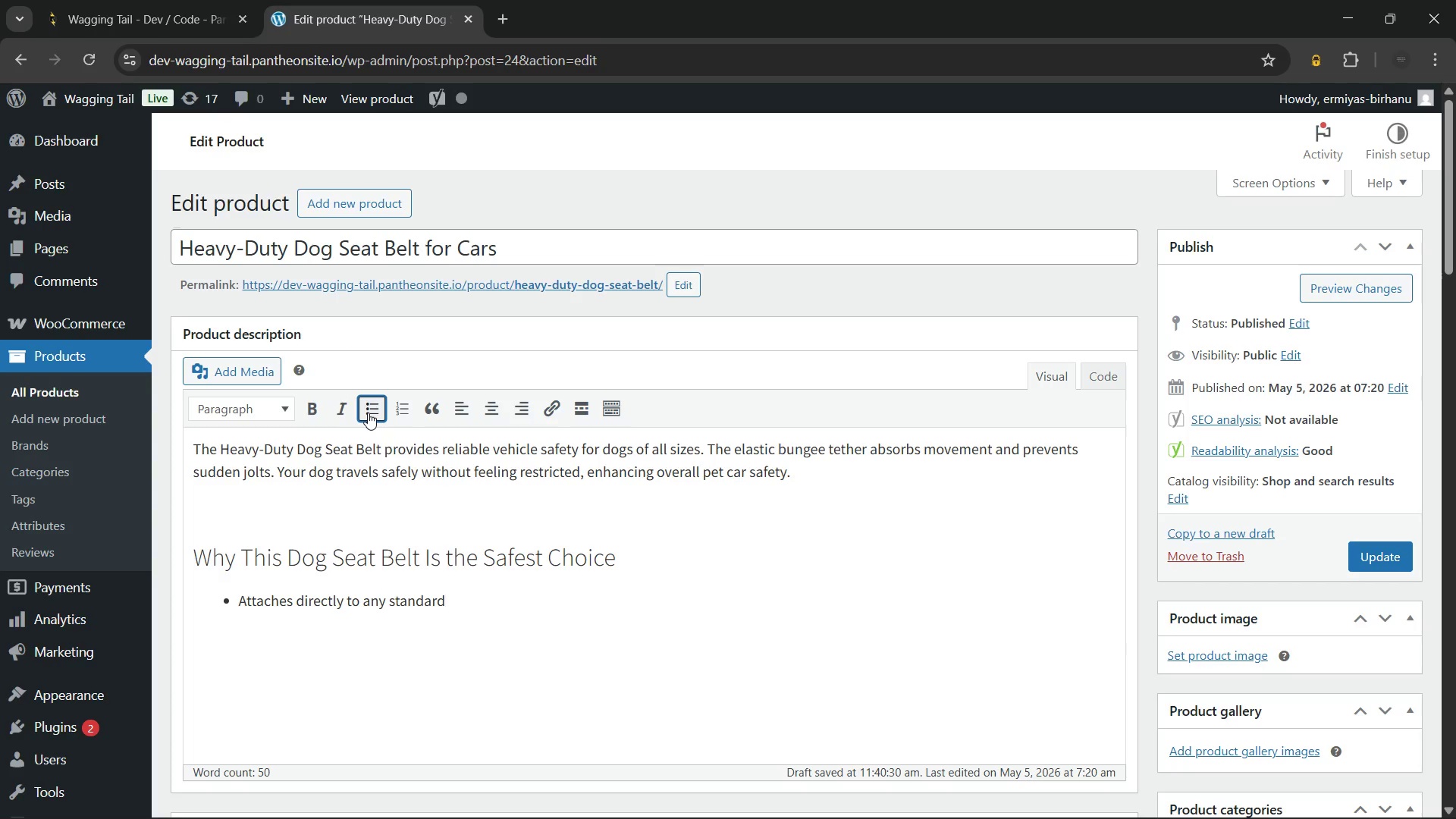 
wait(44.64)
 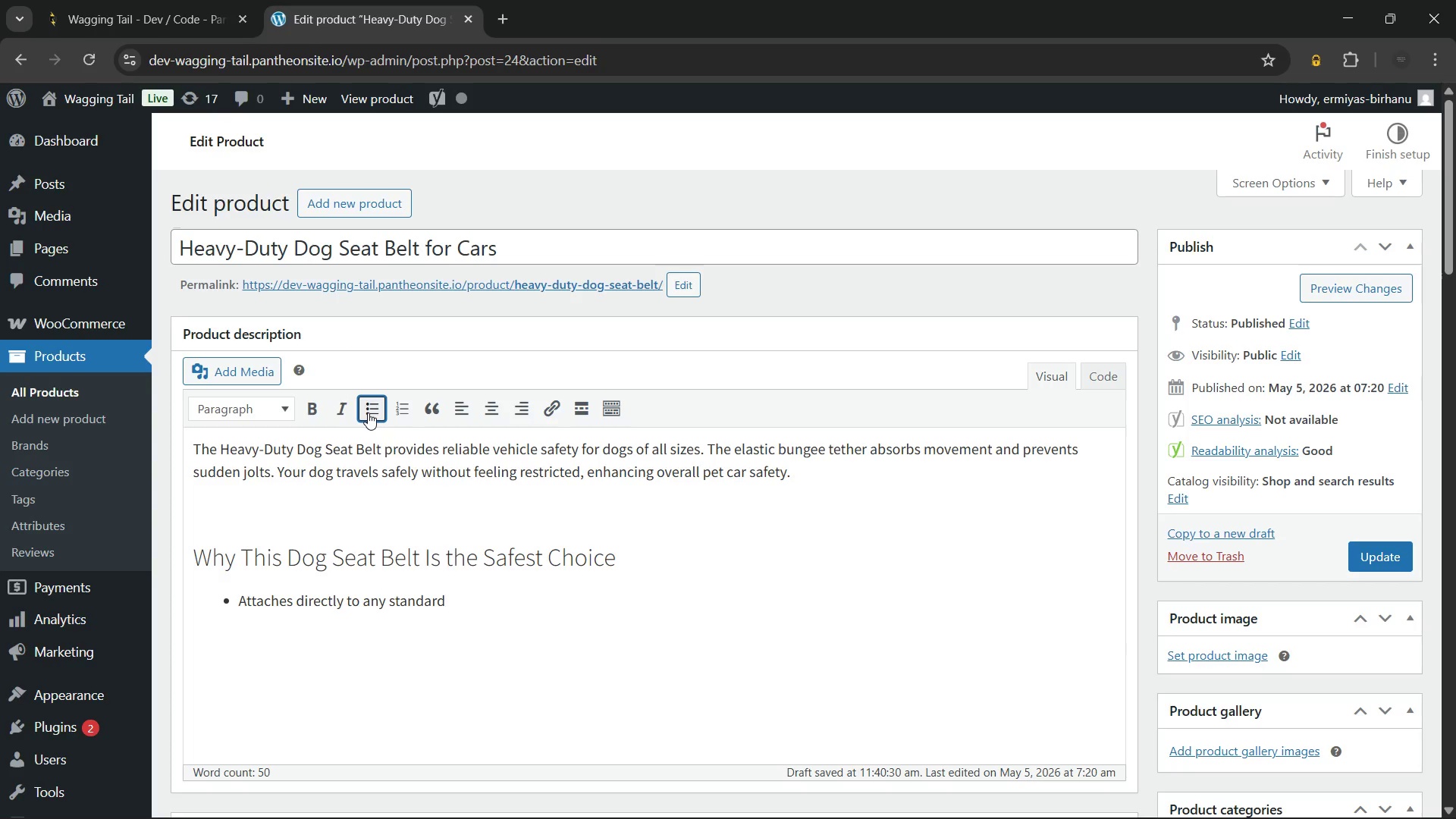 
type( vehicle seat belt buckle)
 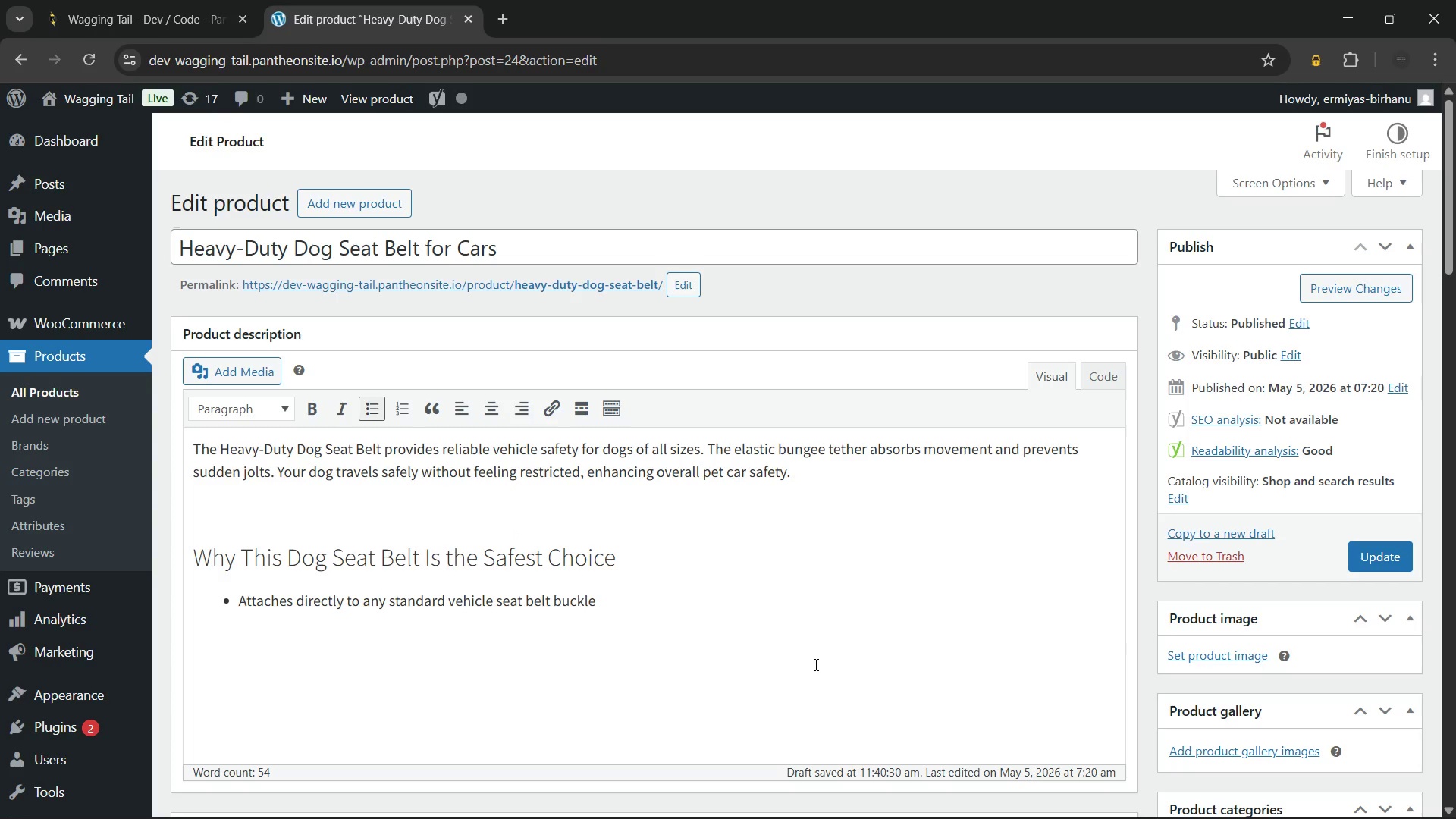 
key(Enter)
 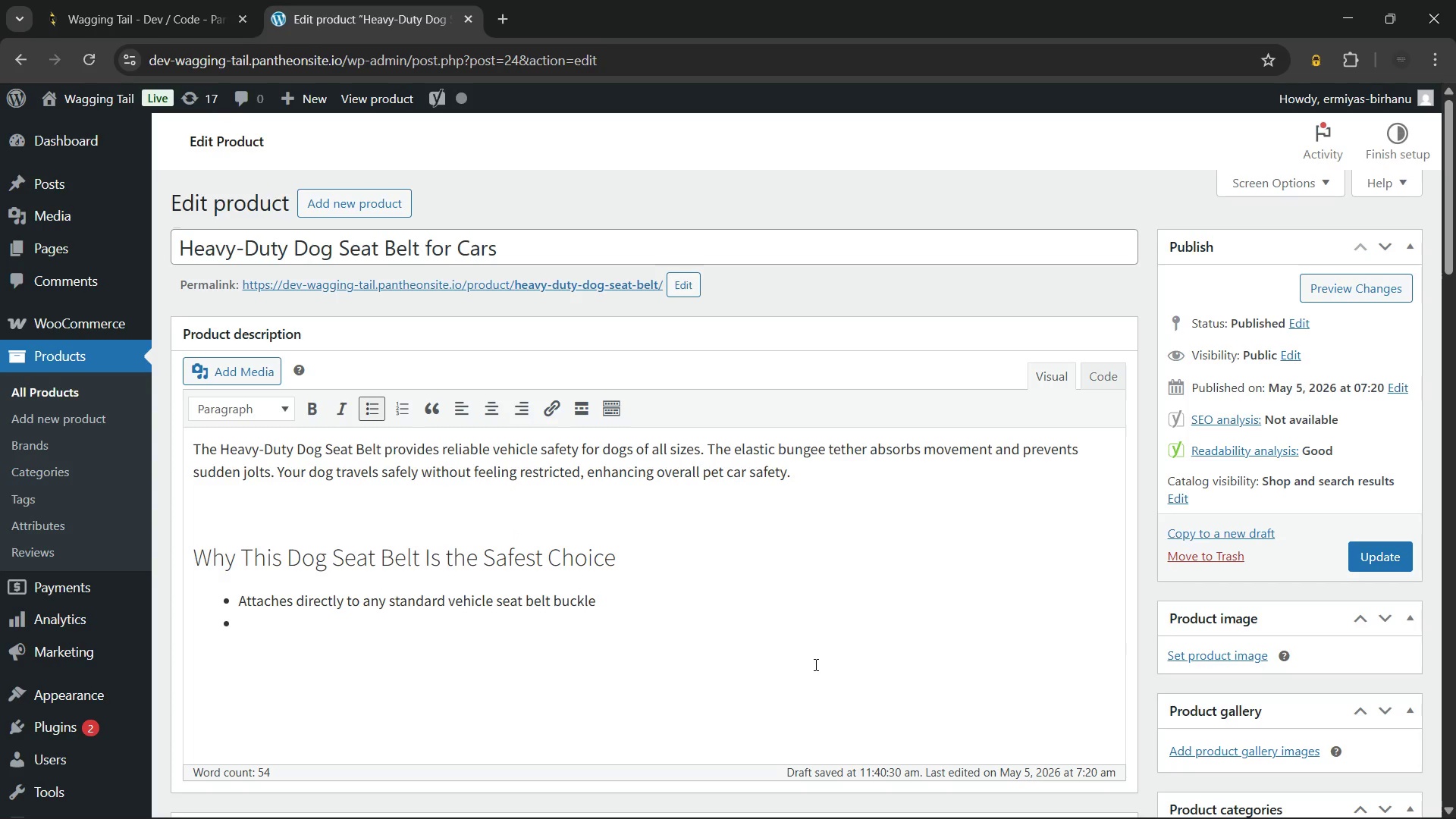 
type(Elastic bungee absorbs movement)
 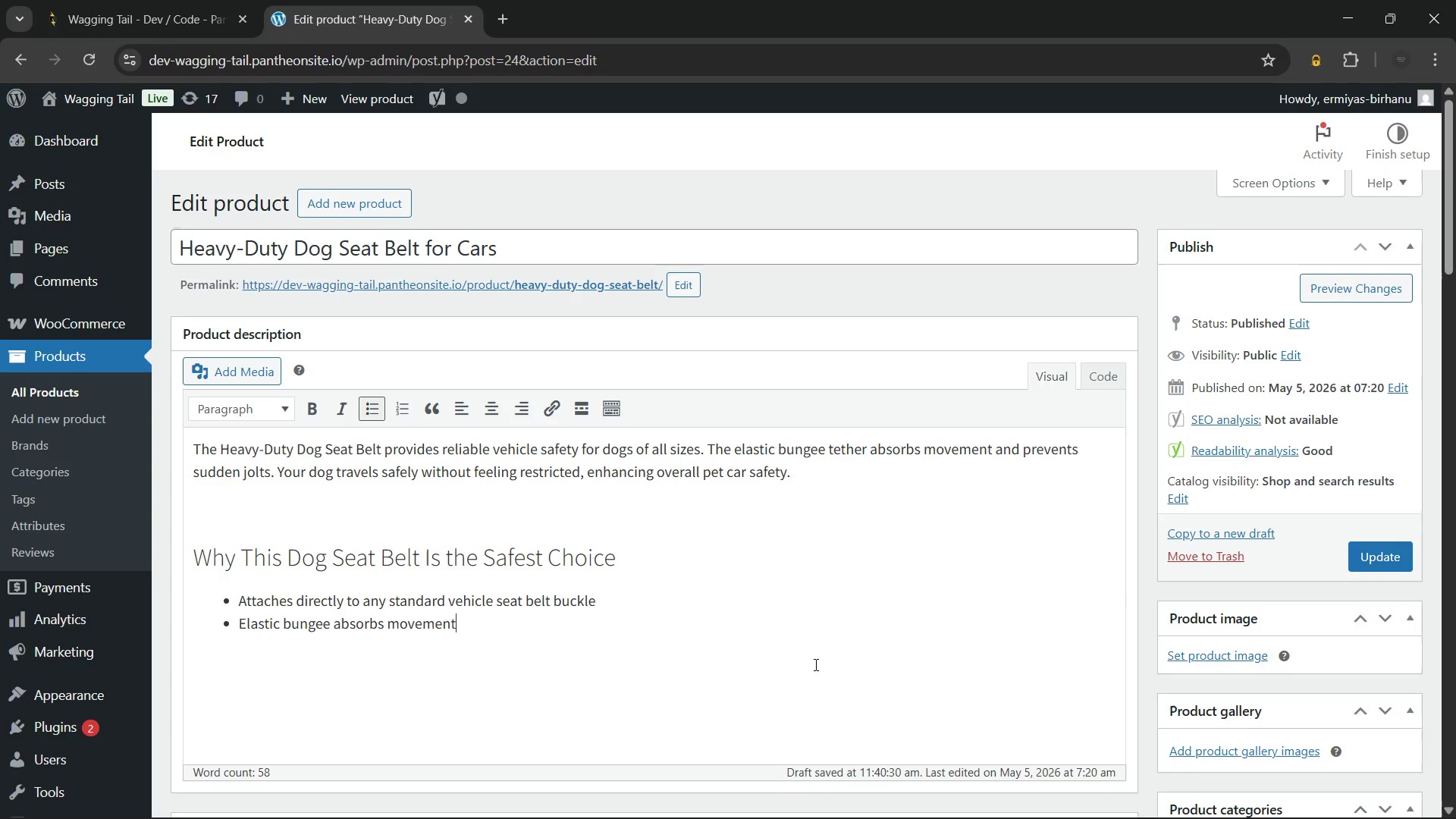 
type( for a comfortable ride)
 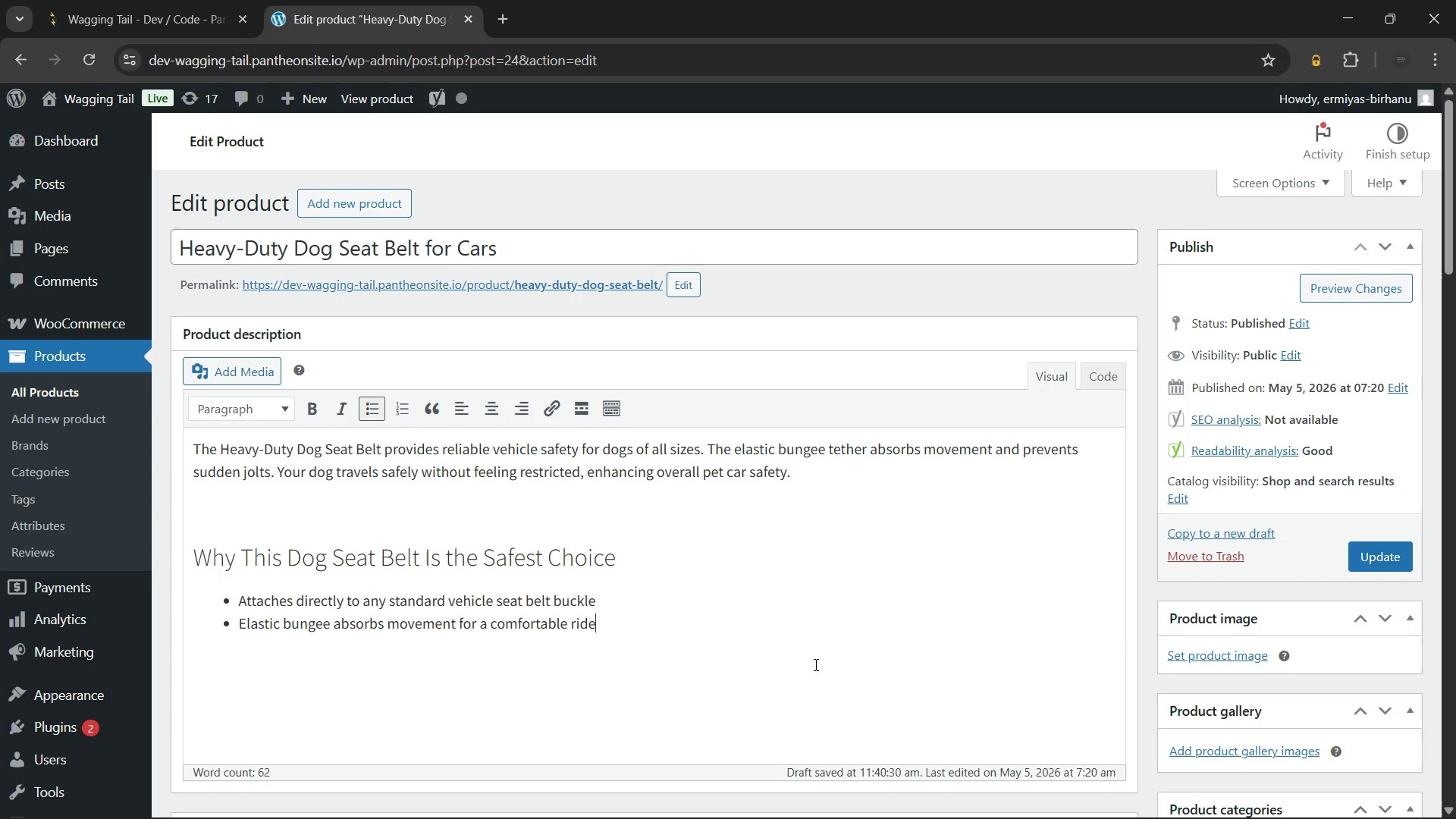 
key(Enter)
 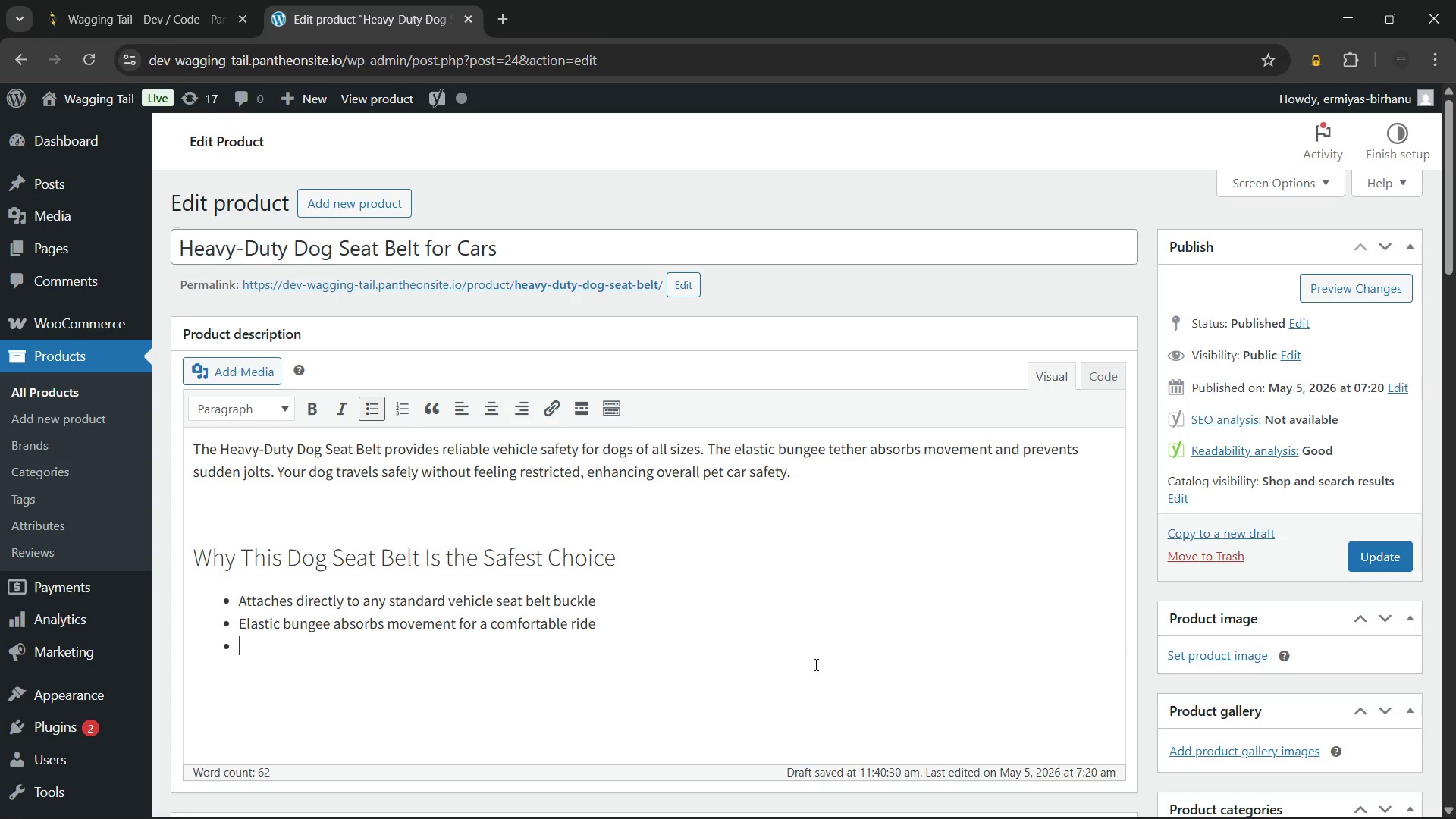 
type(Allows sitting, standing, and lying without restriction)
 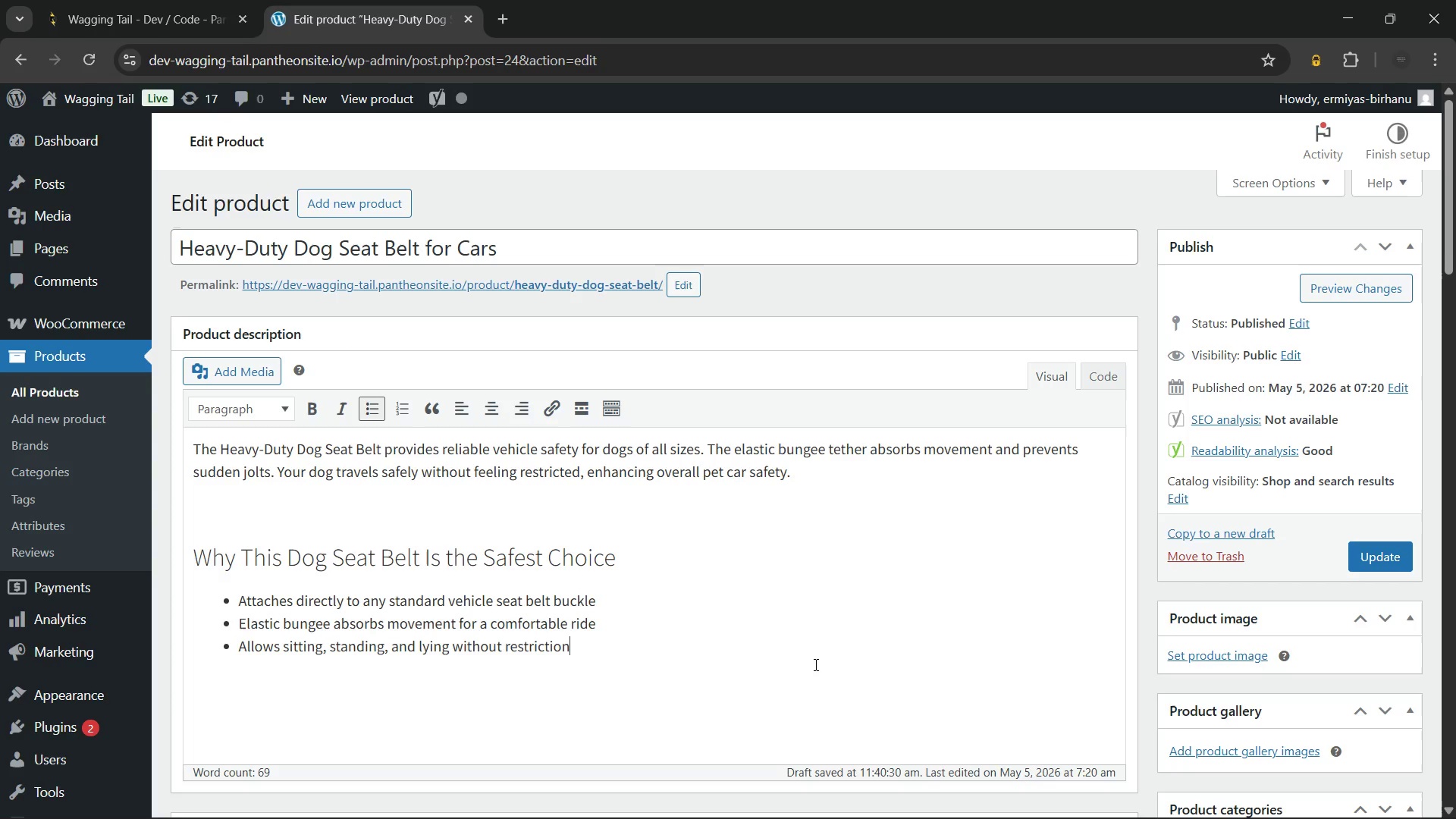 
key(Enter)
 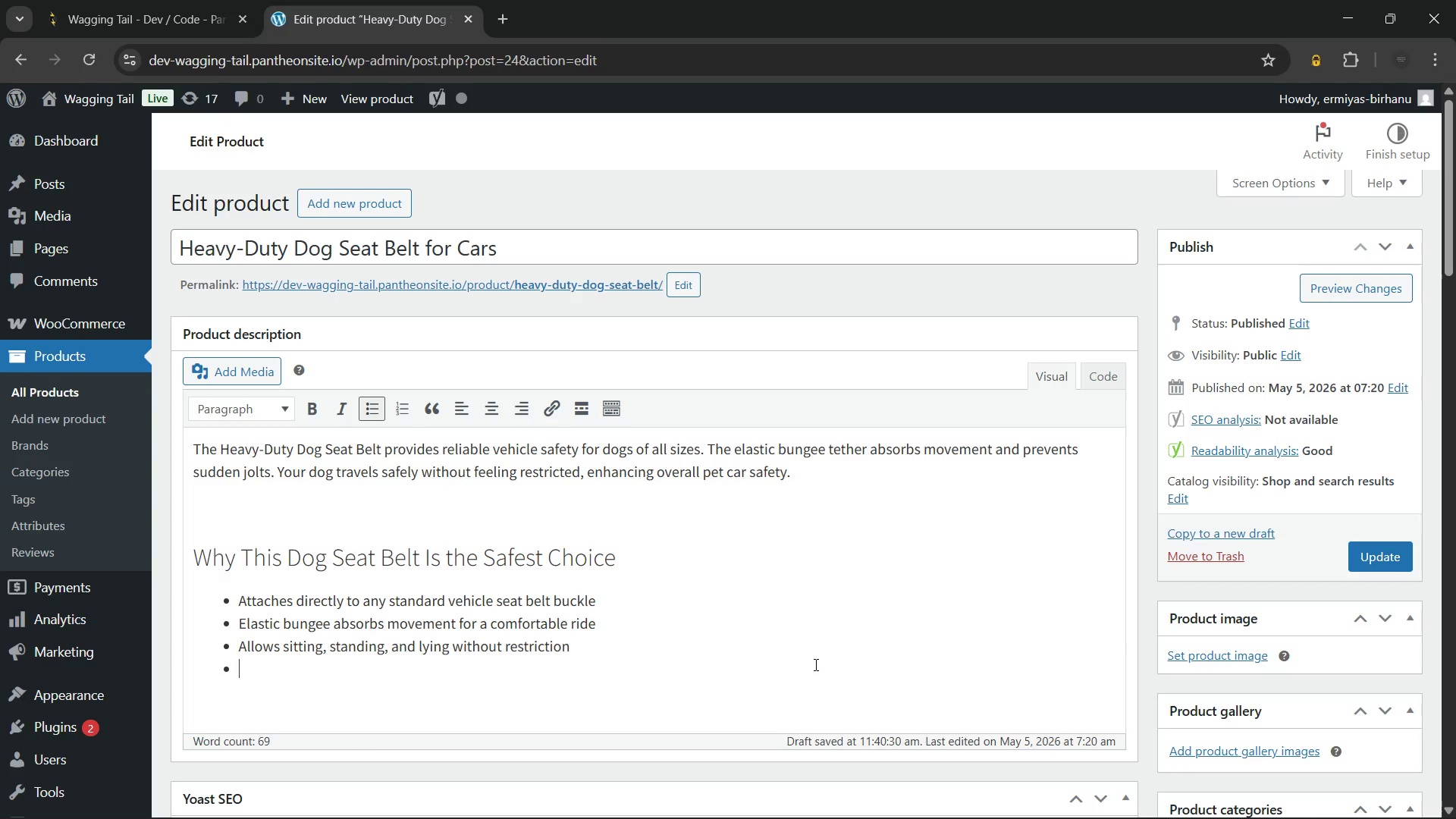 
type(Heavy-duty nylon construction withstands strong pulling)
 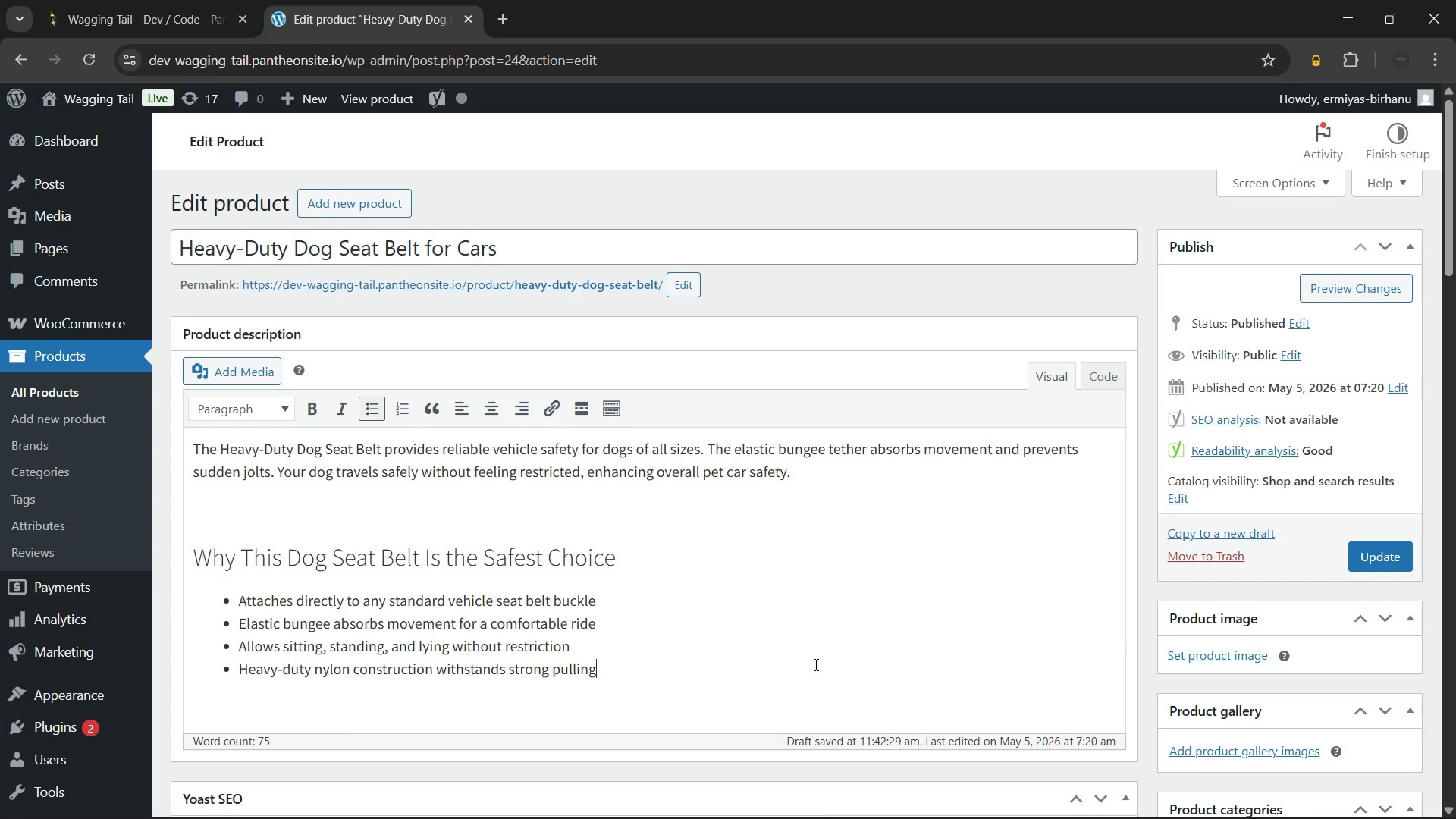 
key(Enter)
 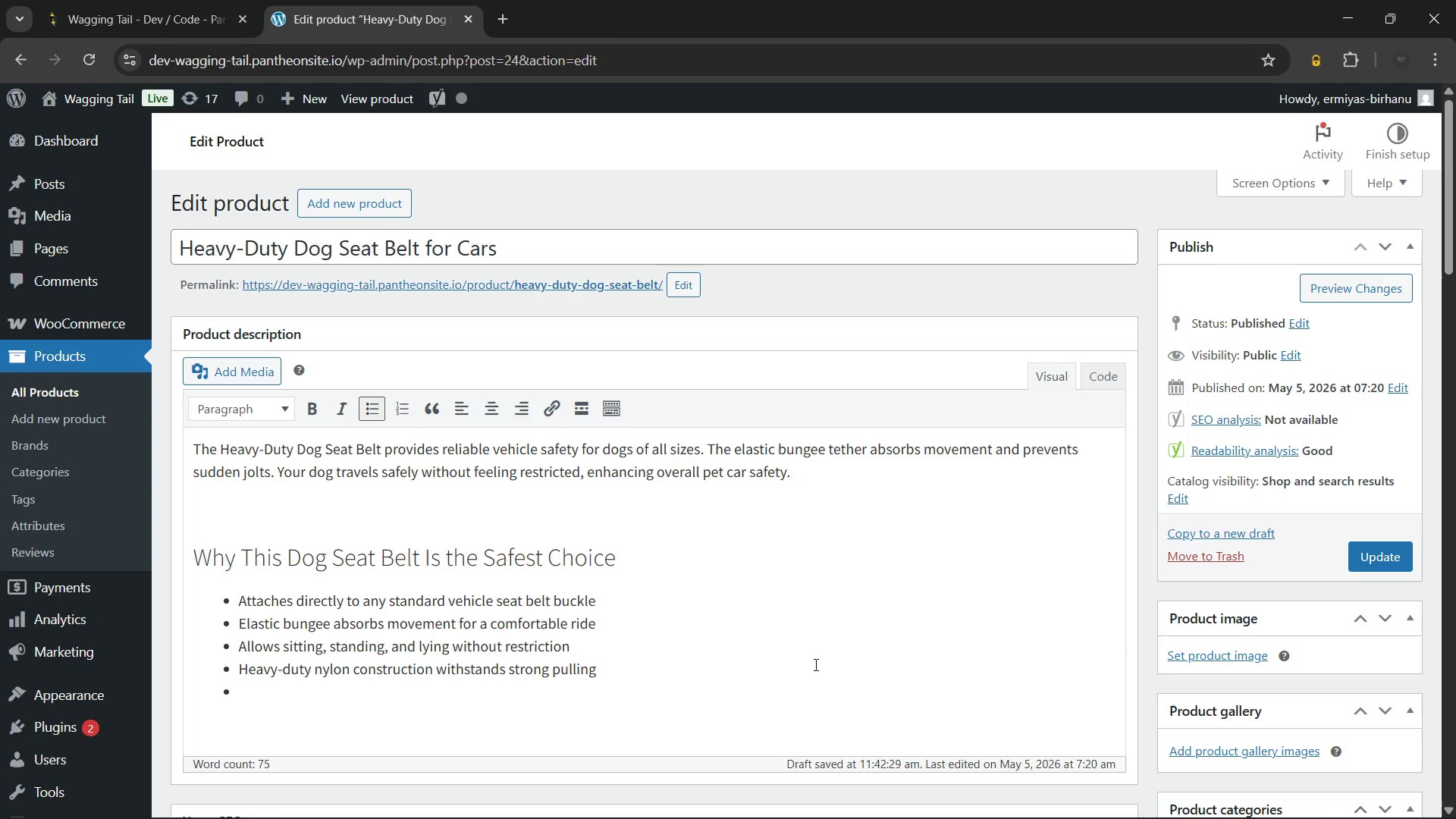 
type(Aj)
key(Backspace)
type(djustable length fits a wide range of dog sizes.)
key(Backspace)
 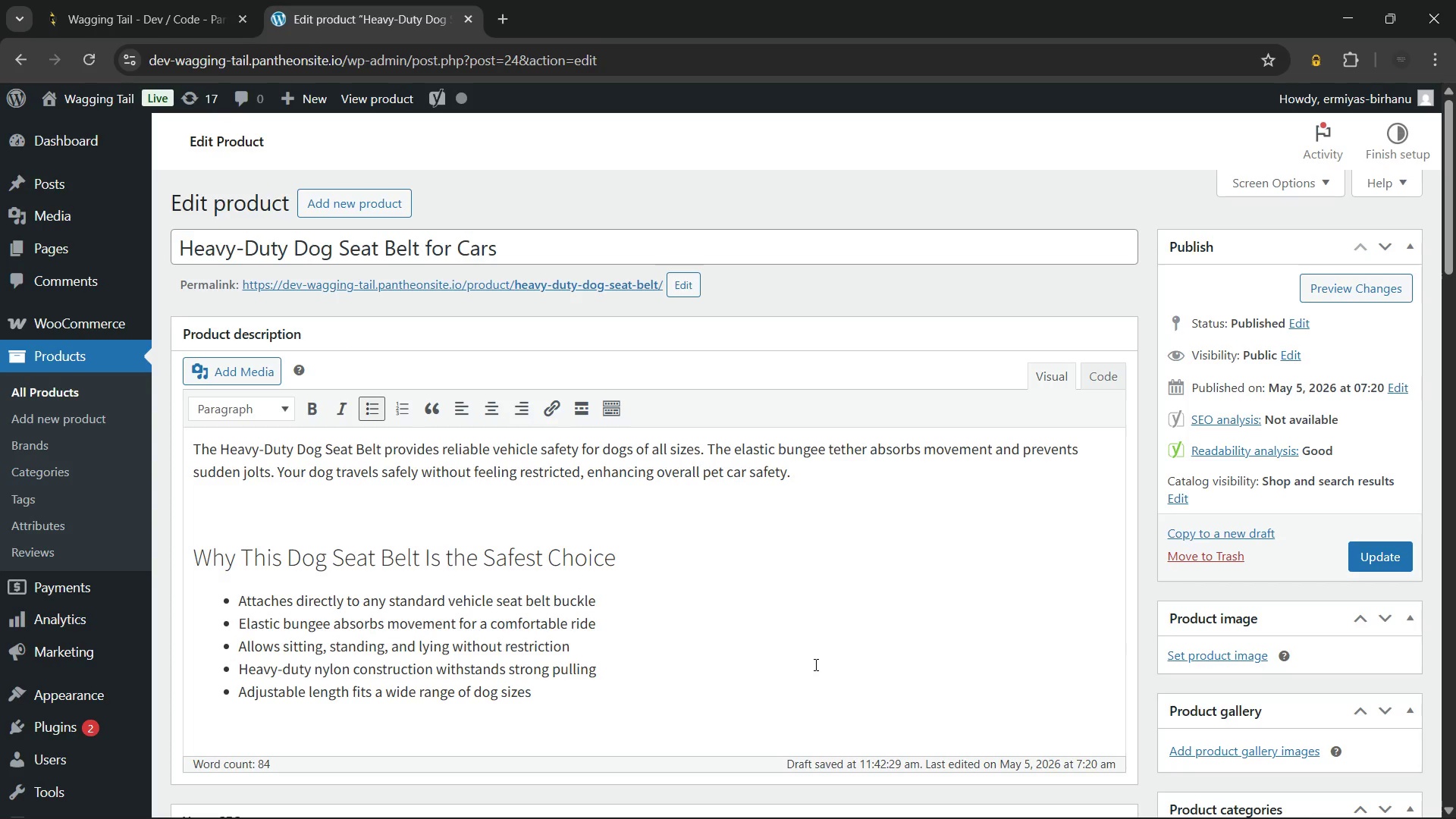 
key(Enter)
 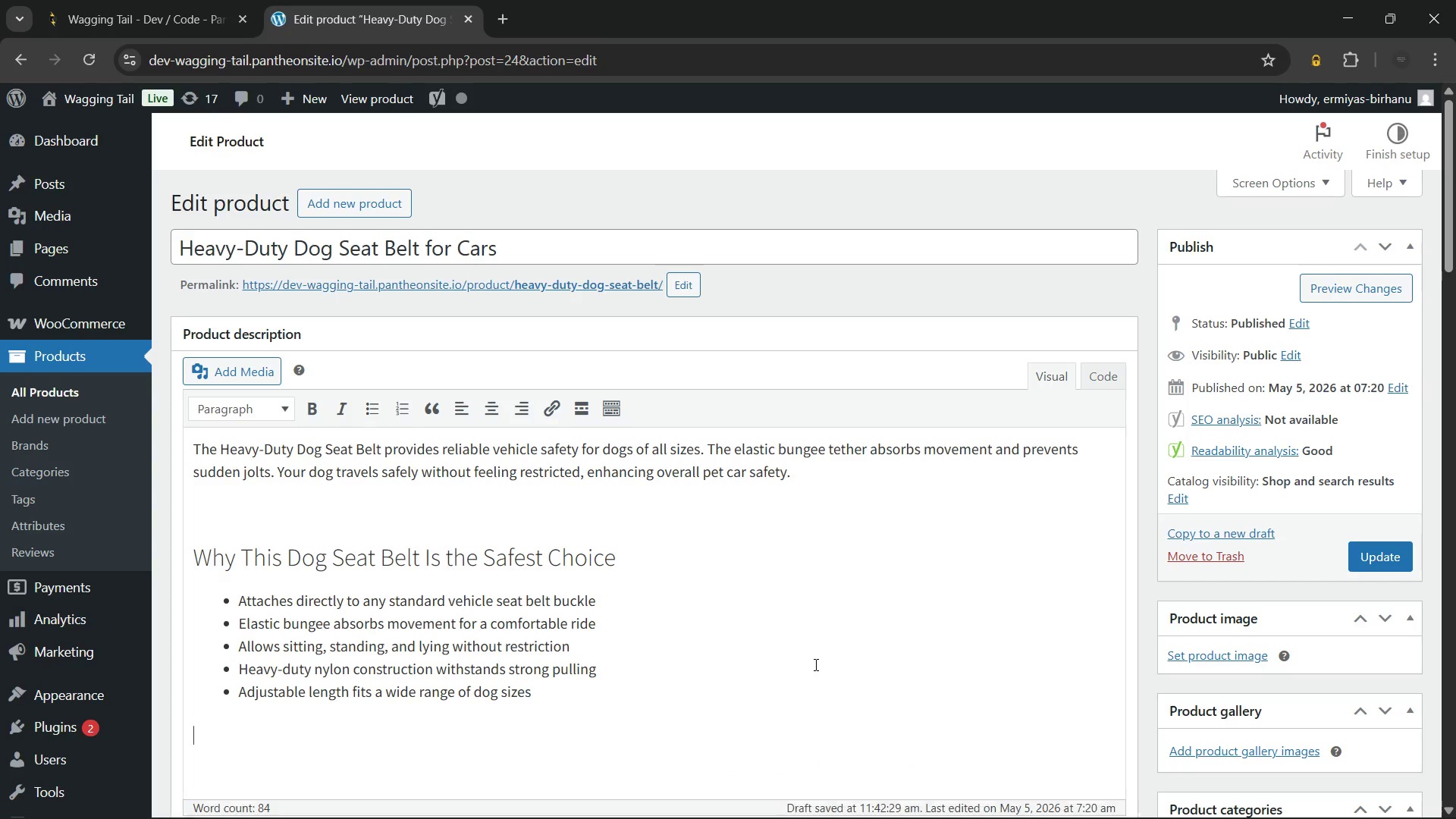 
key(Enter)
 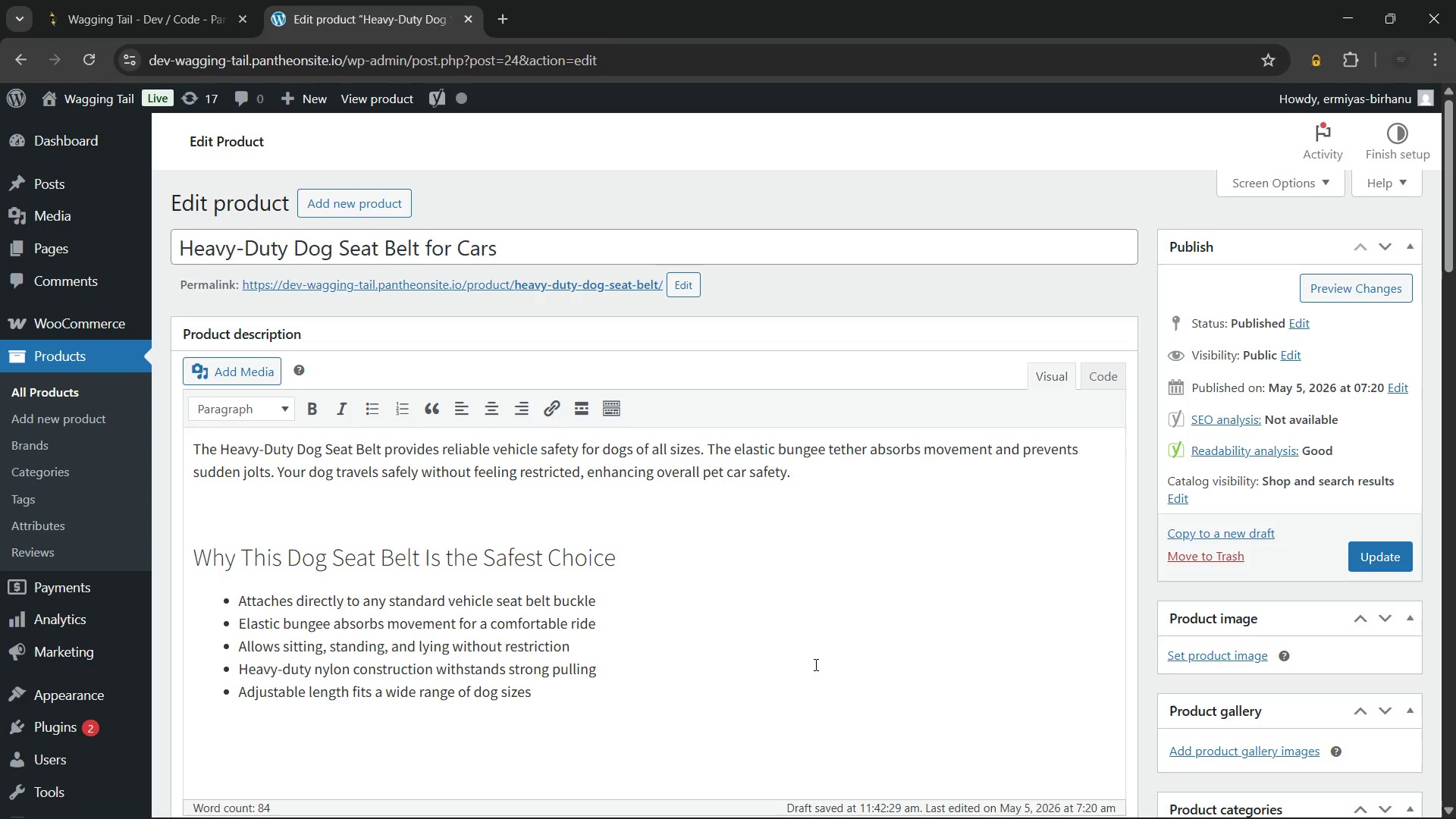 
wait(6.73)
 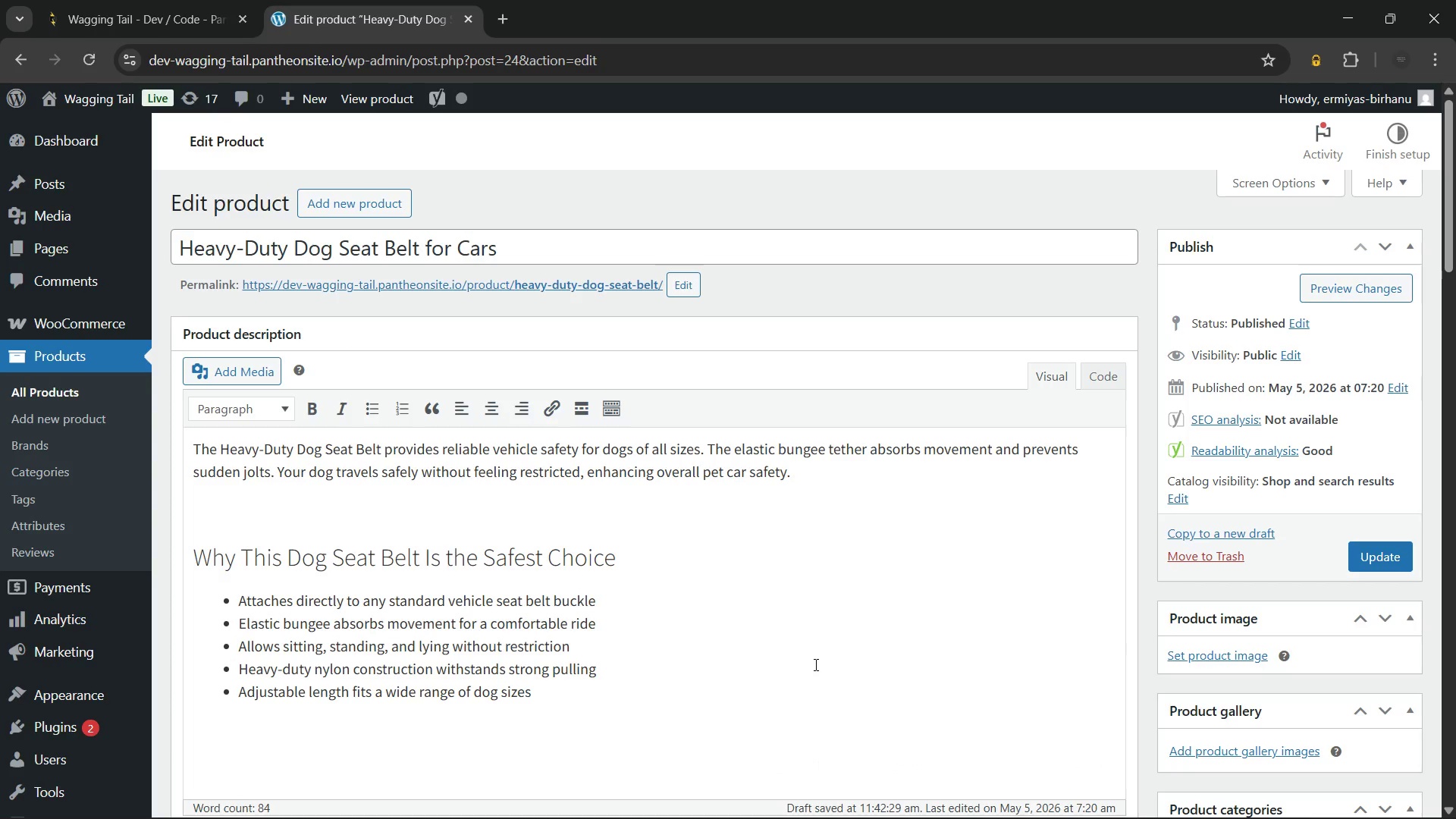 
type(This dog tether is a simple upgrade at)
key(Backspace)
key(Backspace)
type(that dramatically improves travel gre)
key(Backspace)
key(Backspace)
type(ear.)
 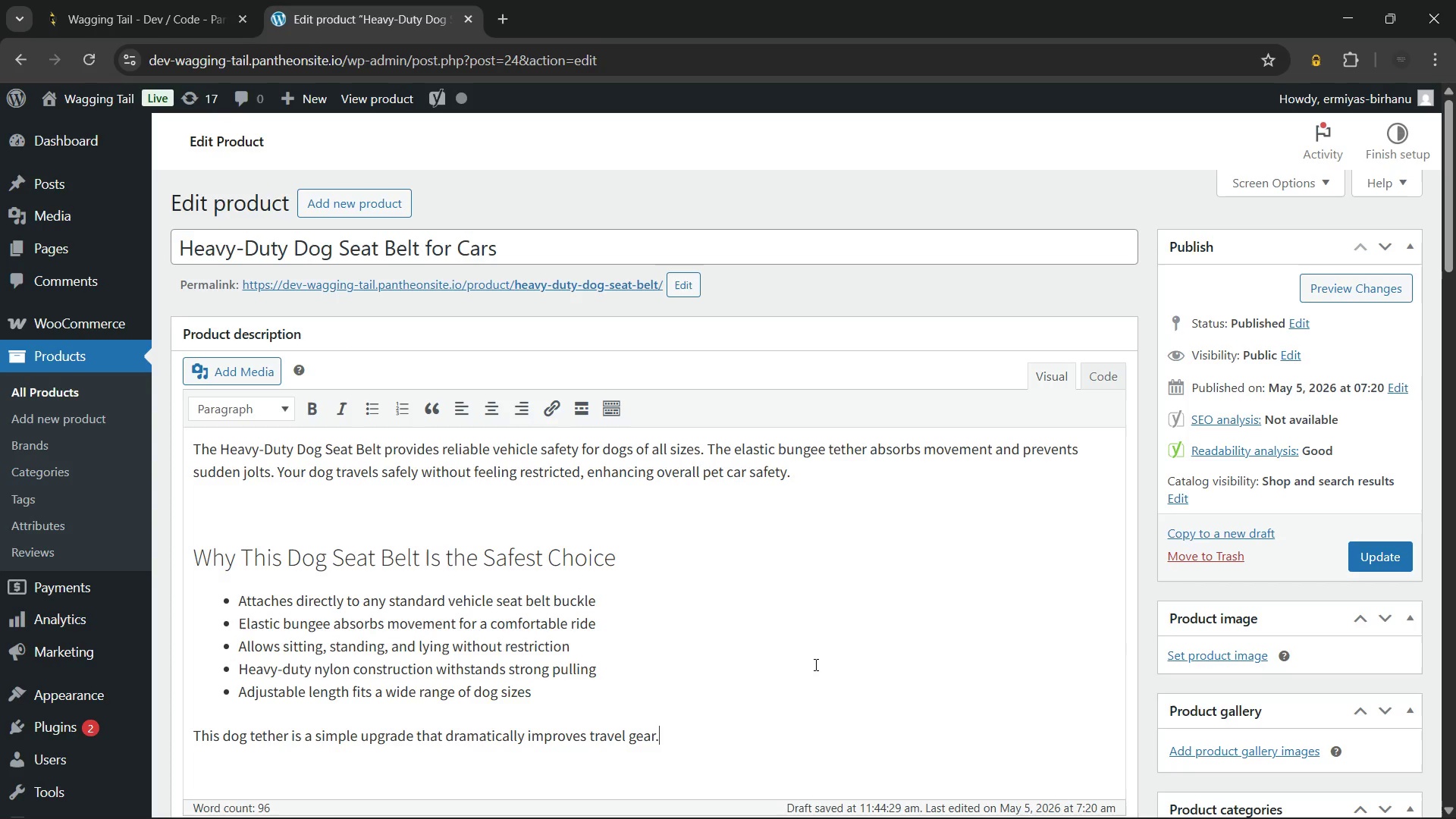 
wait(150.23)
 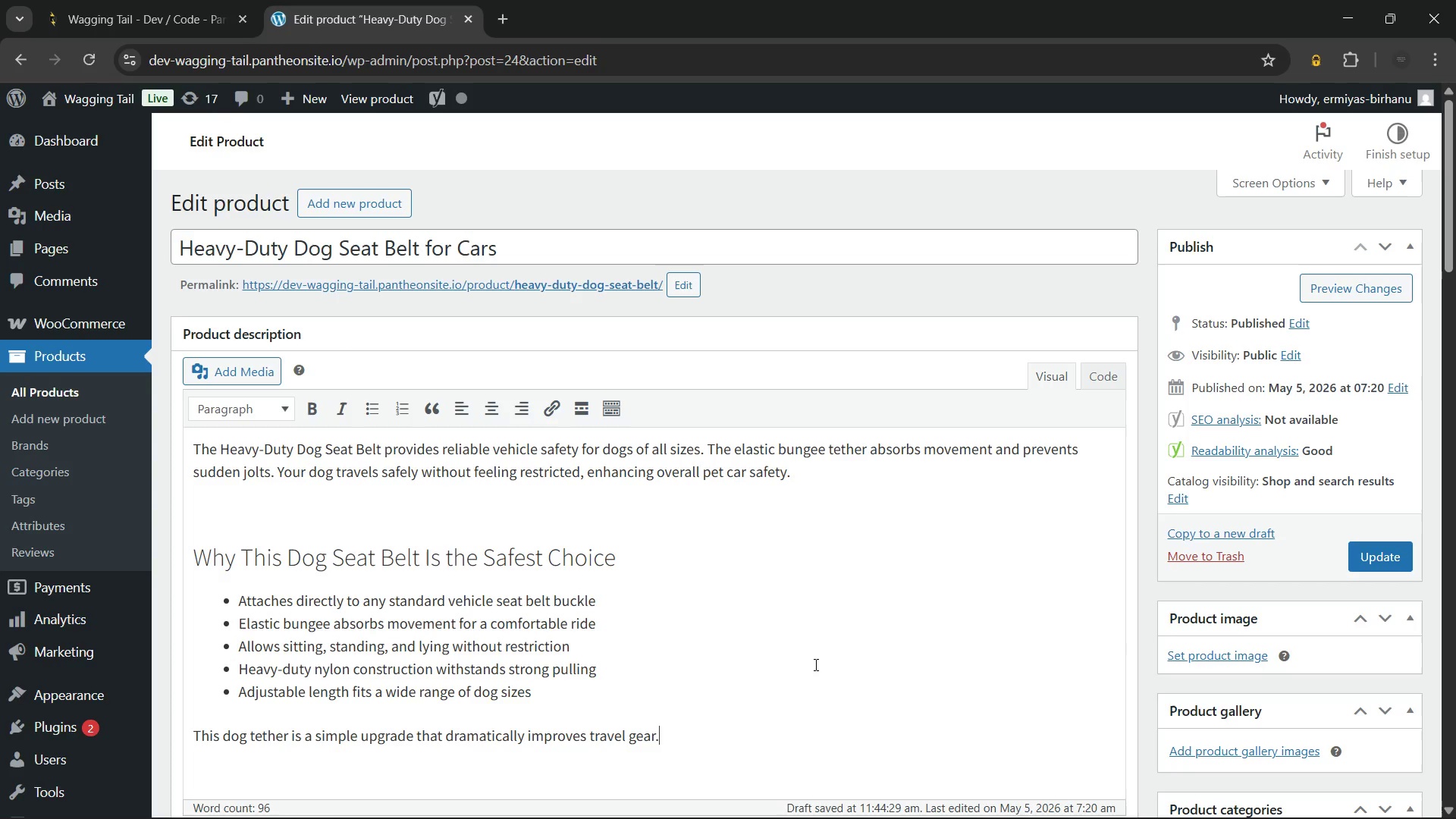 
scroll: coordinate [814, 664], scroll_direction: down, amount: 2.0
 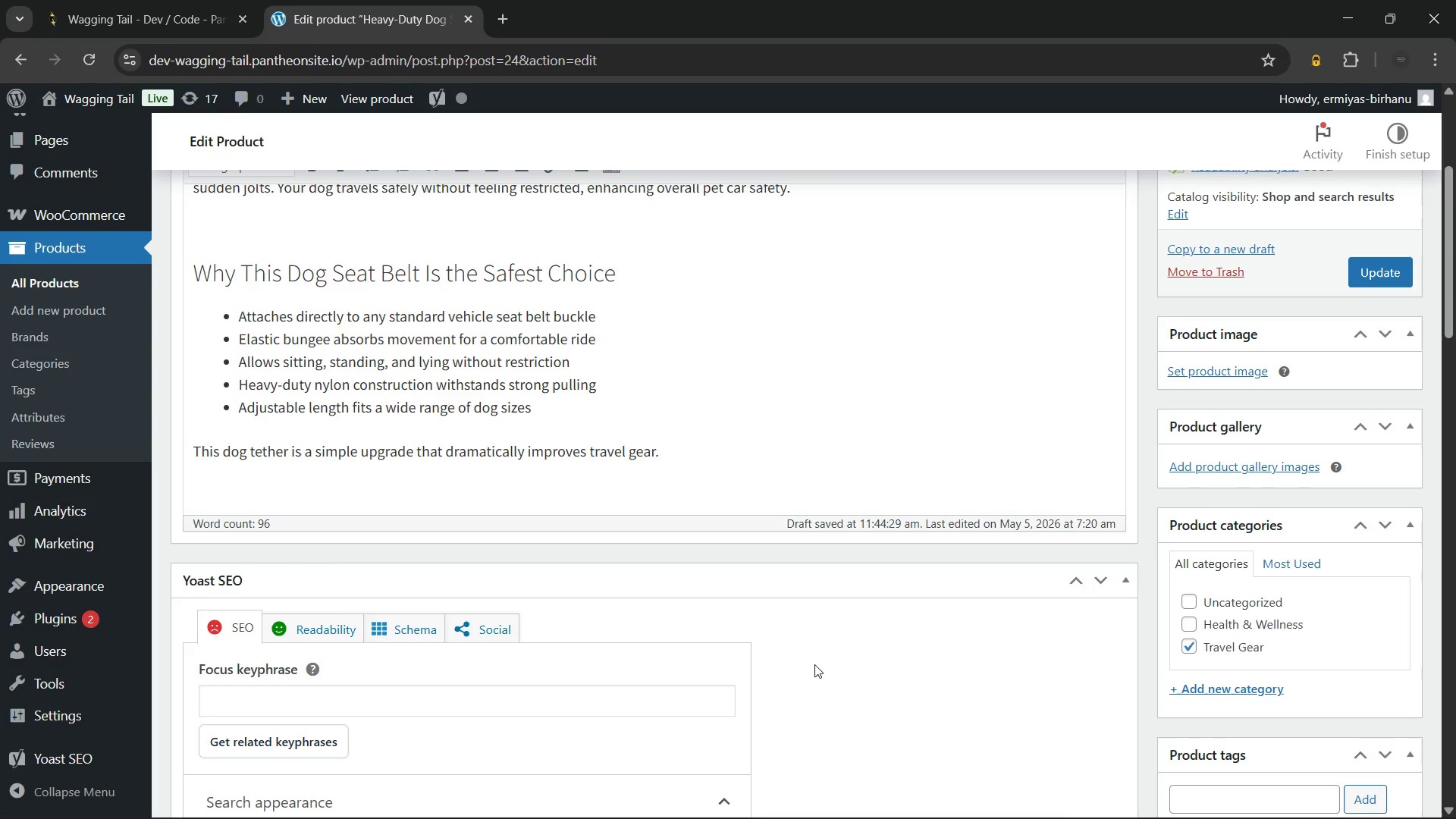 
wait(5.81)
 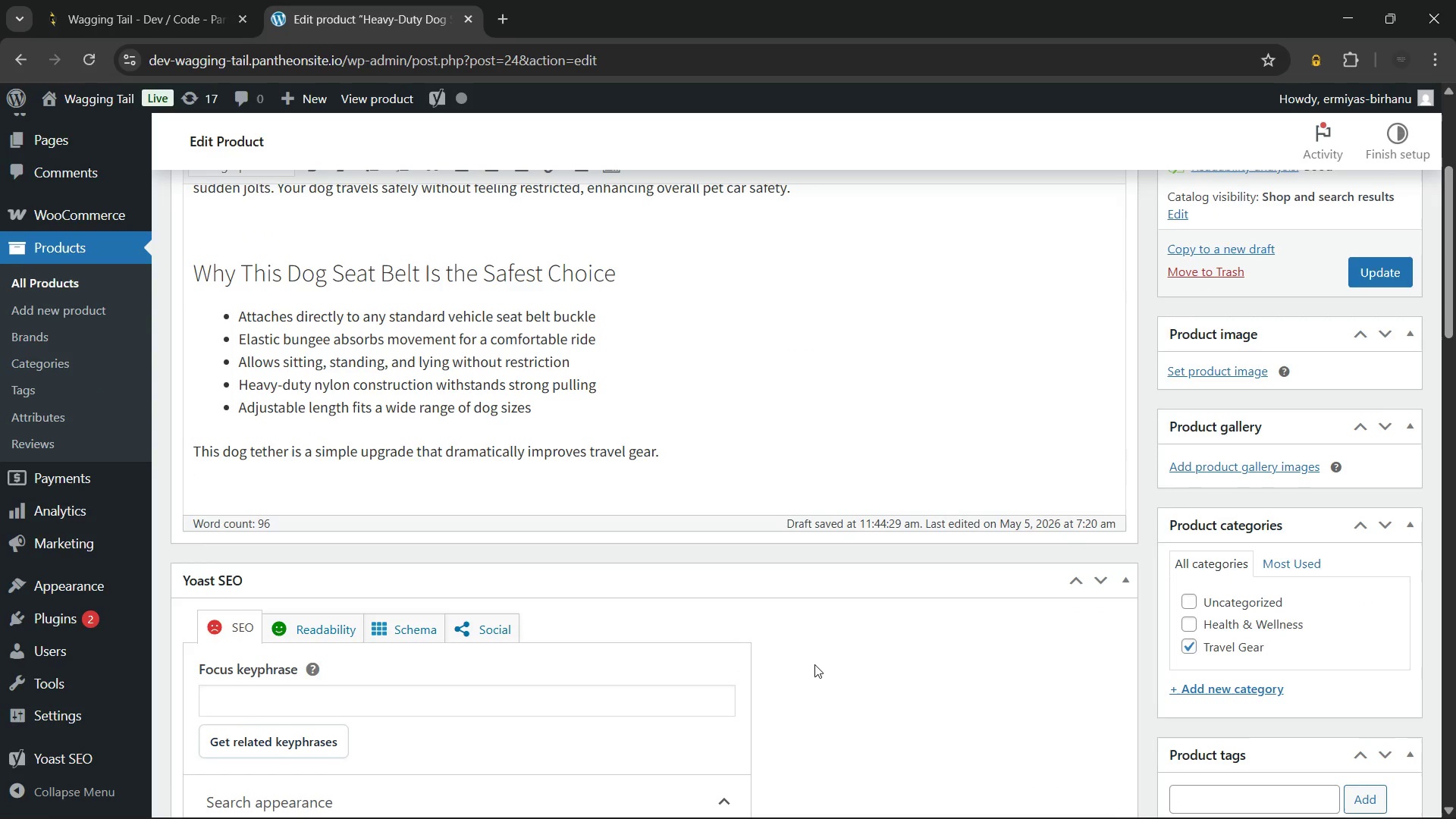 
scroll: coordinate [790, 661], scroll_direction: up, amount: 2.0
 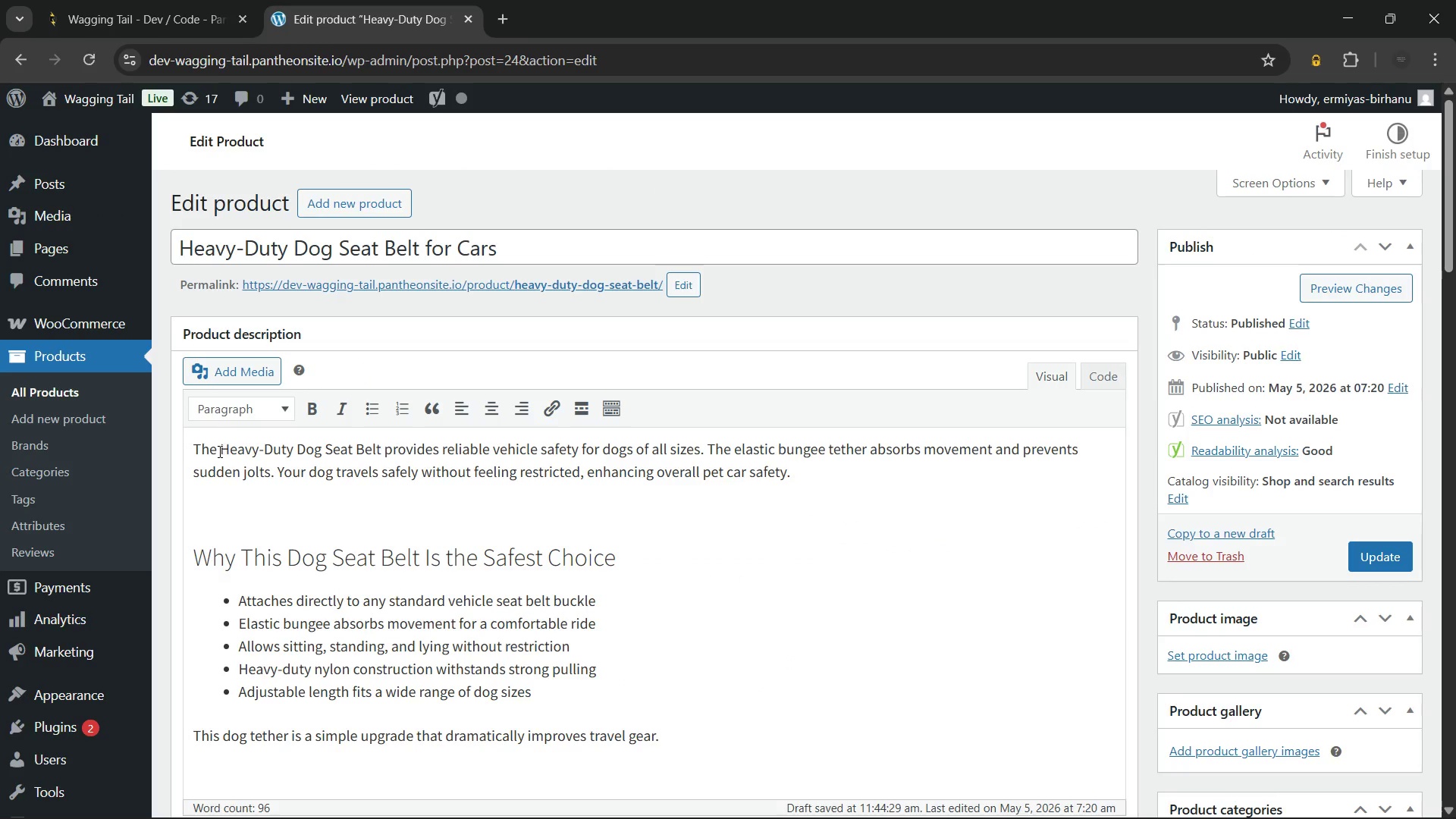 
left_click_drag(start_coordinate=[221, 450], to_coordinate=[382, 450])
 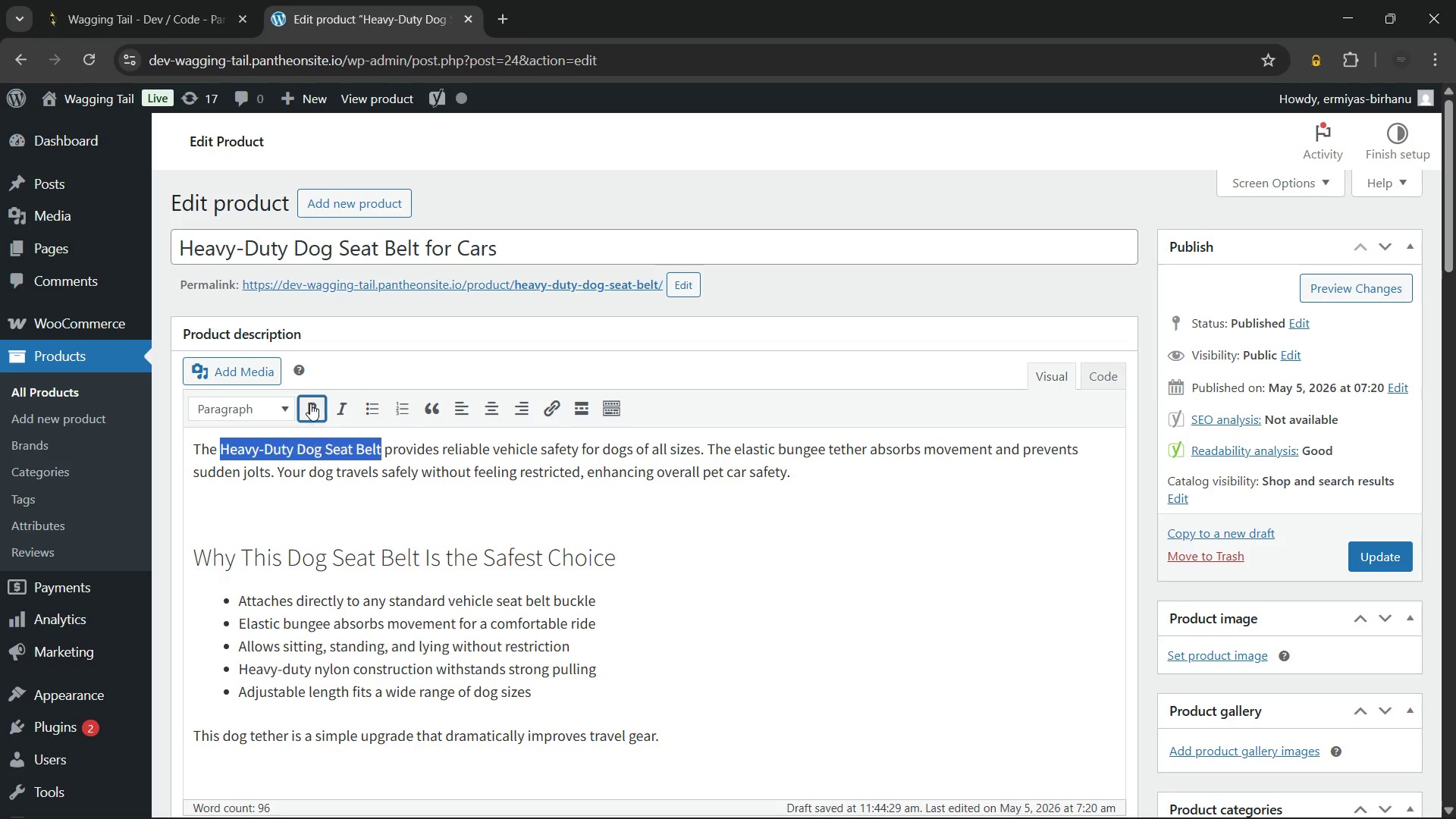 
left_click([310, 403])
 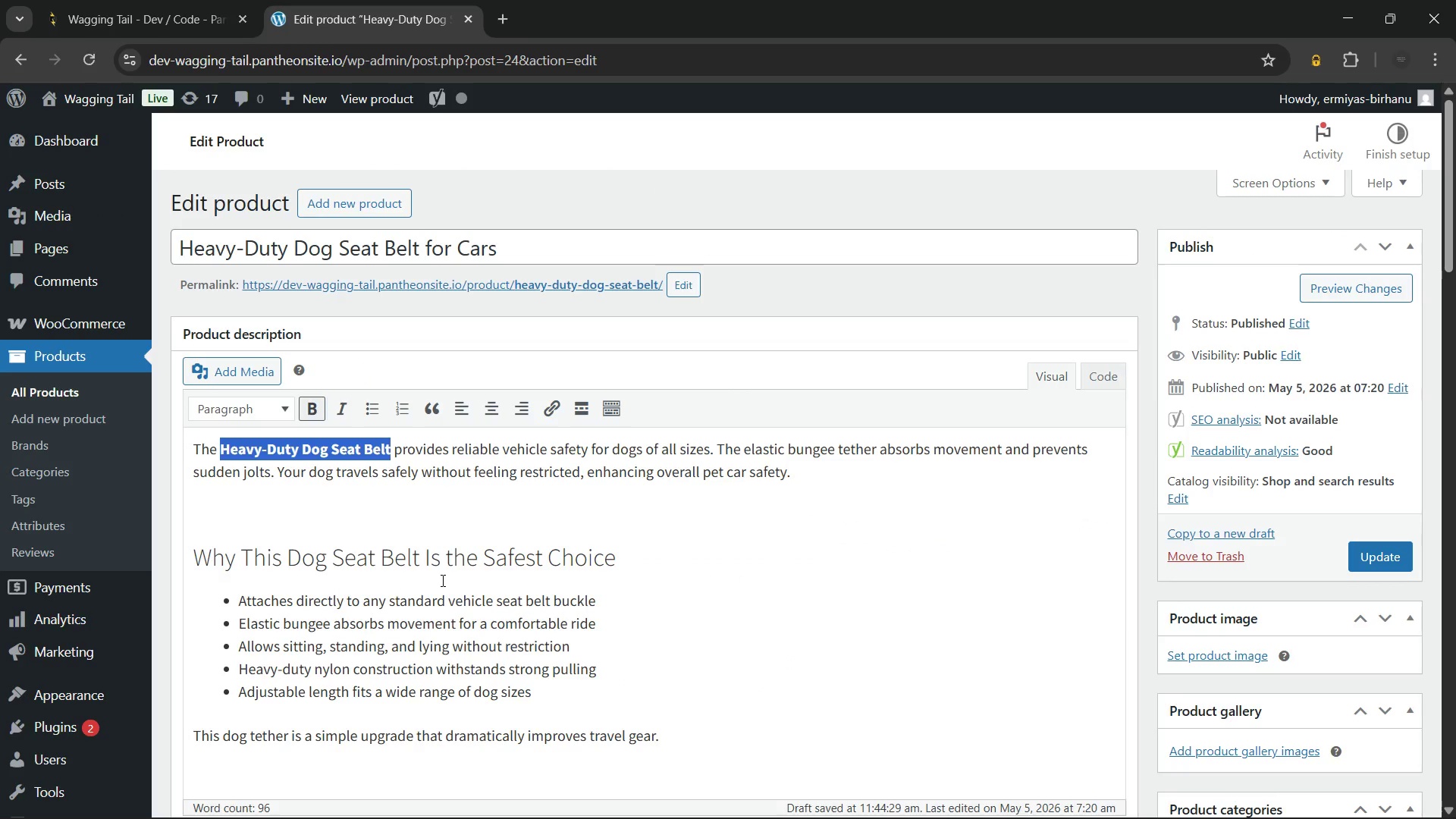 
left_click([441, 580])
 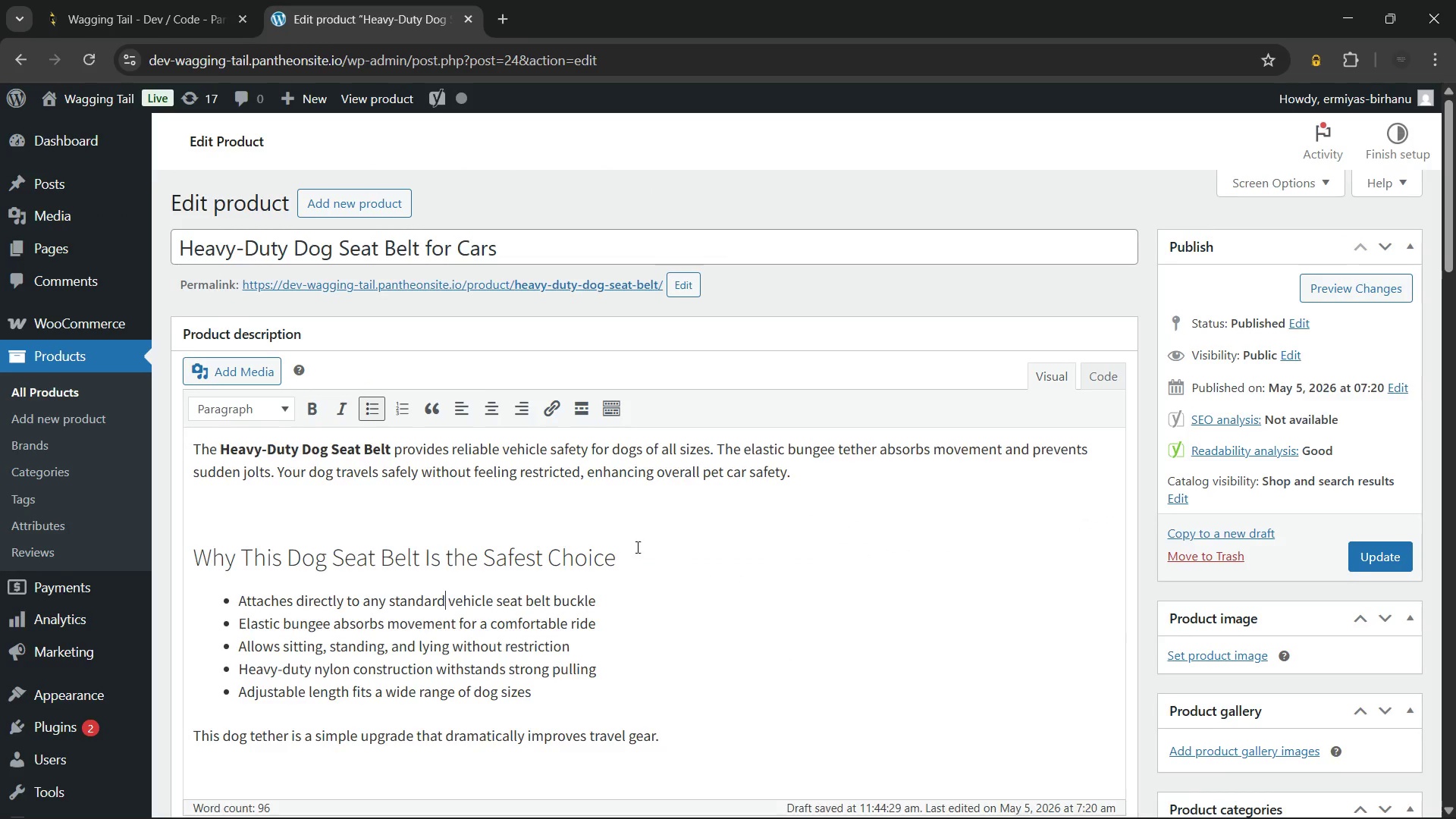 
scroll: coordinate [636, 547], scroll_direction: down, amount: 1.0
 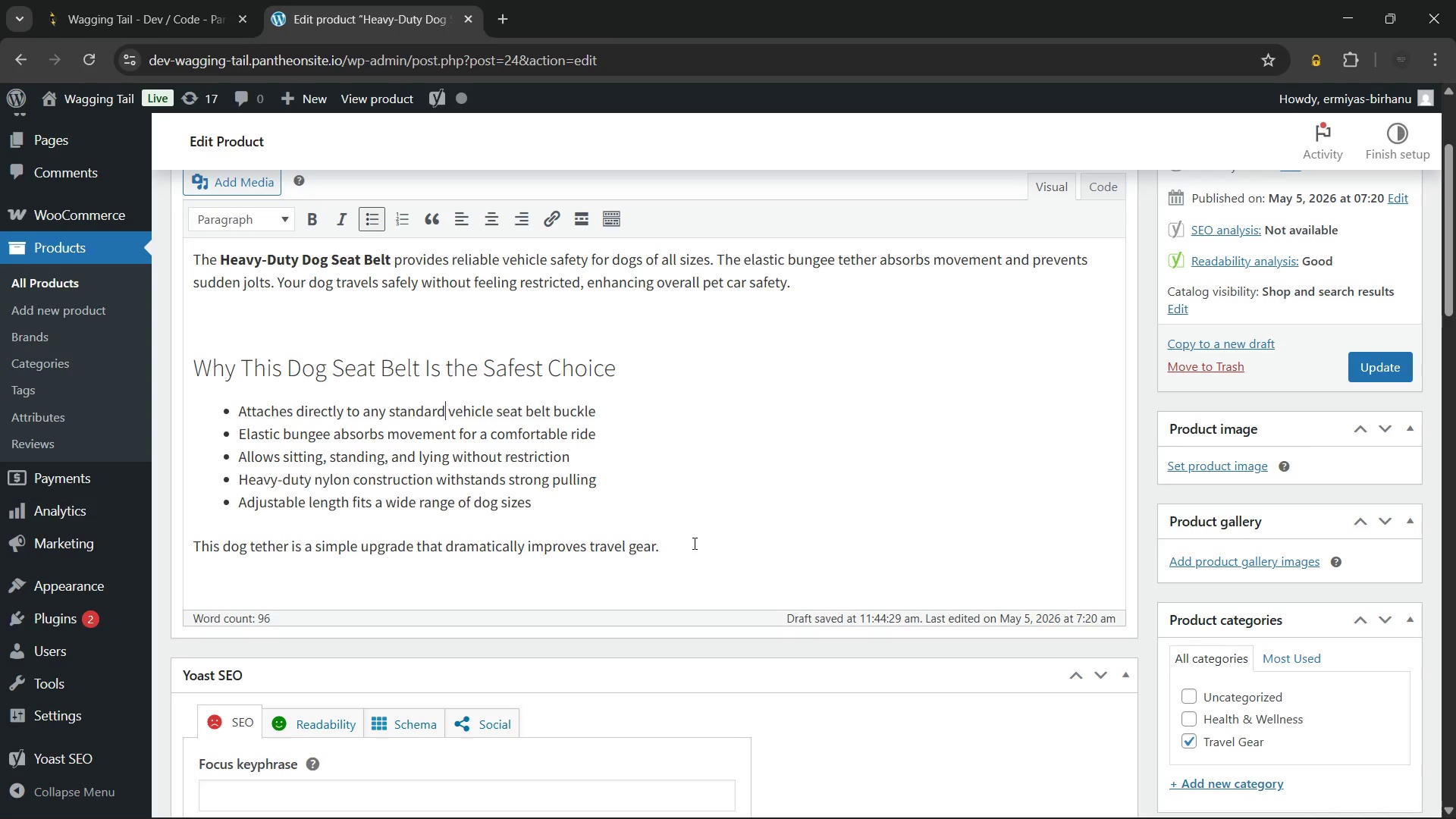 
left_click([694, 543])
 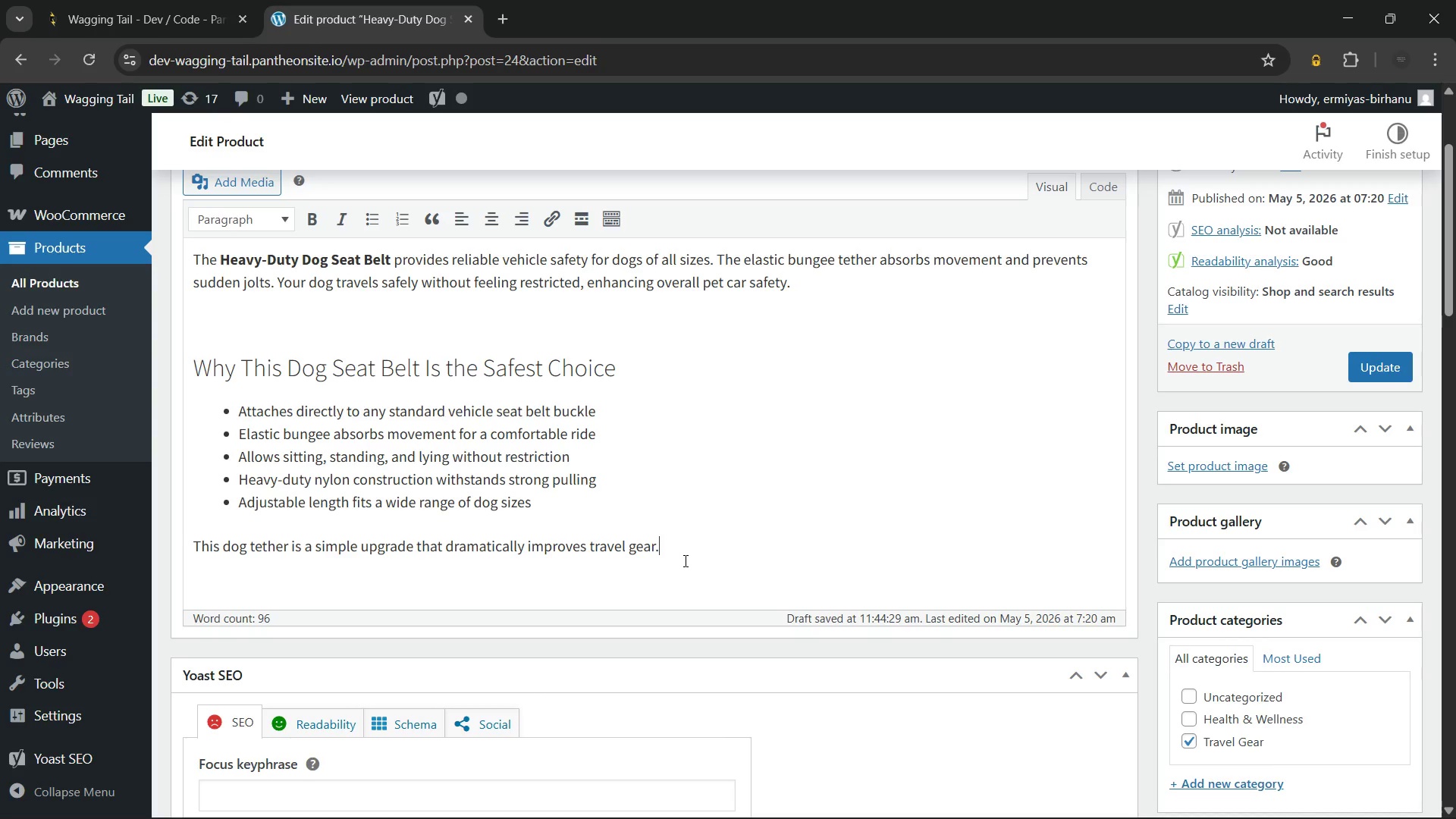 
wait(9.28)
 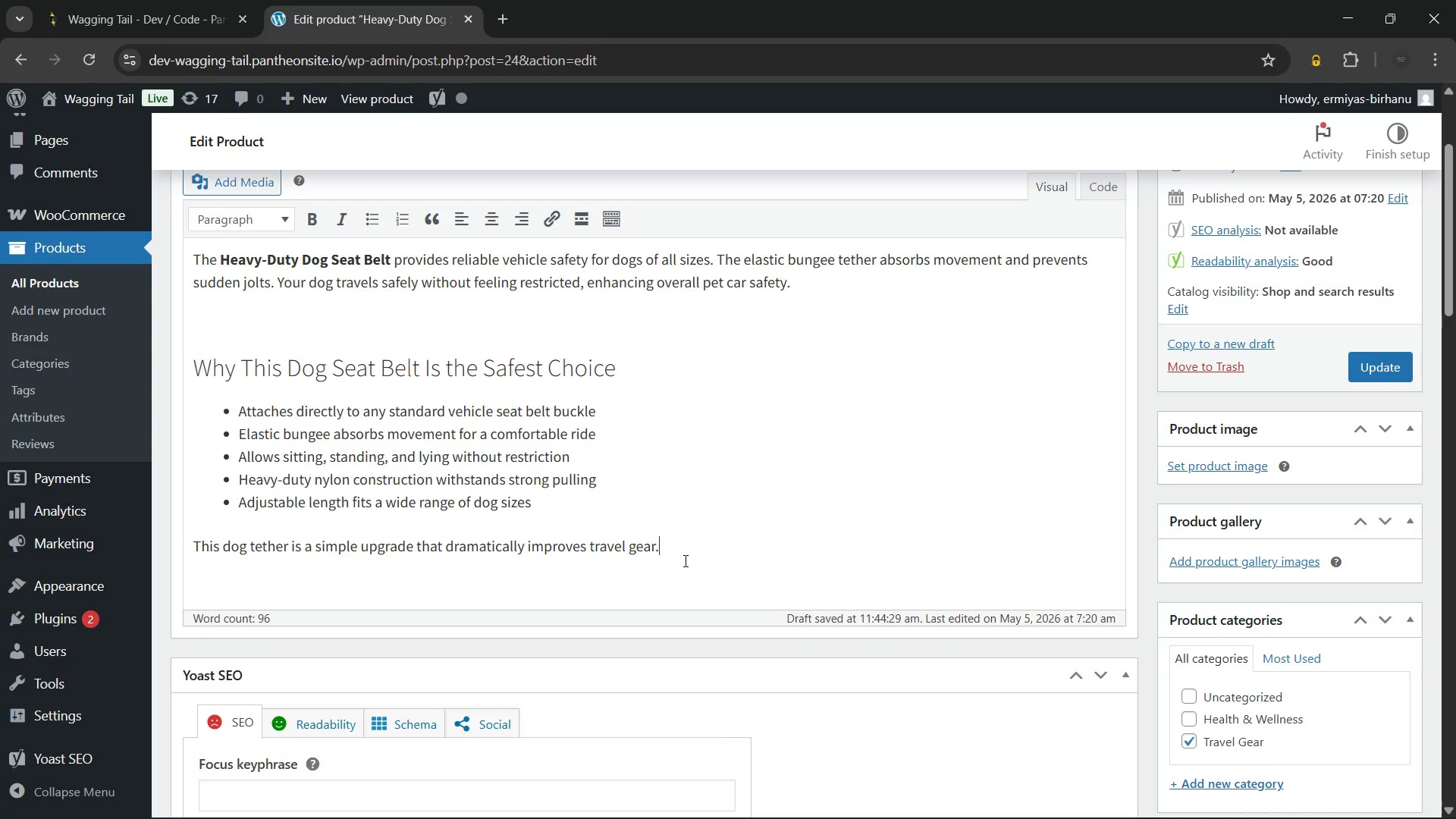 
type( Installation takes)
 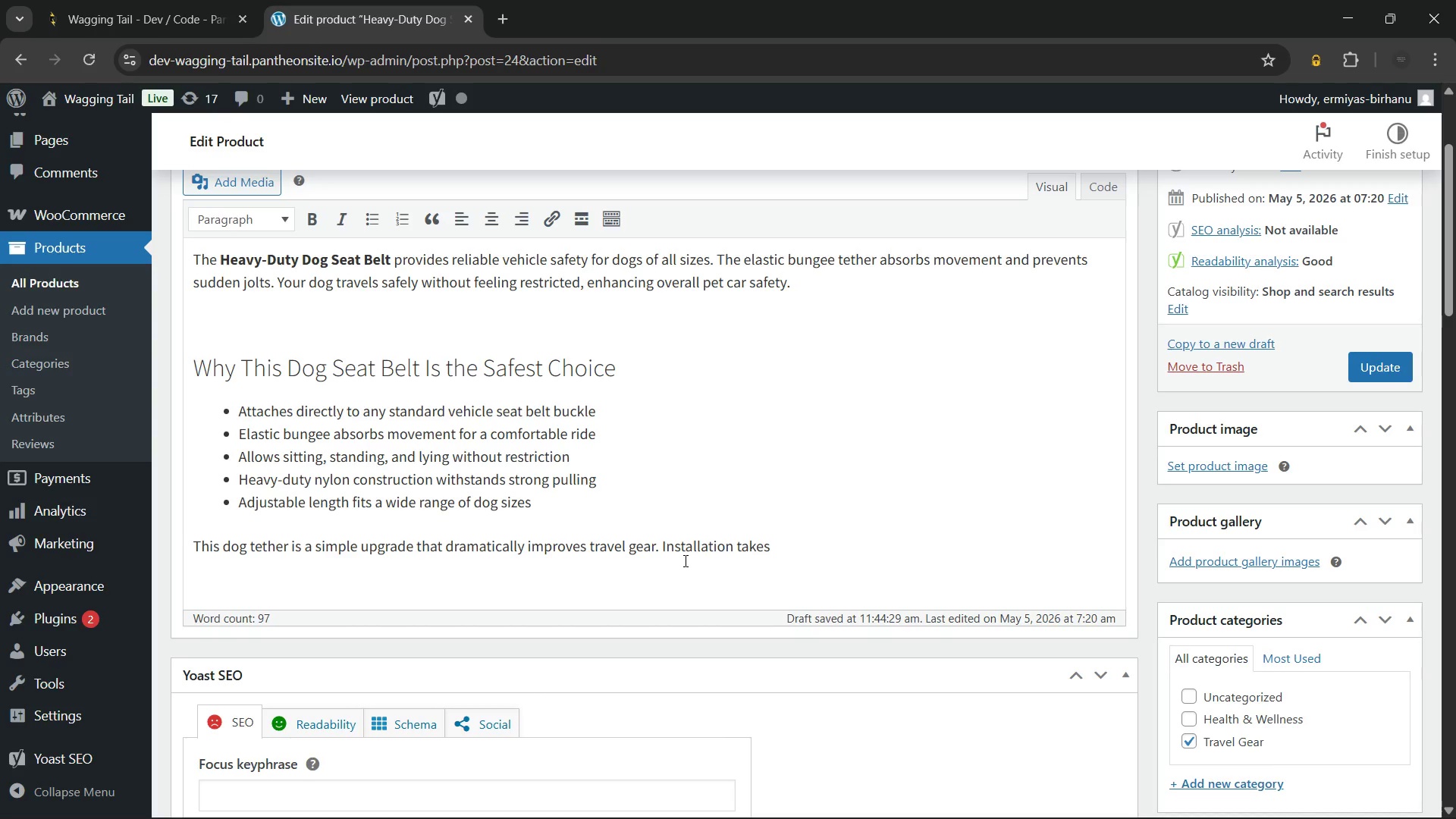 
type( under ten seconds, and the swivel clip prevents twisting. Additionaly, using it with a harness instead of a collar maximizes safety. Whether on a short drive or a long road trip, your dog stays secure and r)
 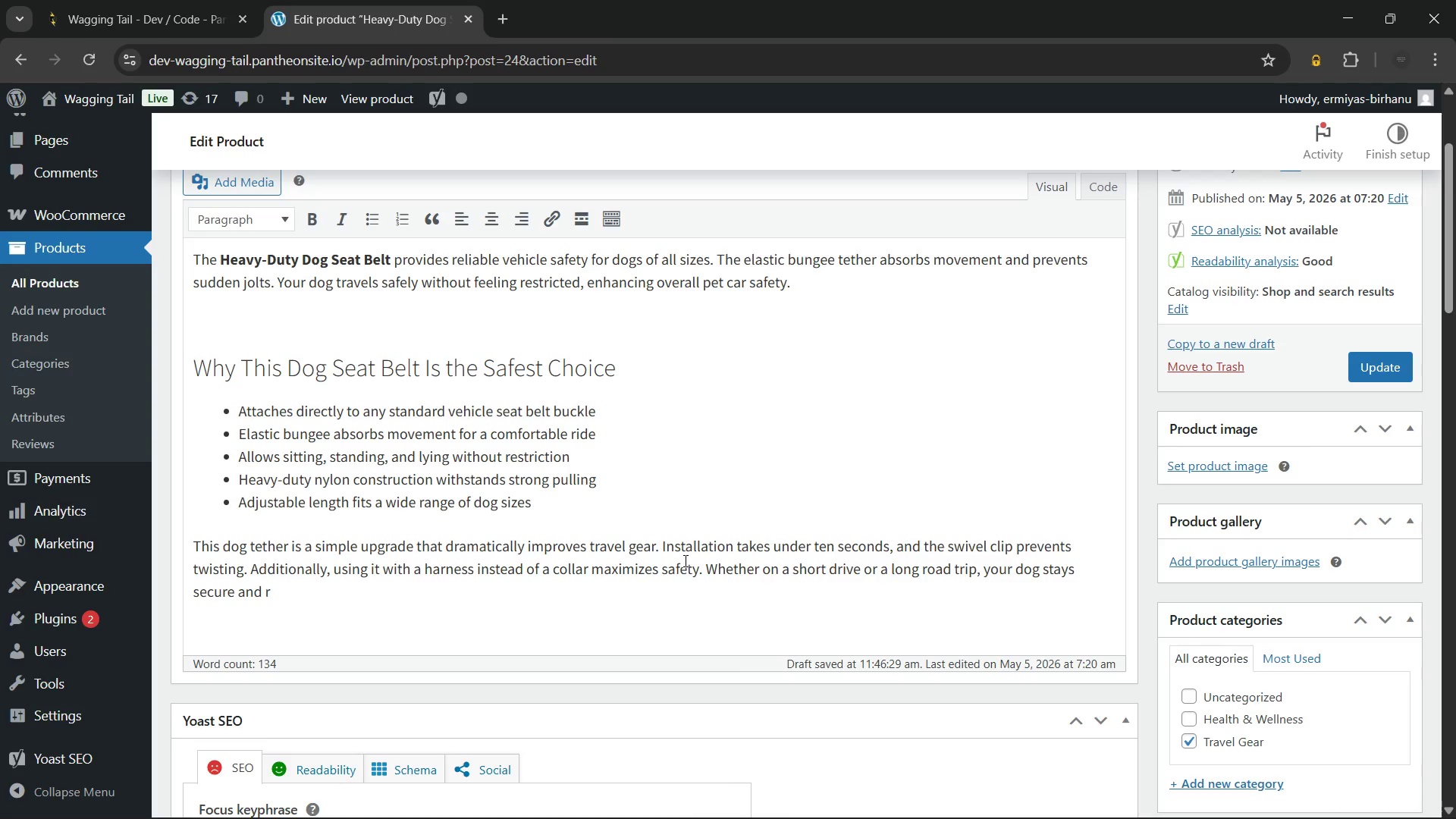 
wait(5.77)
 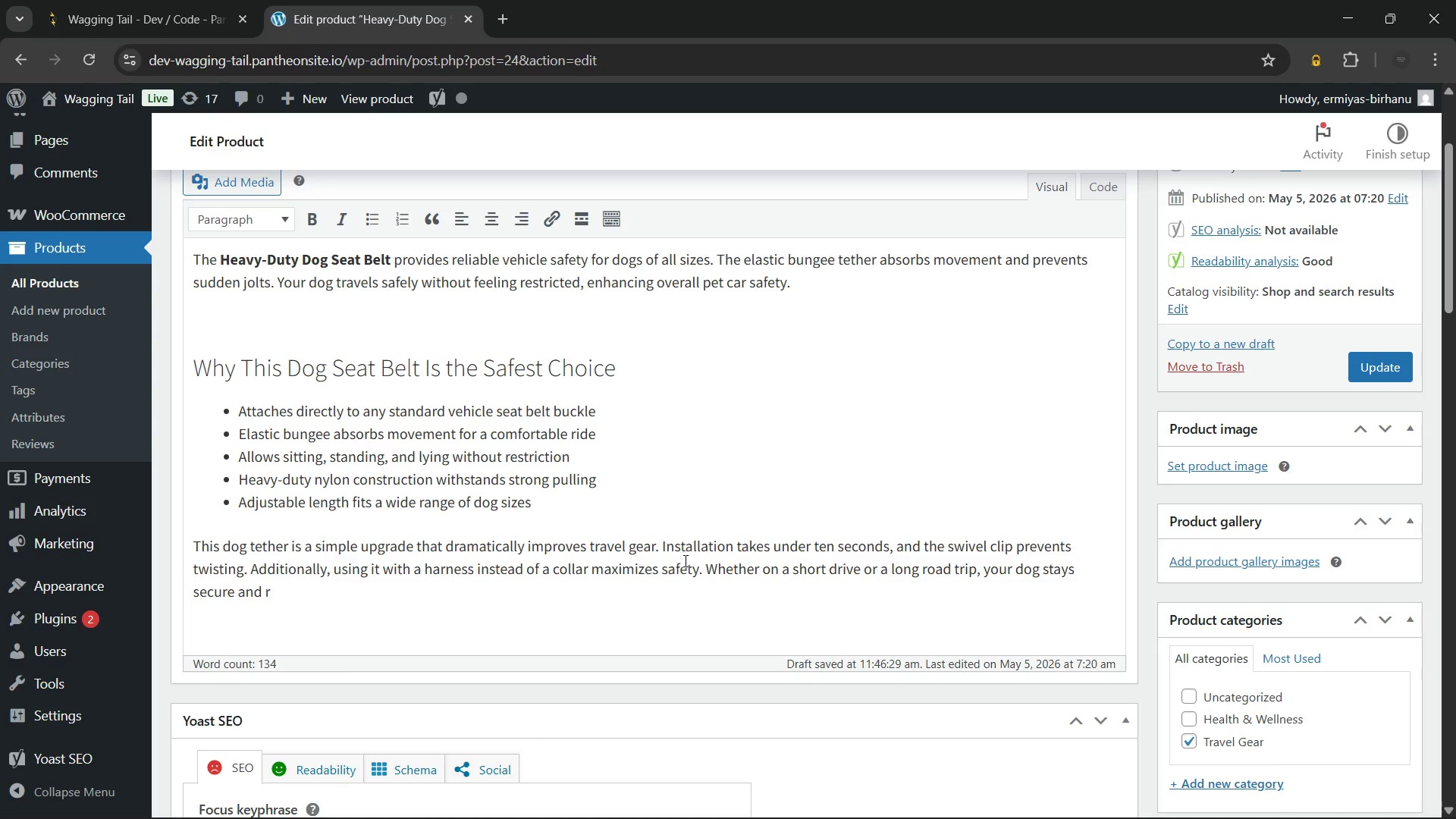 
type(elaxed every mile of the way.)
 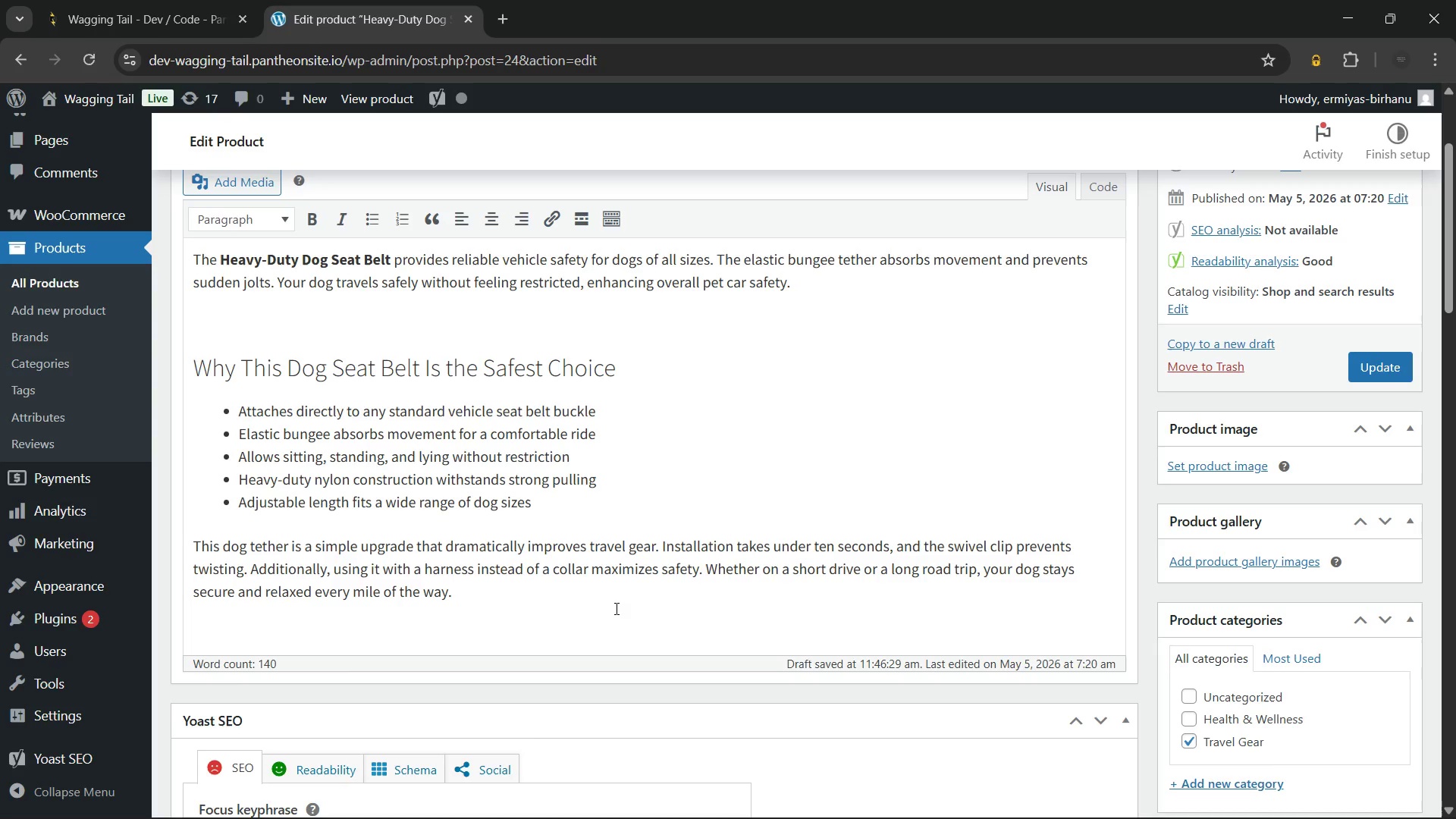 
scroll: coordinate [615, 608], scroll_direction: down, amount: 3.0
 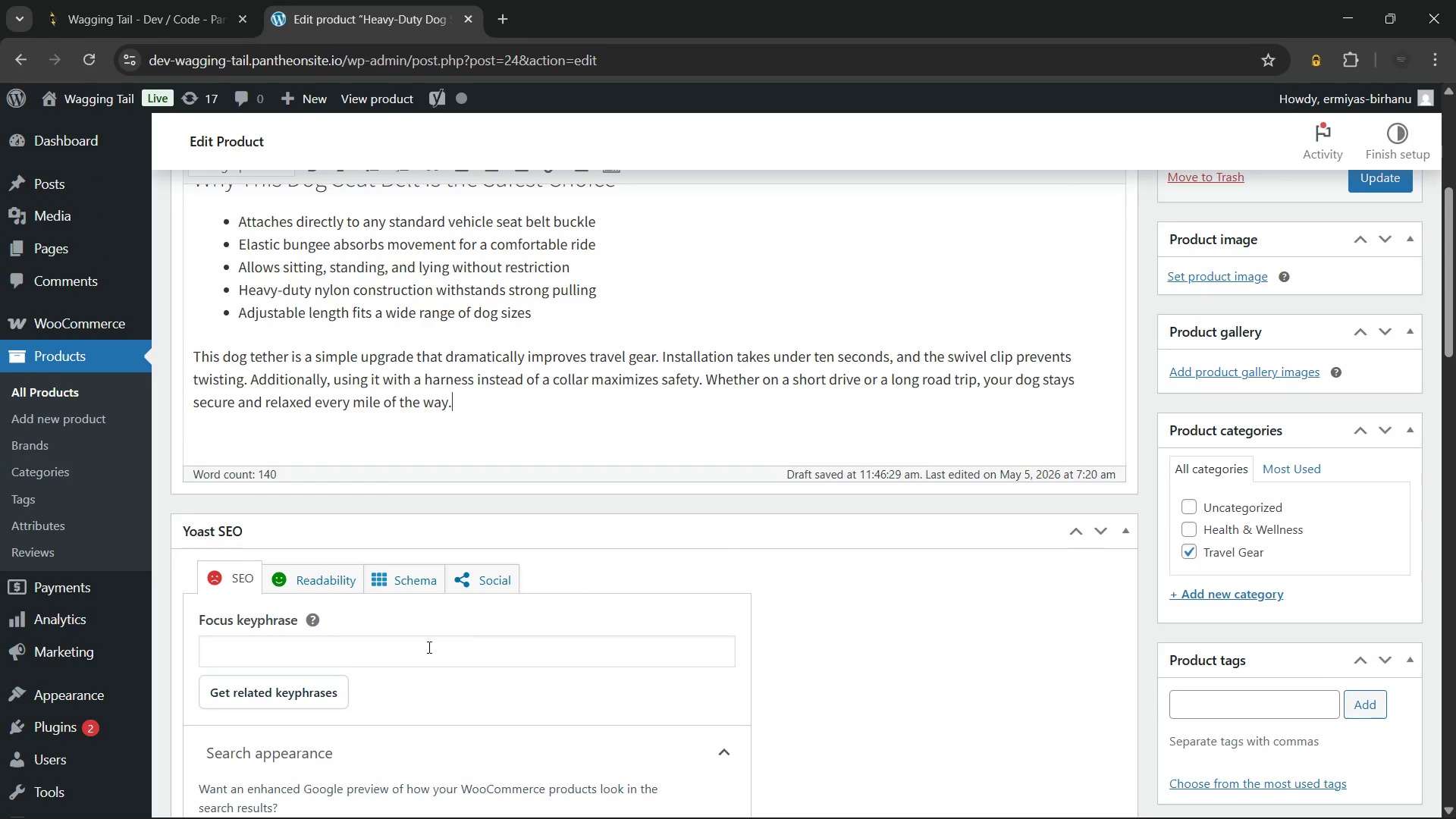 
left_click([281, 651])
 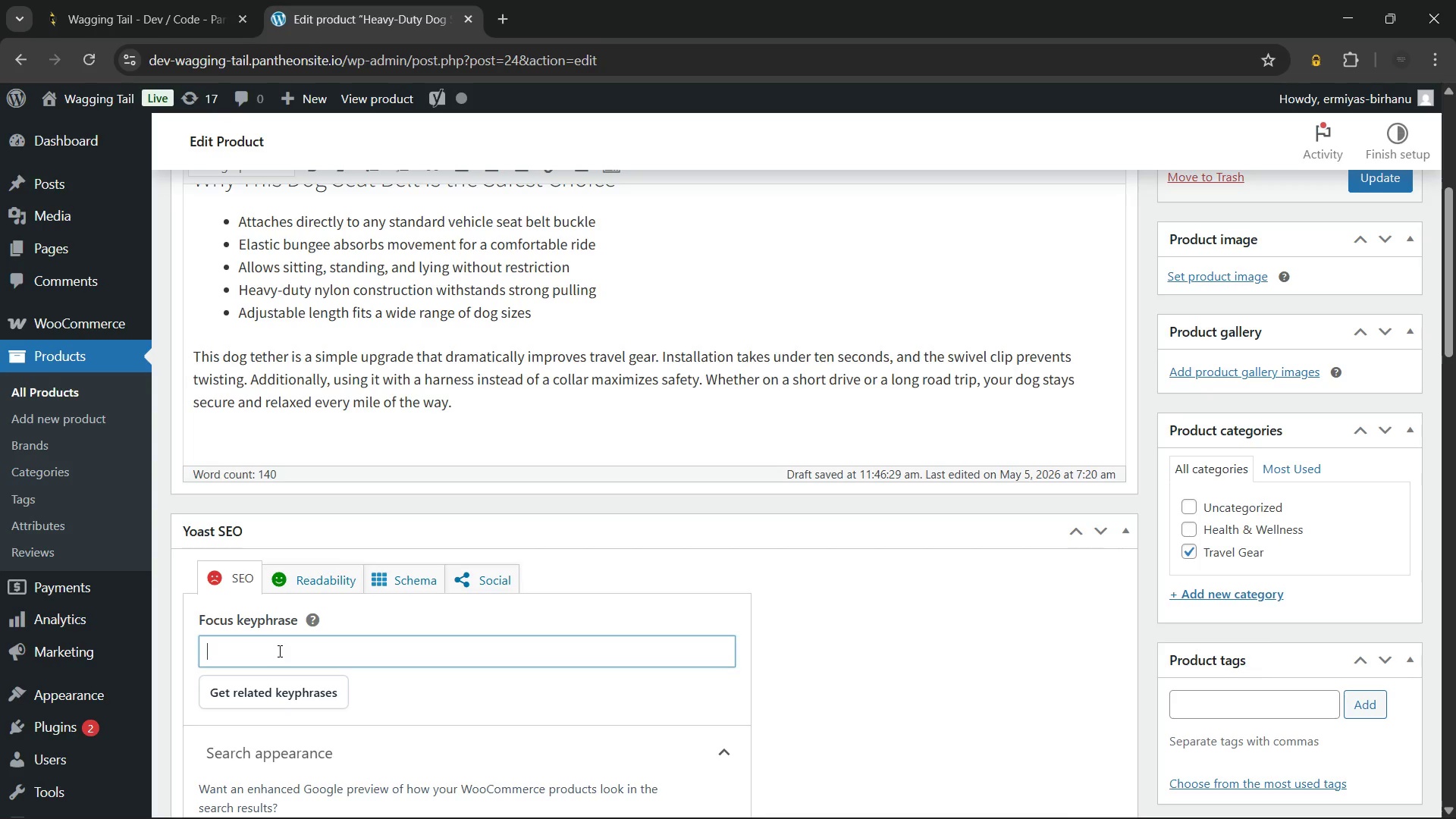 
wait(13.88)
 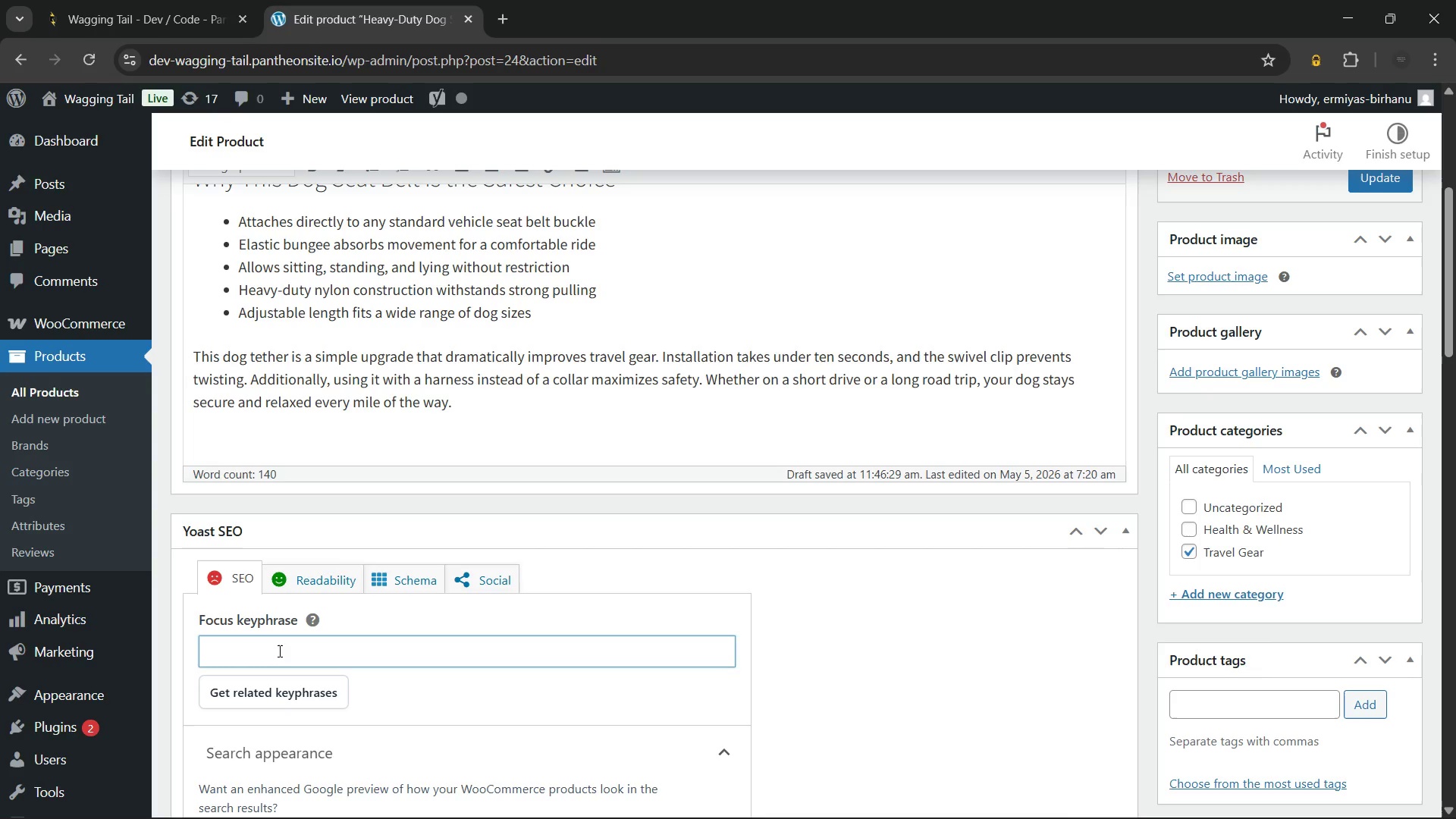 
type(Dog seat belt)
 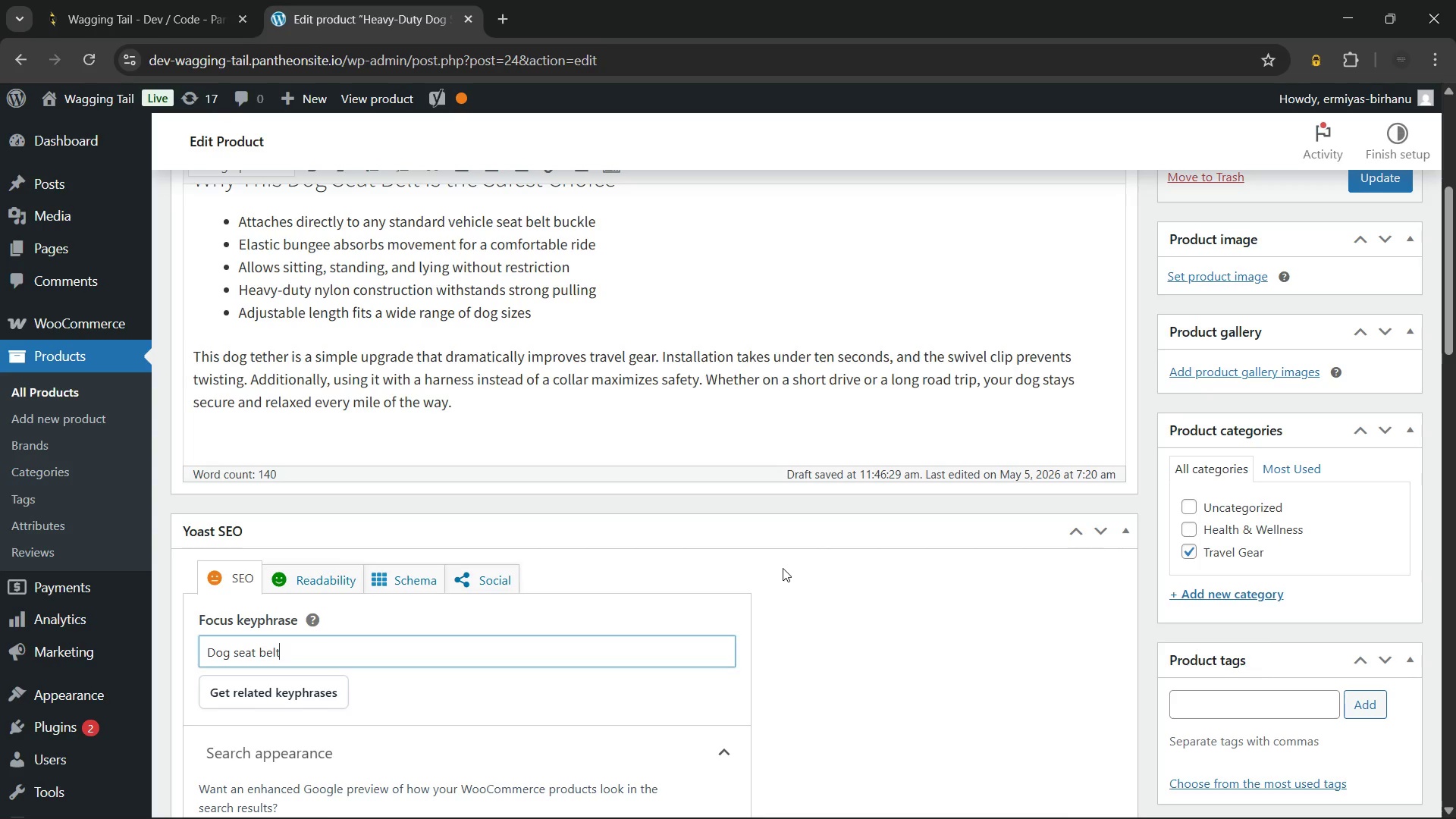 
scroll: coordinate [787, 563], scroll_direction: up, amount: 3.0
 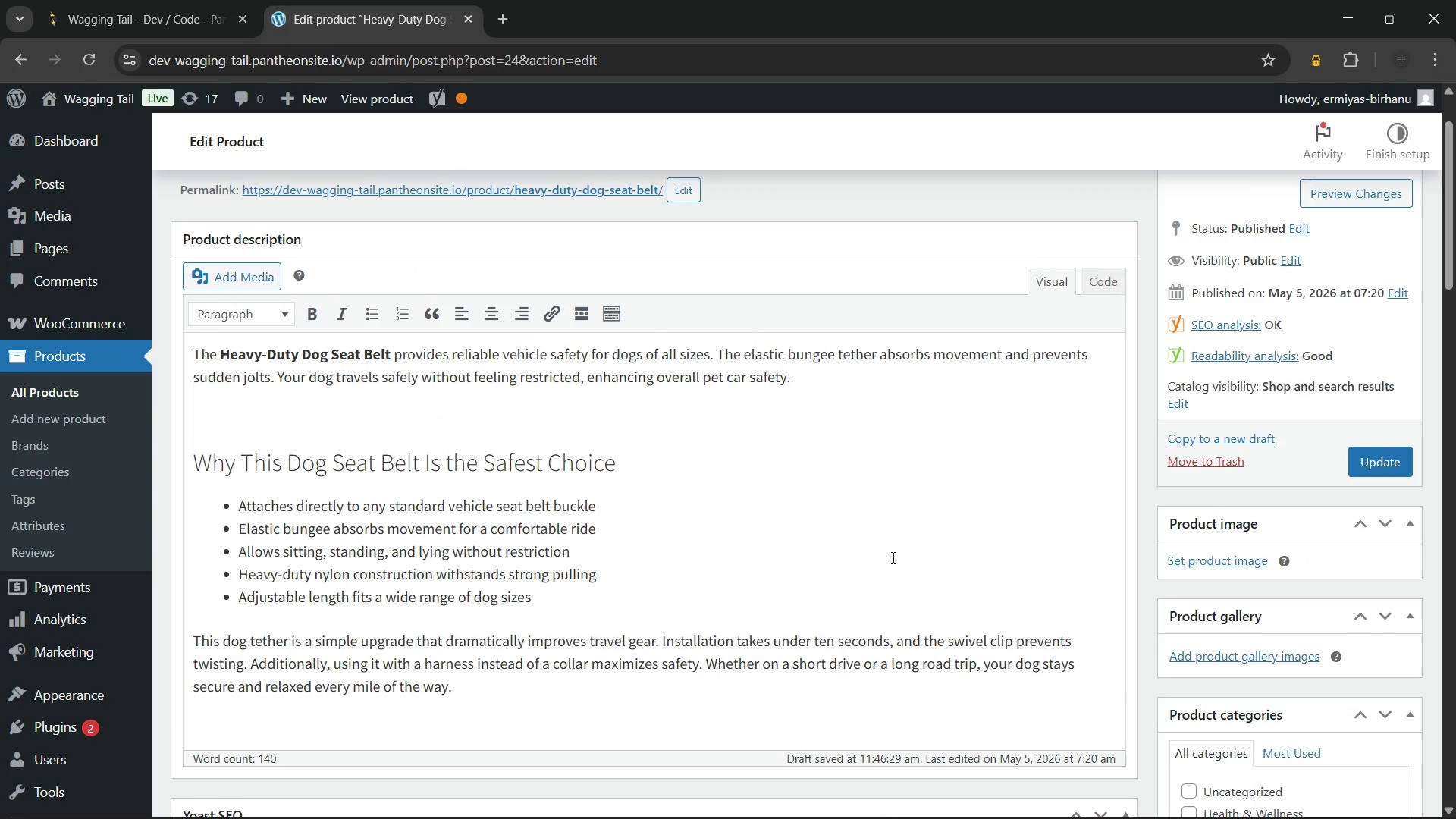 
left_click([899, 533])
 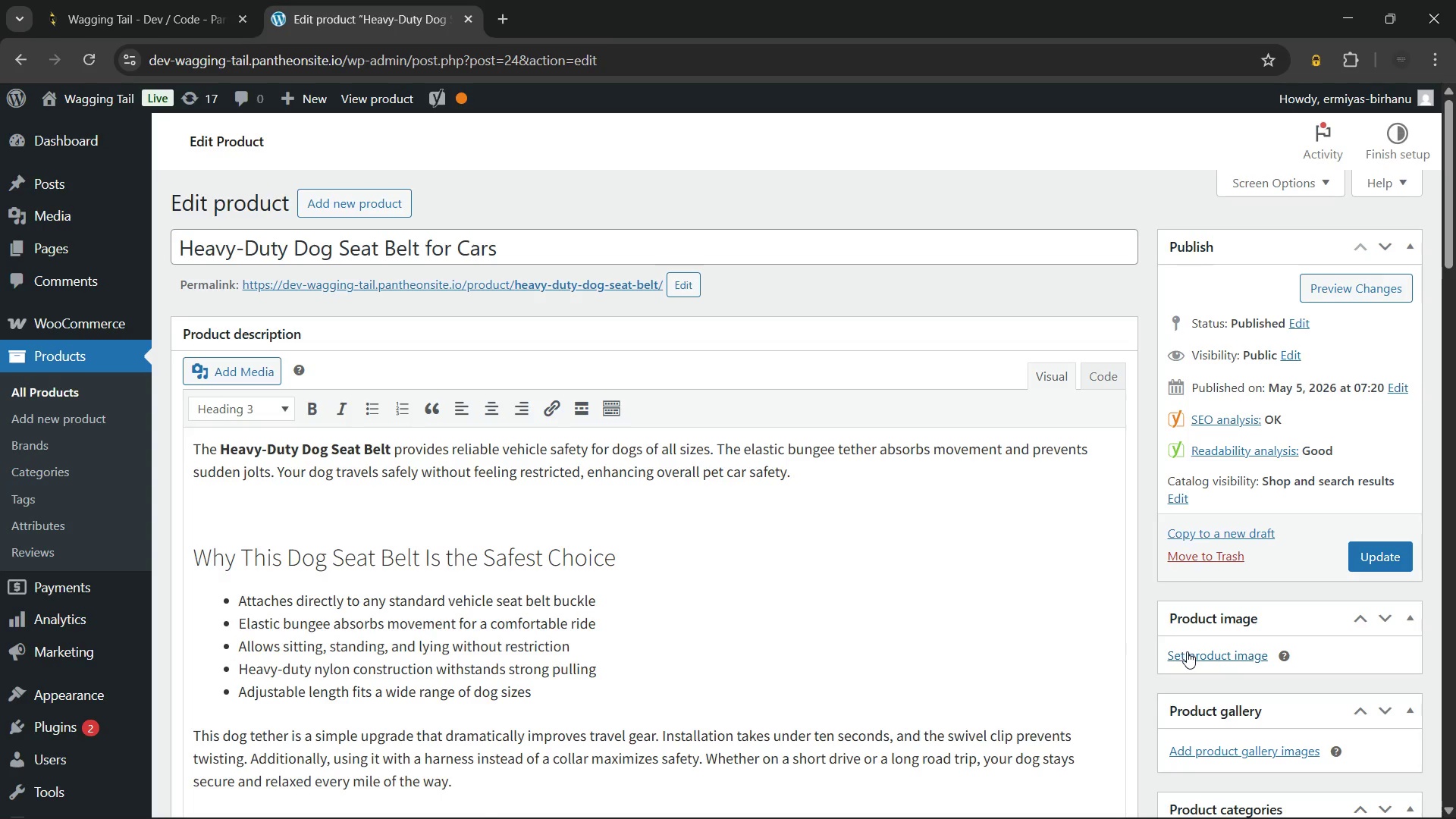 
scroll: coordinate [892, 557], scroll_direction: up, amount: 1.0
 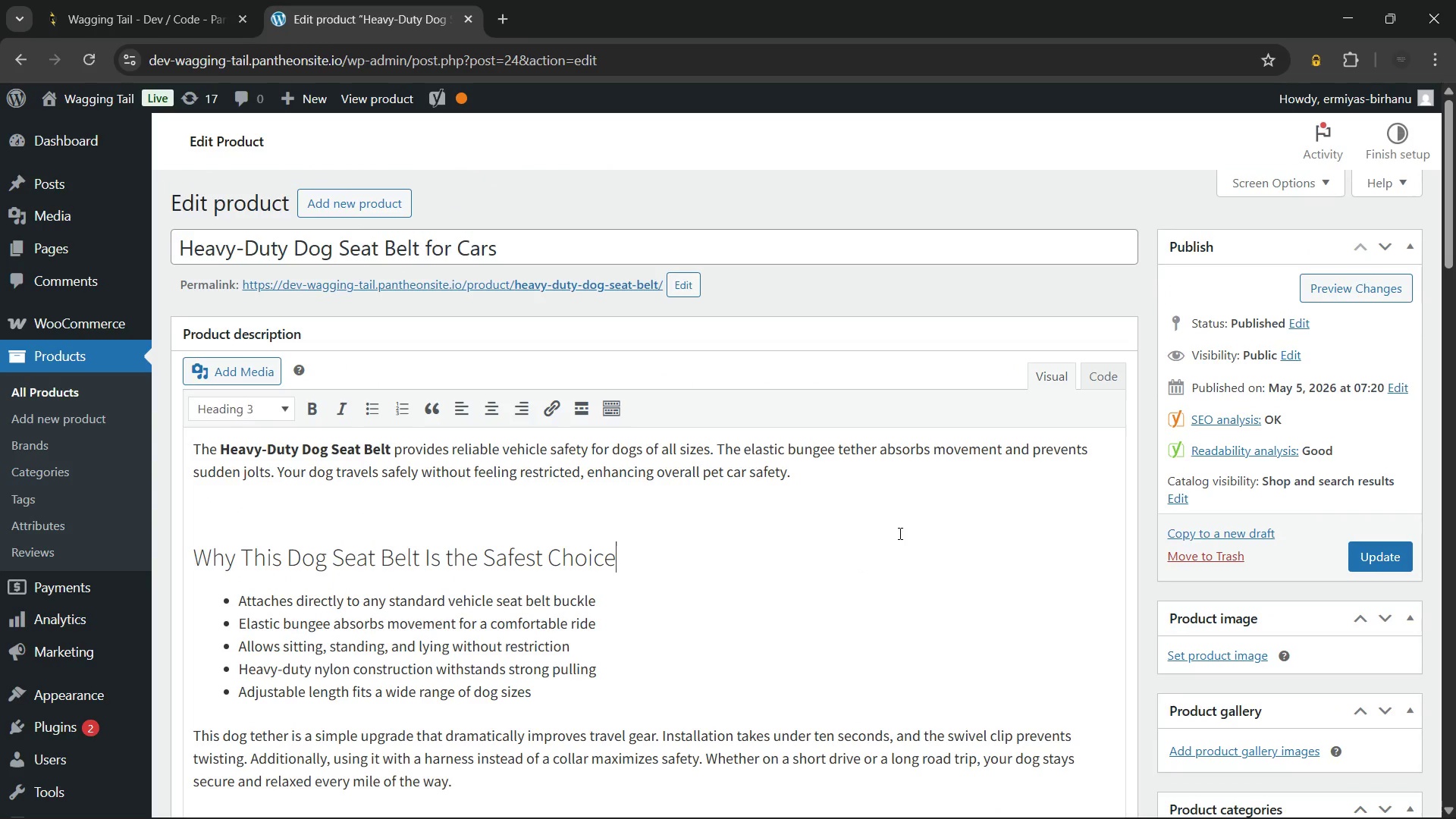 
left_click([1187, 651])
 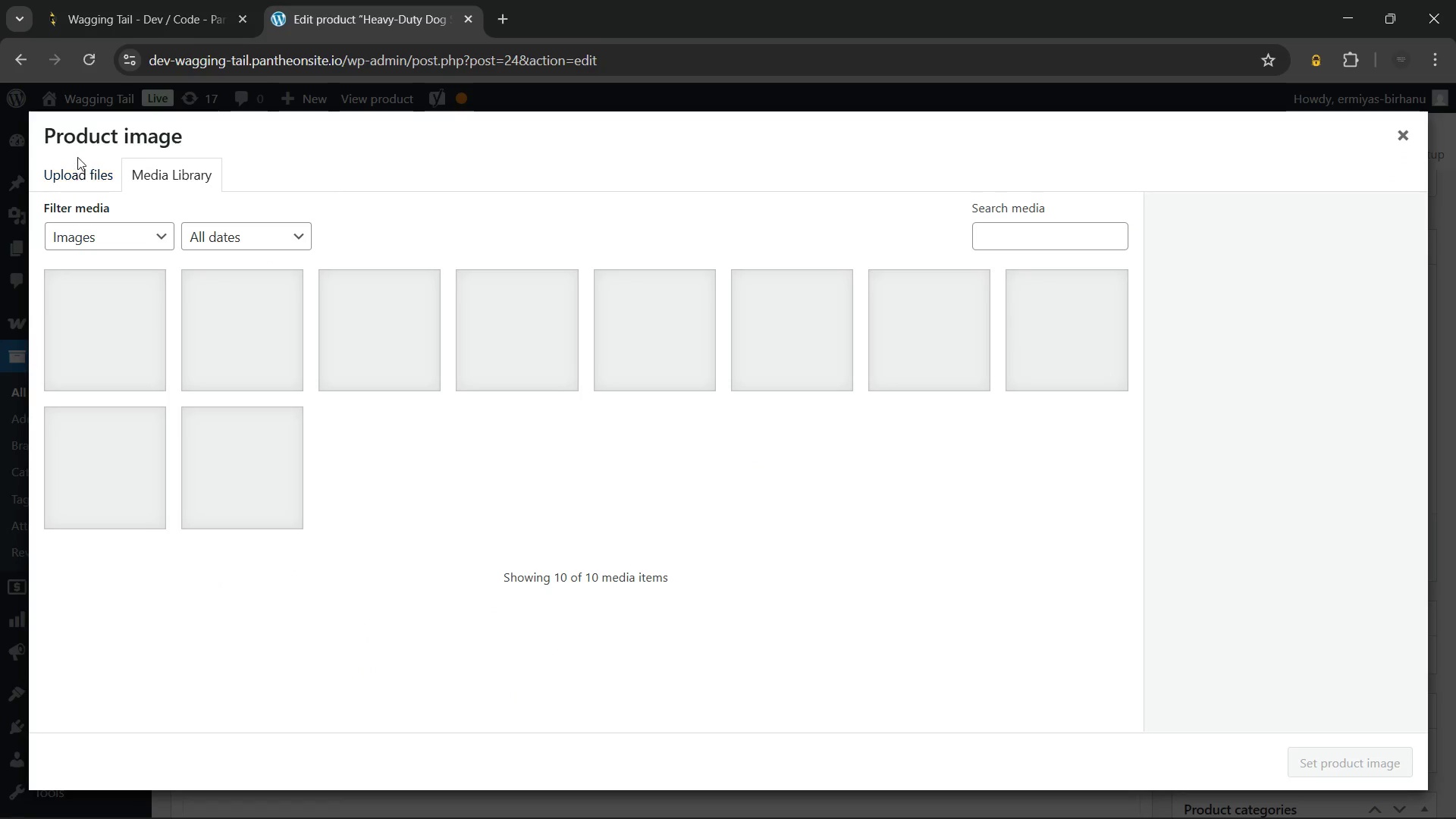 
double_click([65, 182])
 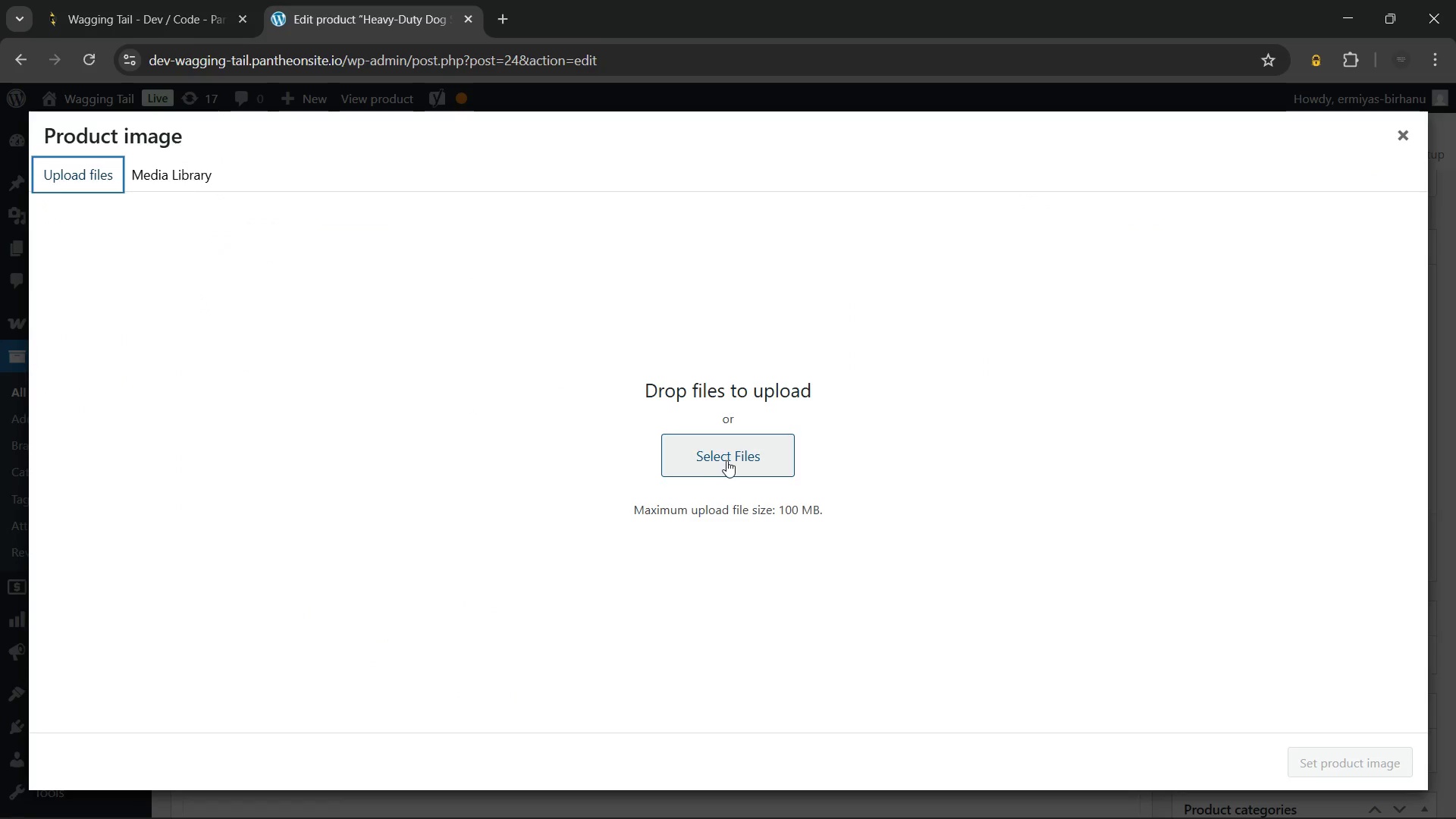 
left_click([727, 460])
 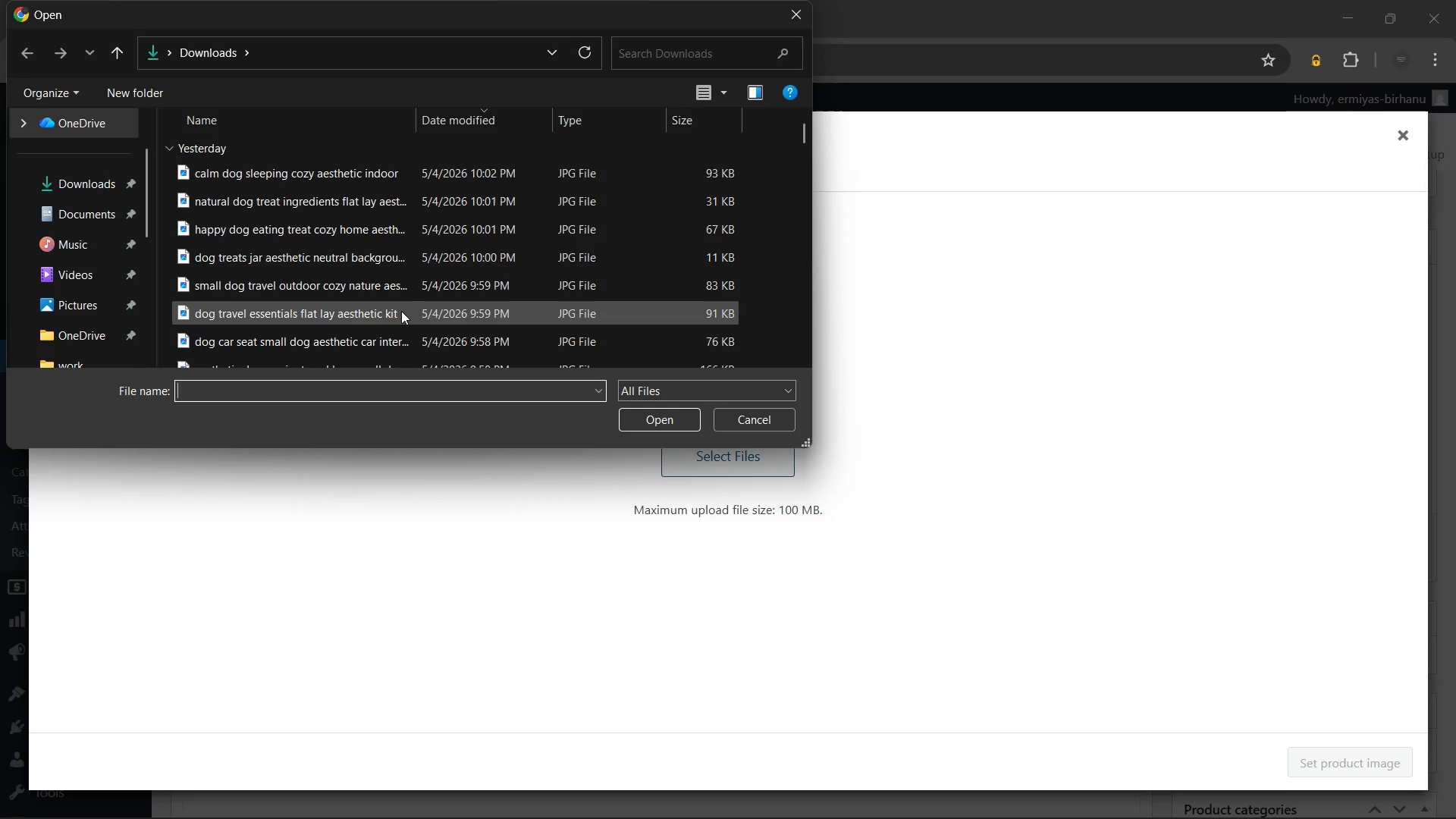 
scroll: coordinate [401, 311], scroll_direction: down, amount: 2.0
 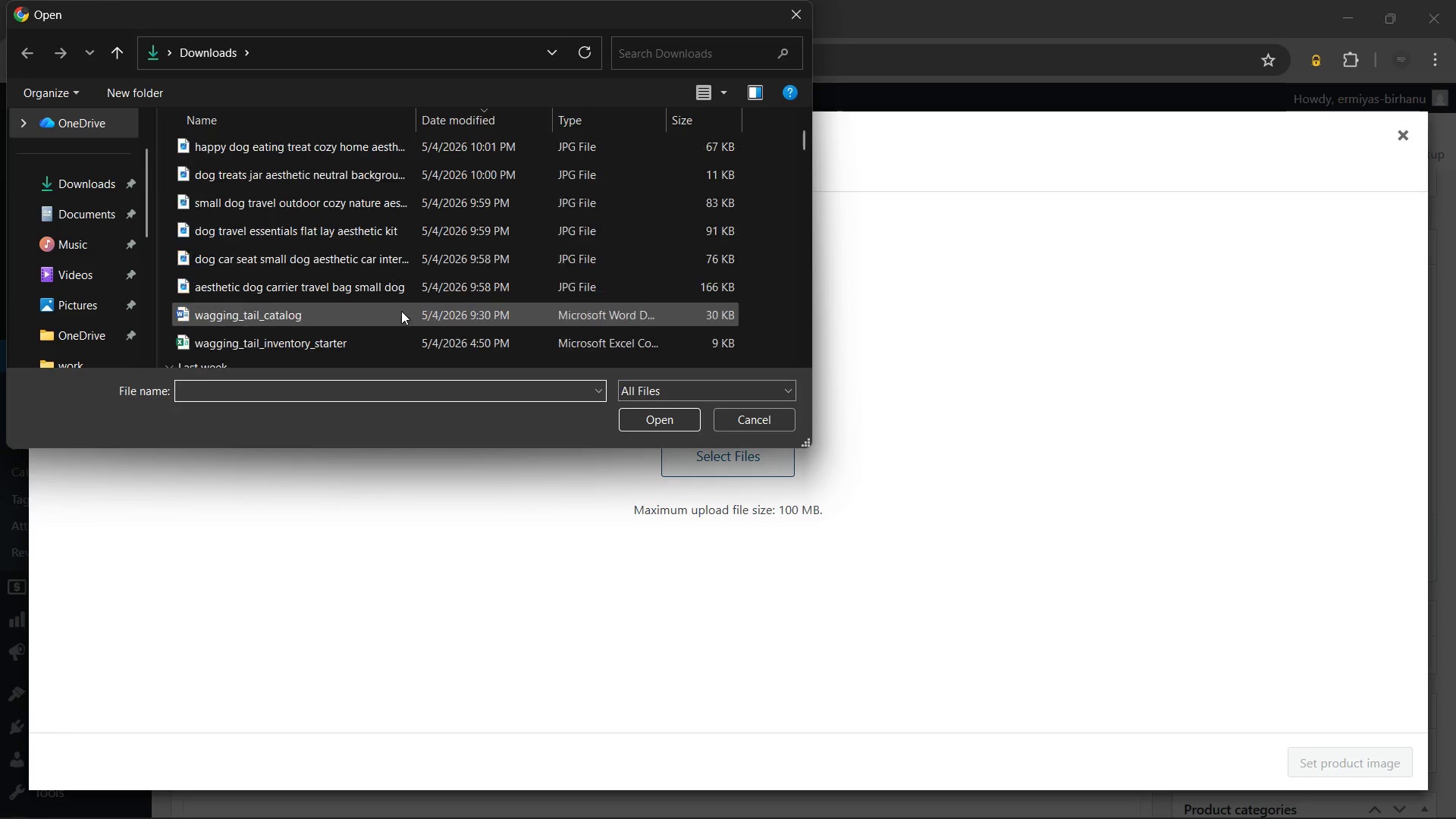 
scroll: coordinate [401, 311], scroll_direction: up, amount: 7.0
 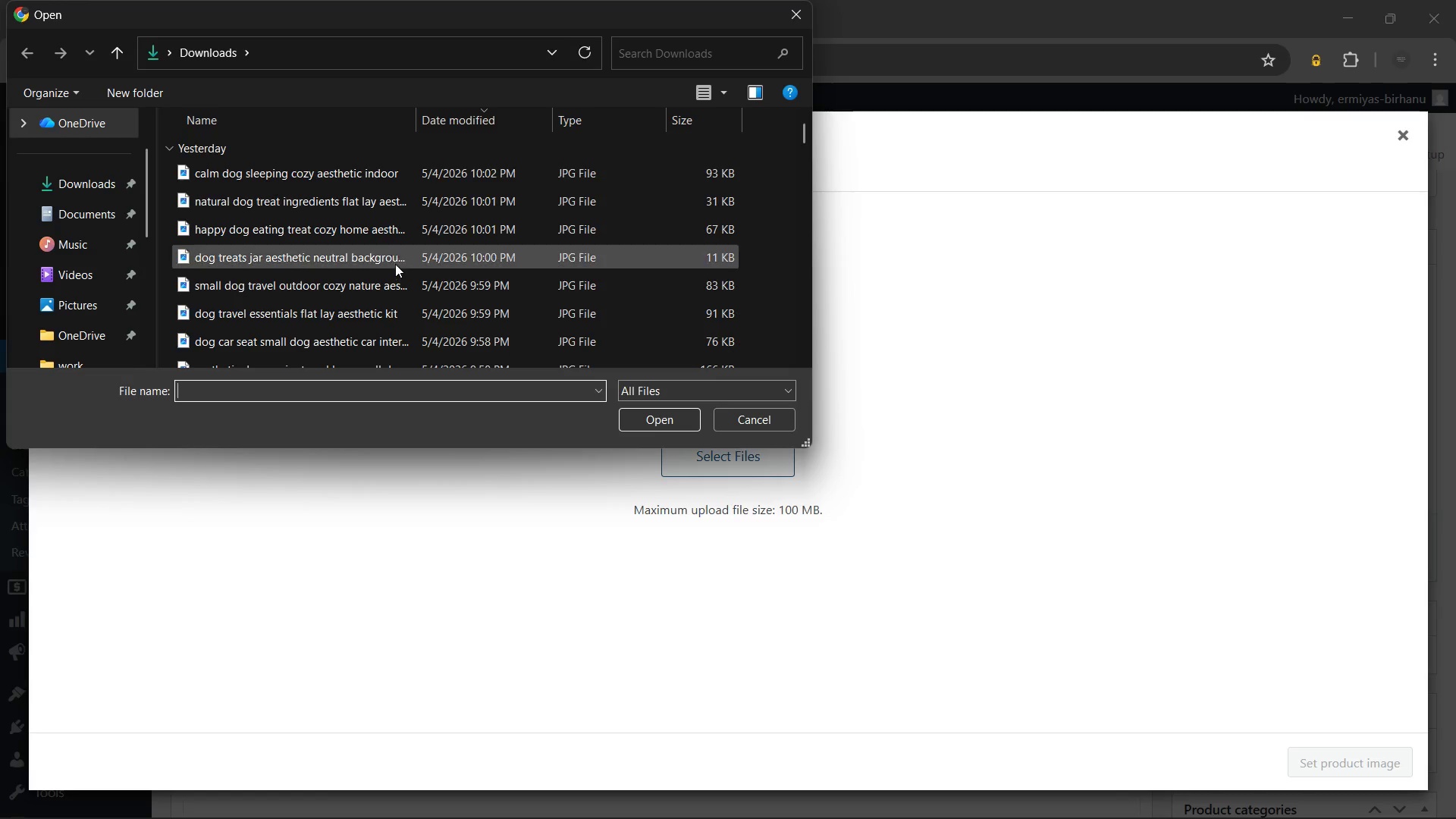 
wait(17.12)
 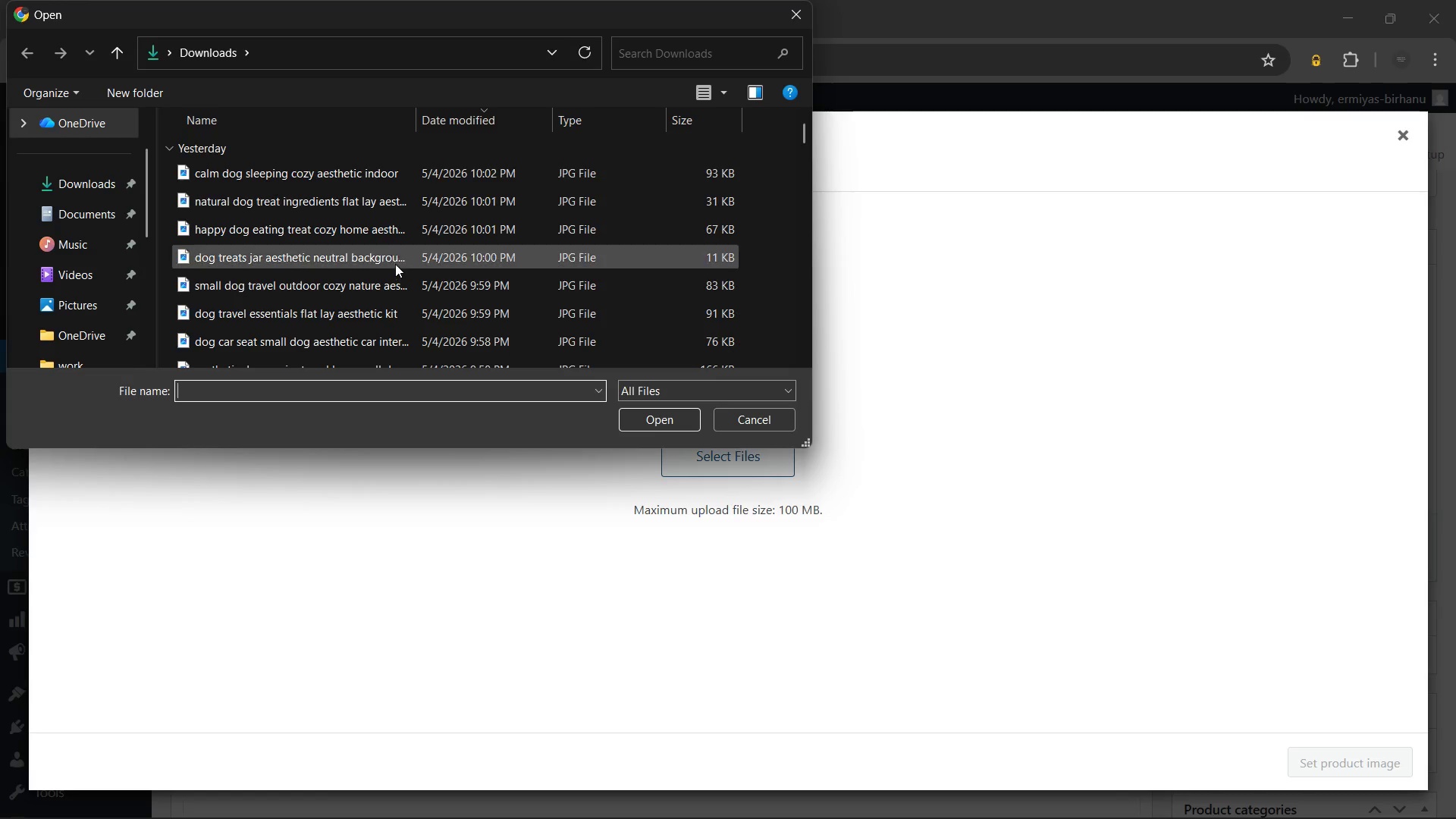 
left_click([356, 317])
 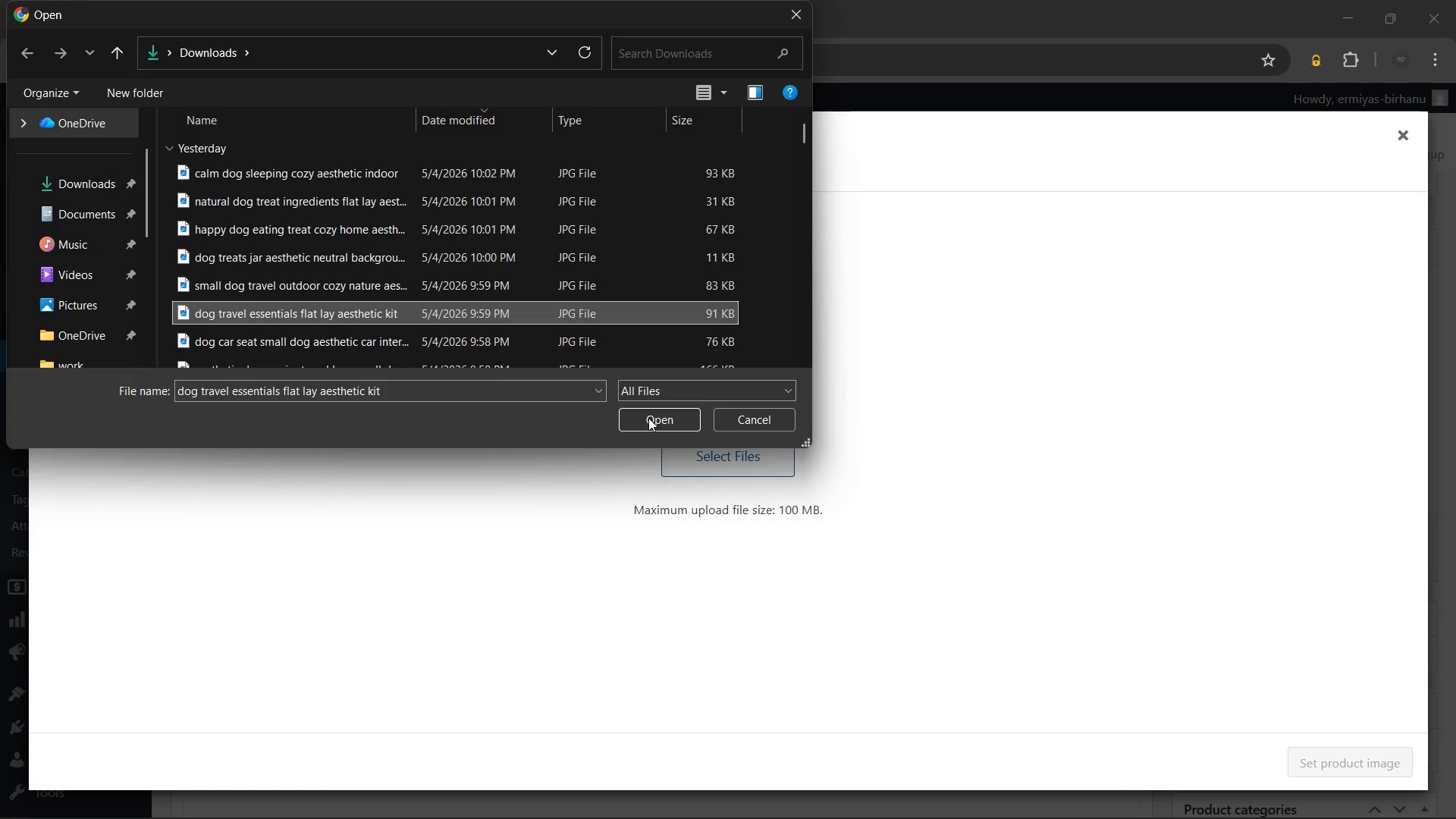 
left_click([653, 417])
 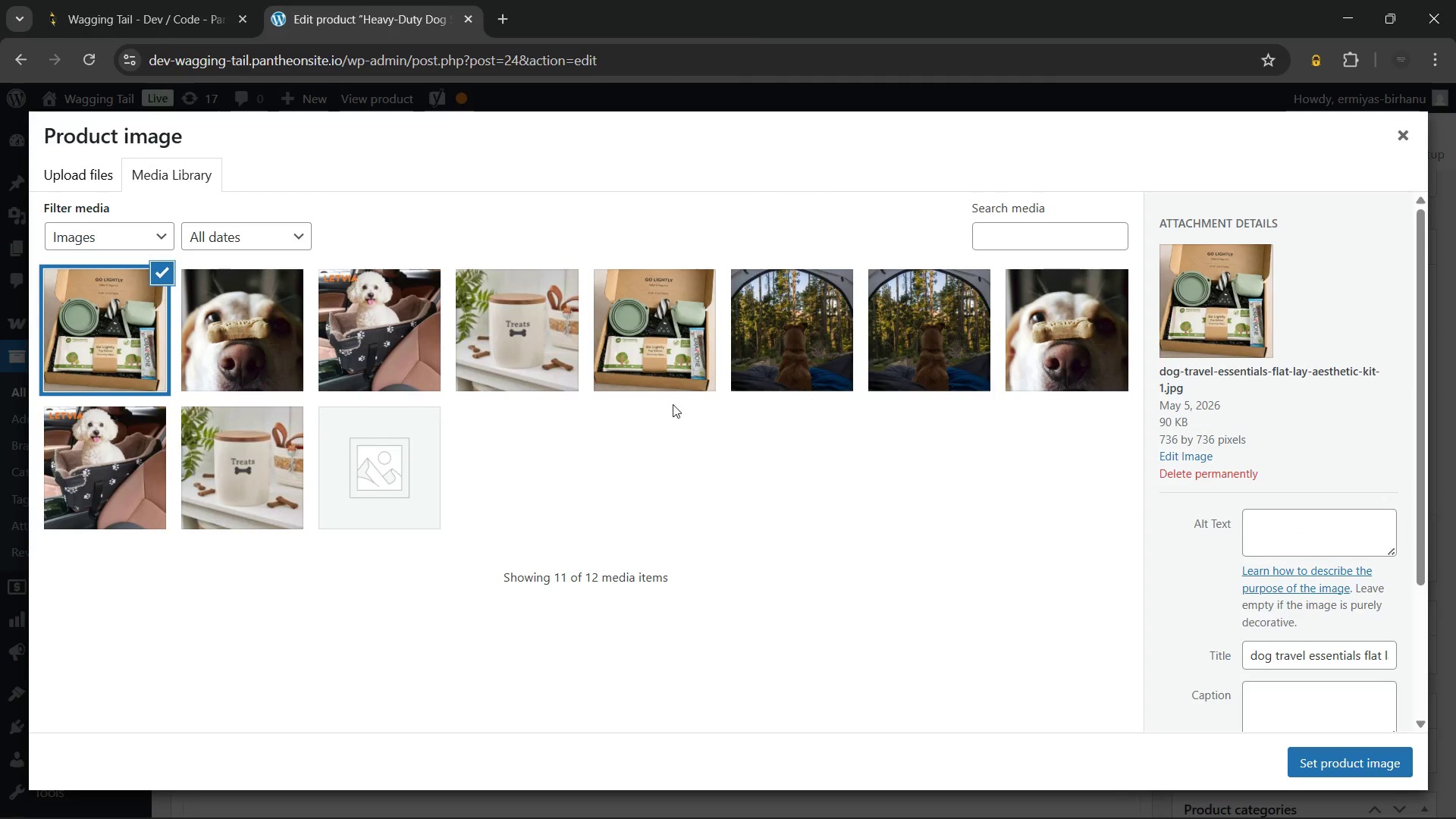 
left_click([1296, 520])
 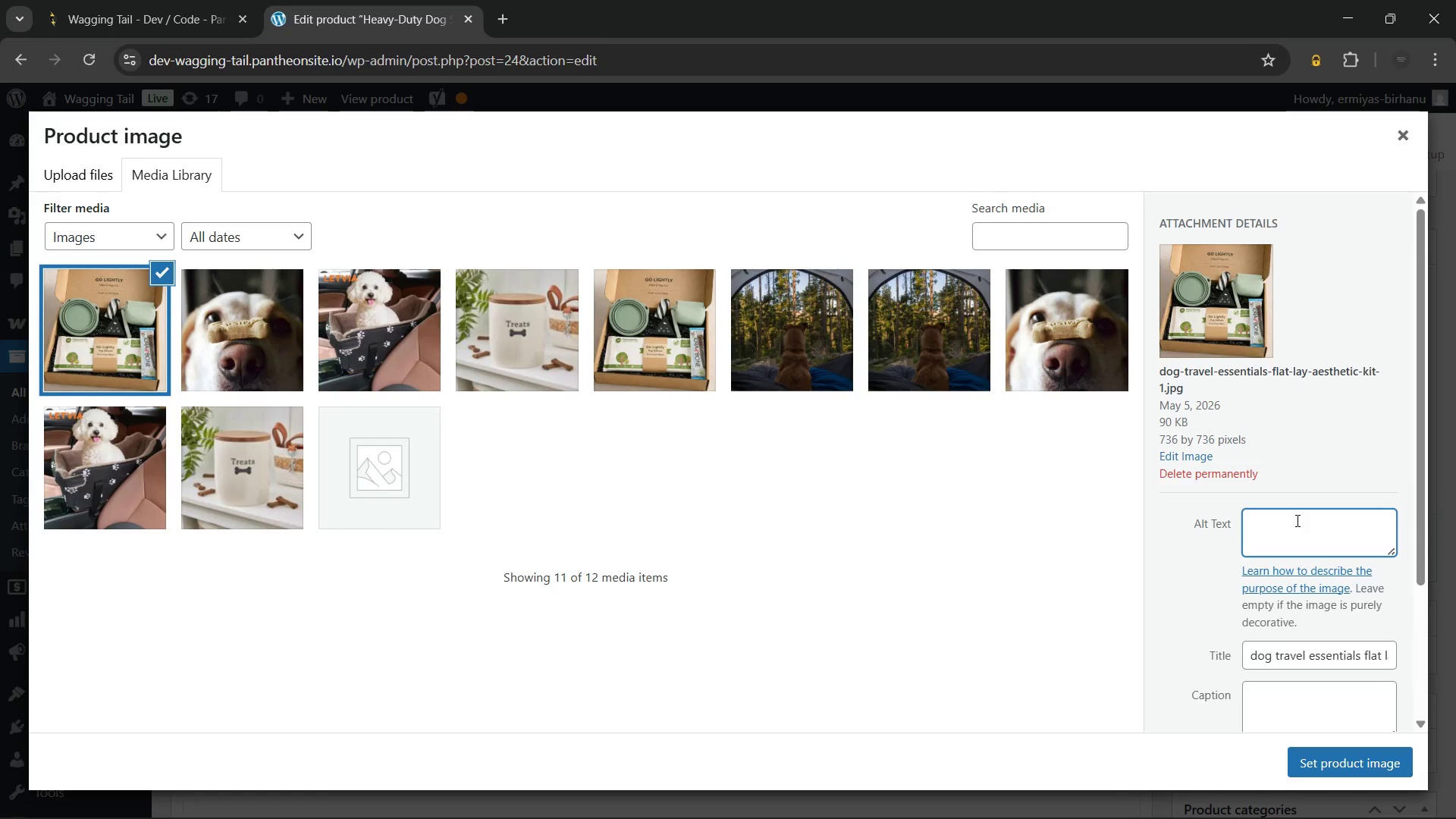 
type(Heavy-duty nylong )
key(Backspace)
key(Backspace)
type( dog seat ve)
key(Backspace)
key(Backspace)
type(belt tether clipped securely into a car seat buckle)
 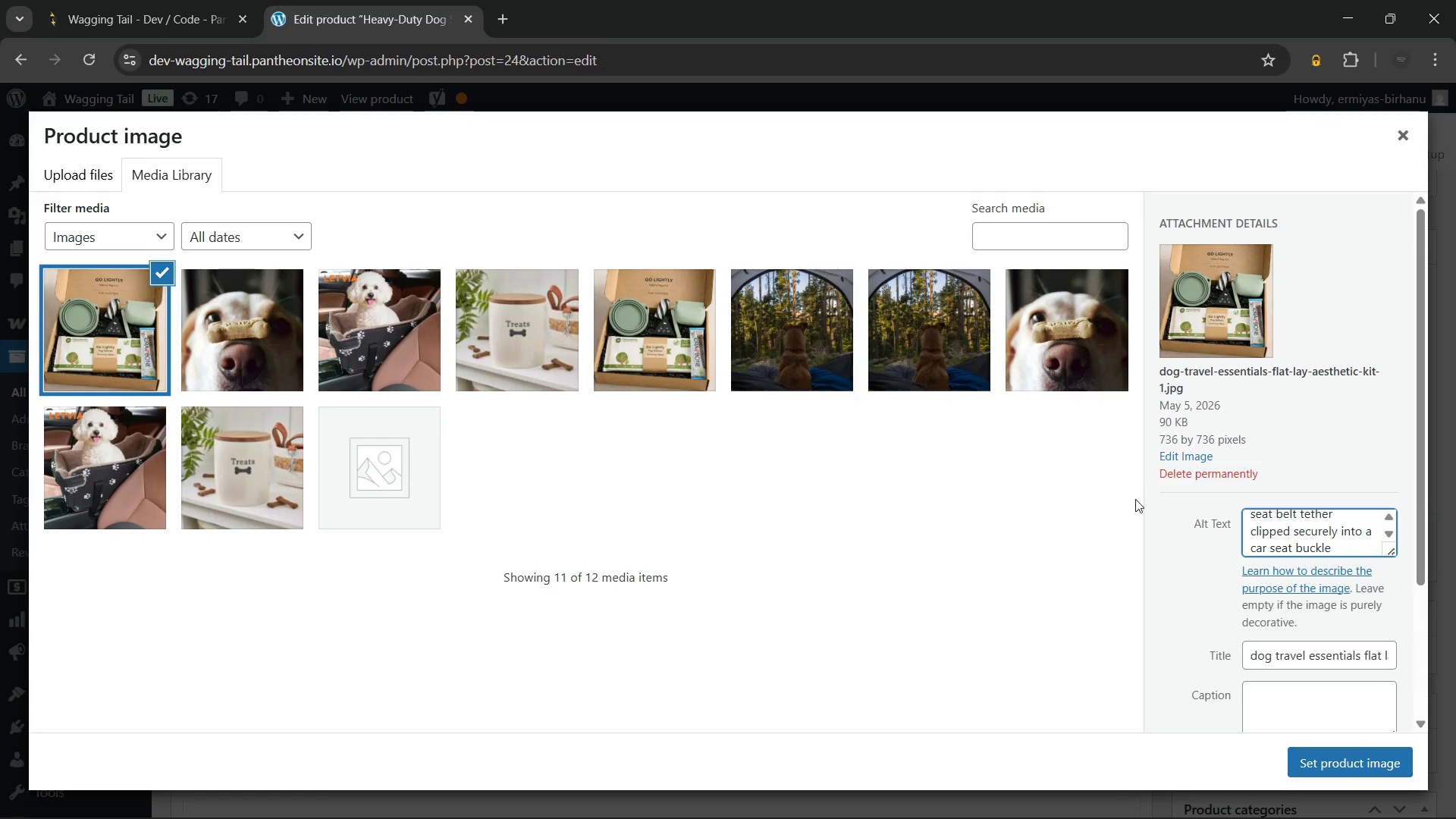 
wait(5.19)
 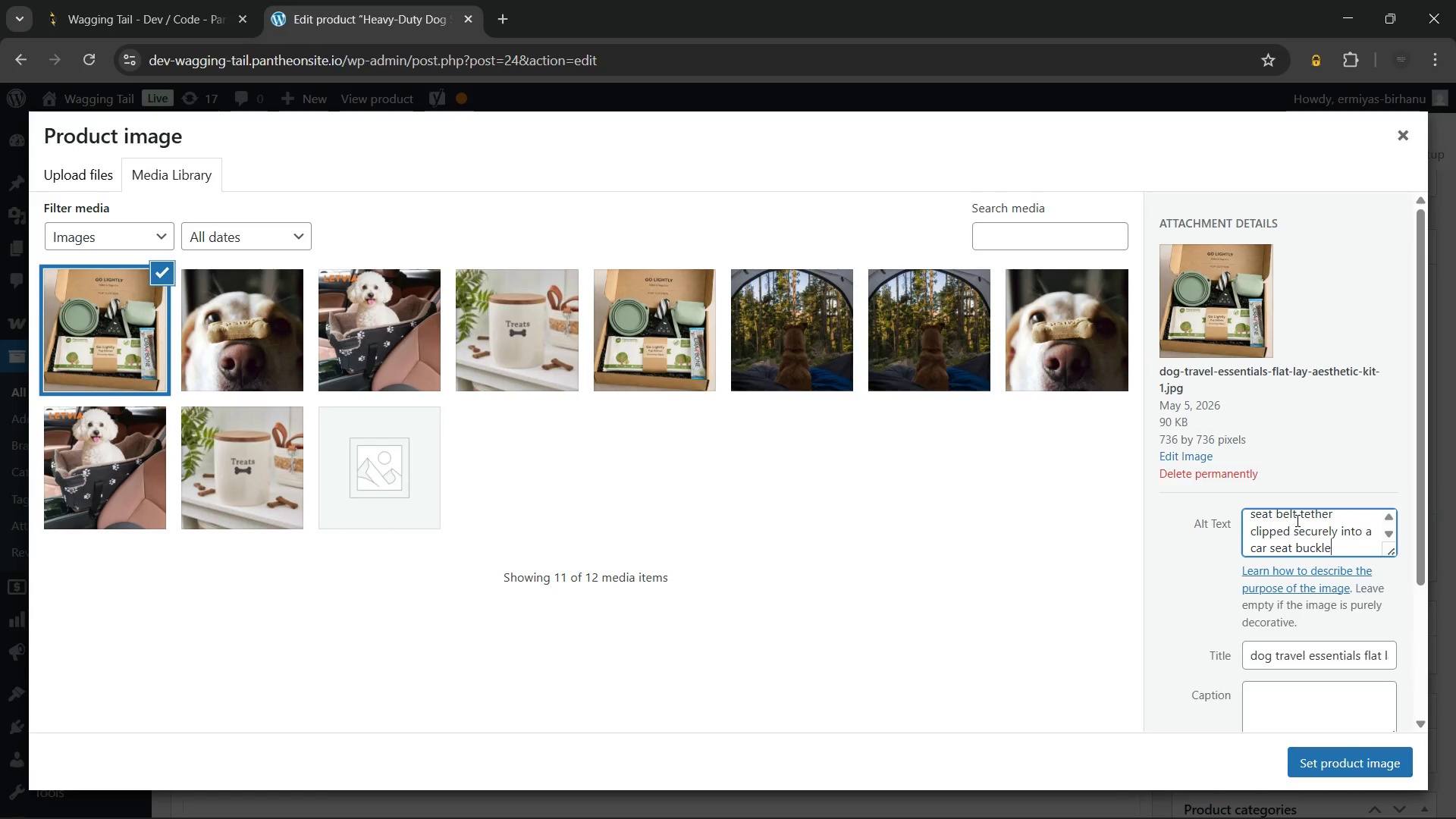 
left_click([1306, 758])
 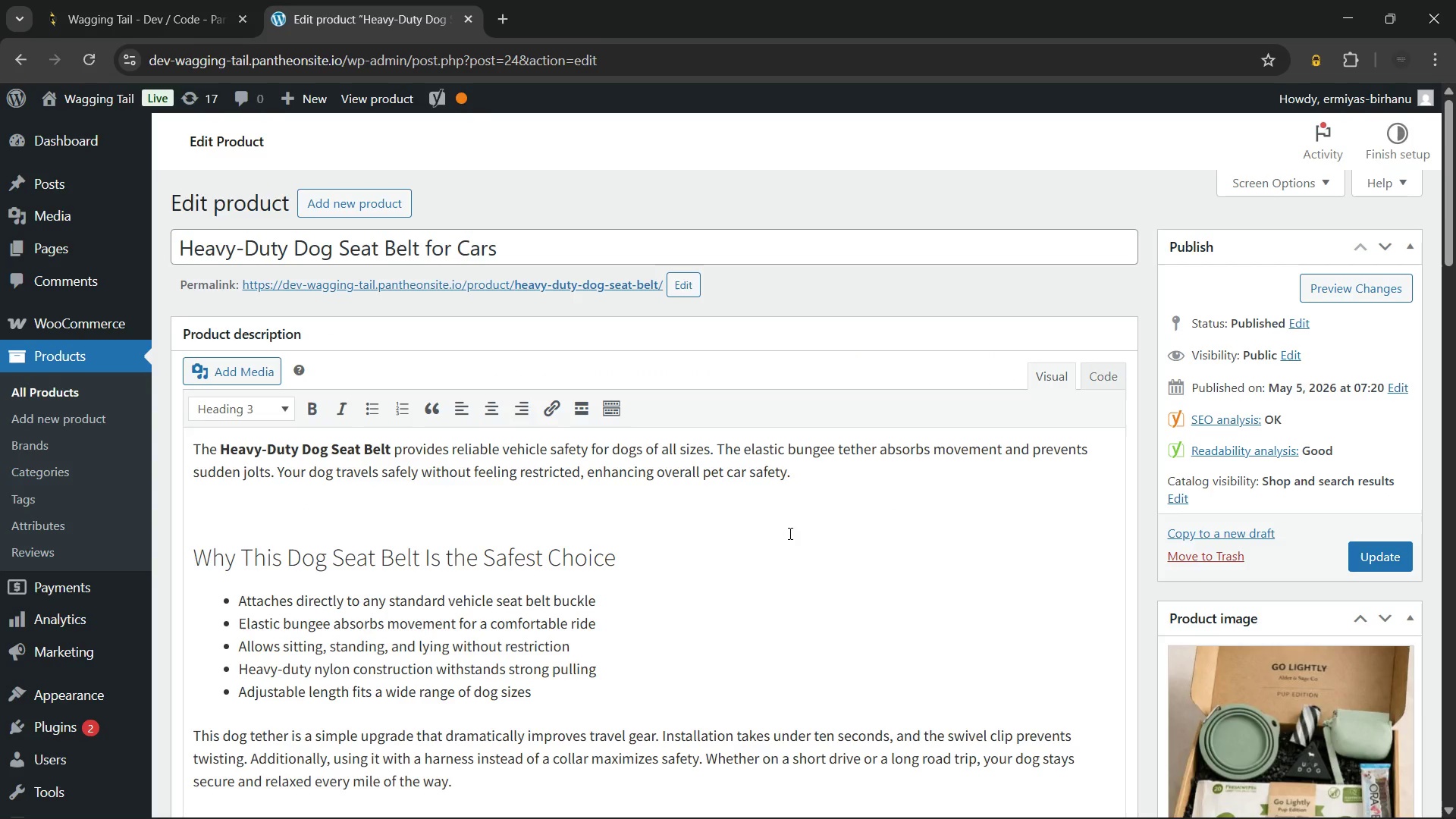 
left_click([777, 535])
 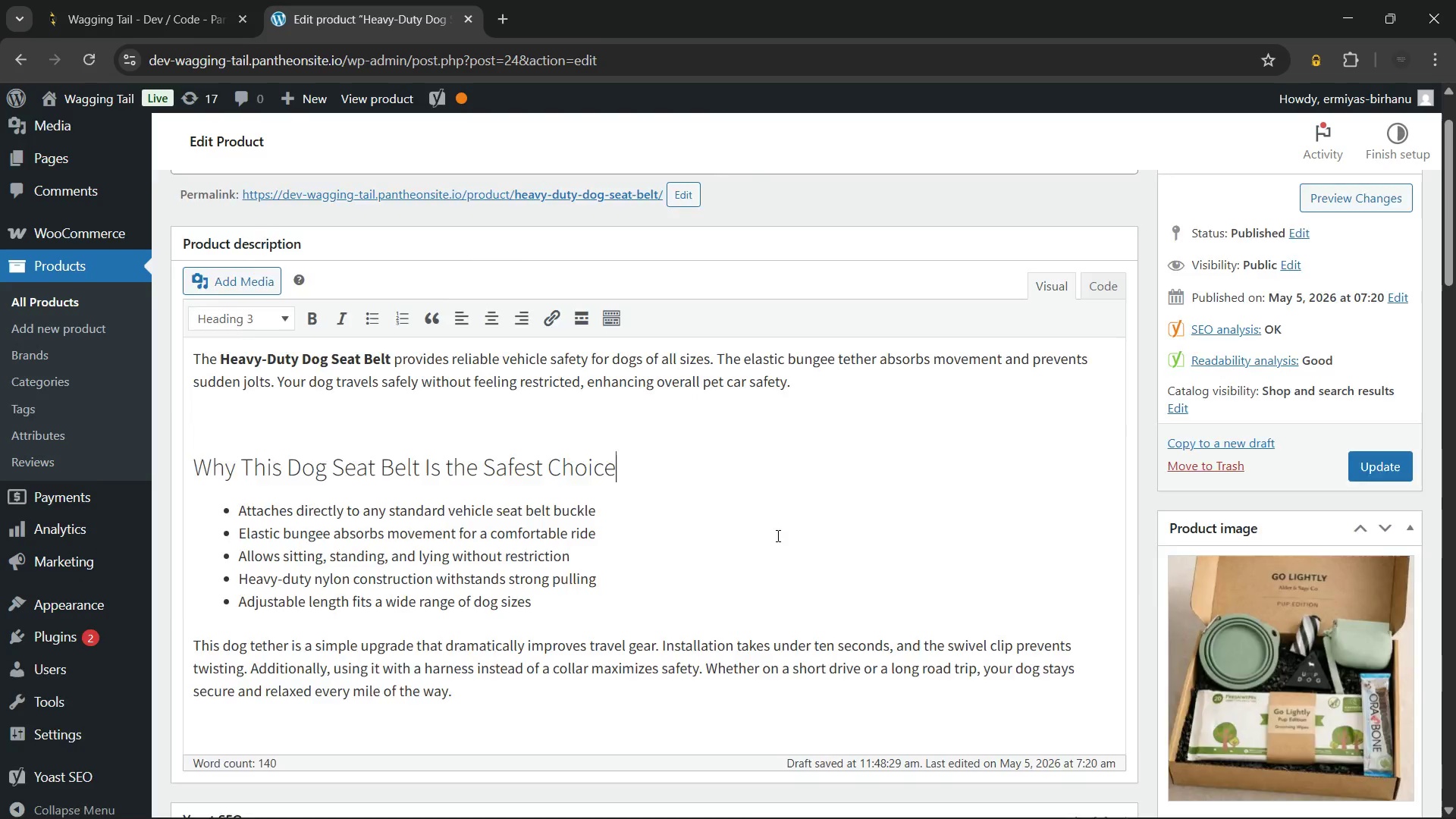 
scroll: coordinate [395, 516], scroll_direction: down, amount: 11.0
 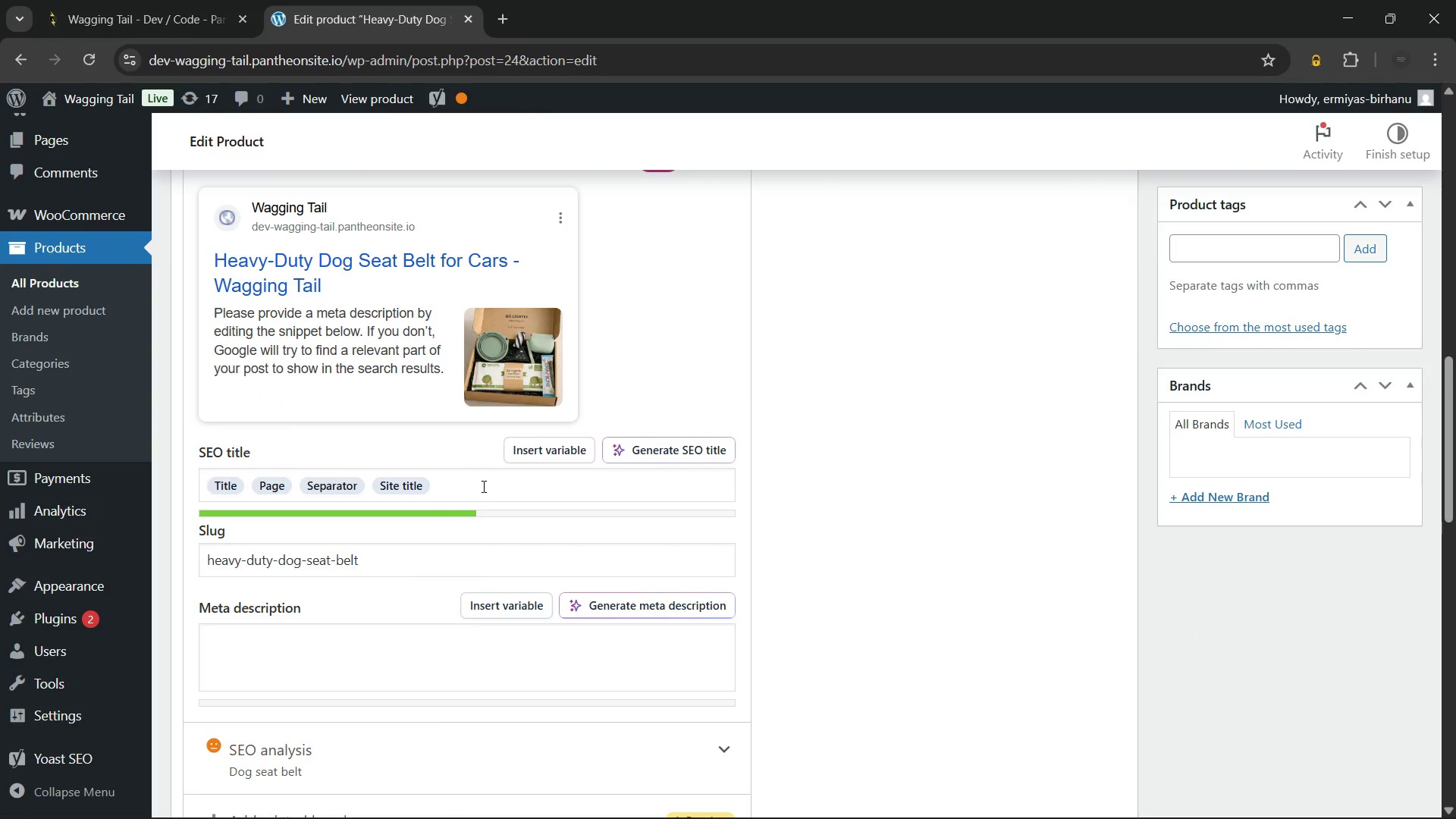 
left_click([482, 486])
 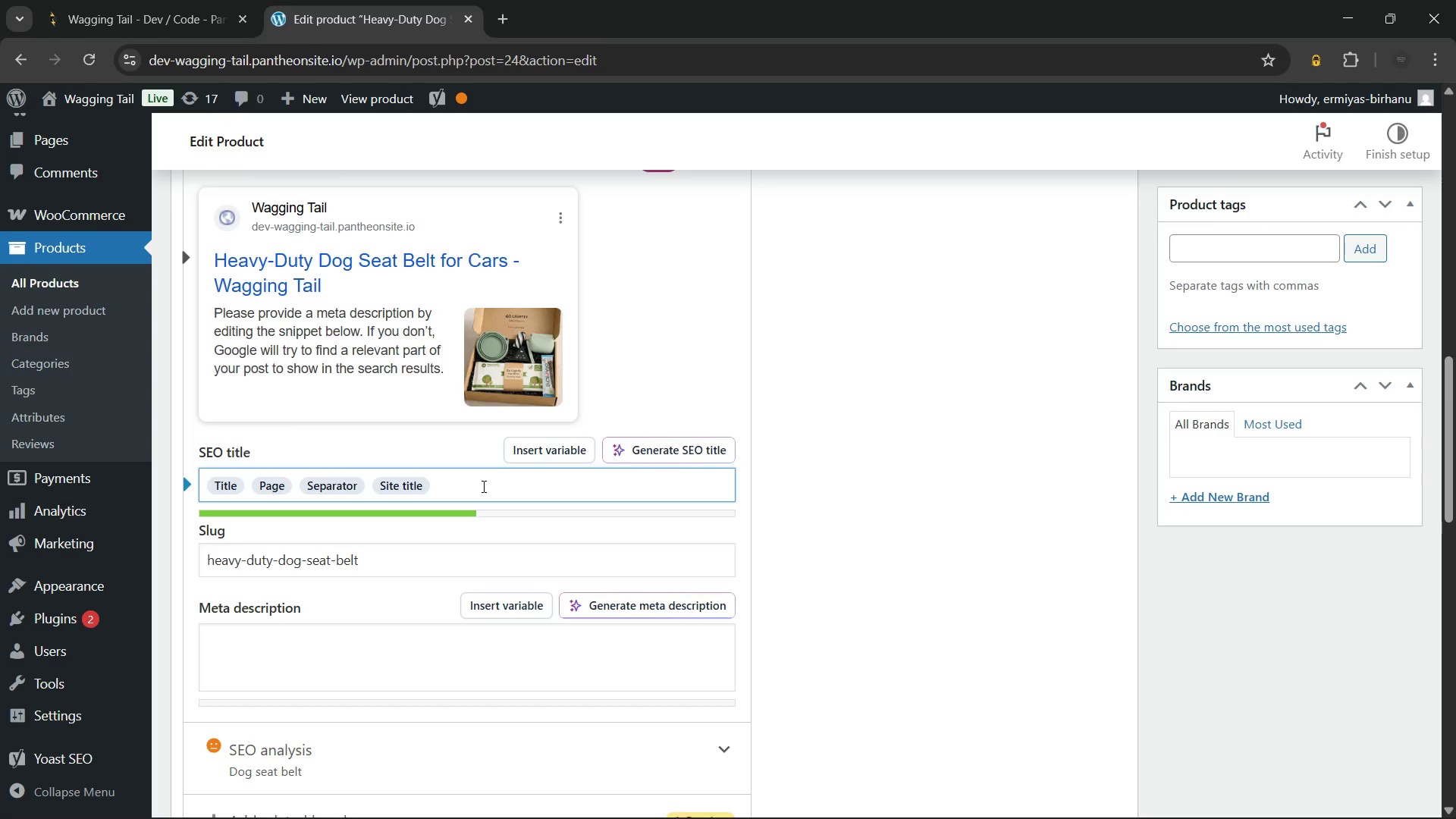 
key(Backspace)
key(Backspace)
key(Backspace)
key(Backspace)
key(Backspace)
key(Backspace)
key(Backspace)
key(Backspace)
type(Heavy-Duty Dog Seat Belt - Safe Car Travel for Pets)
 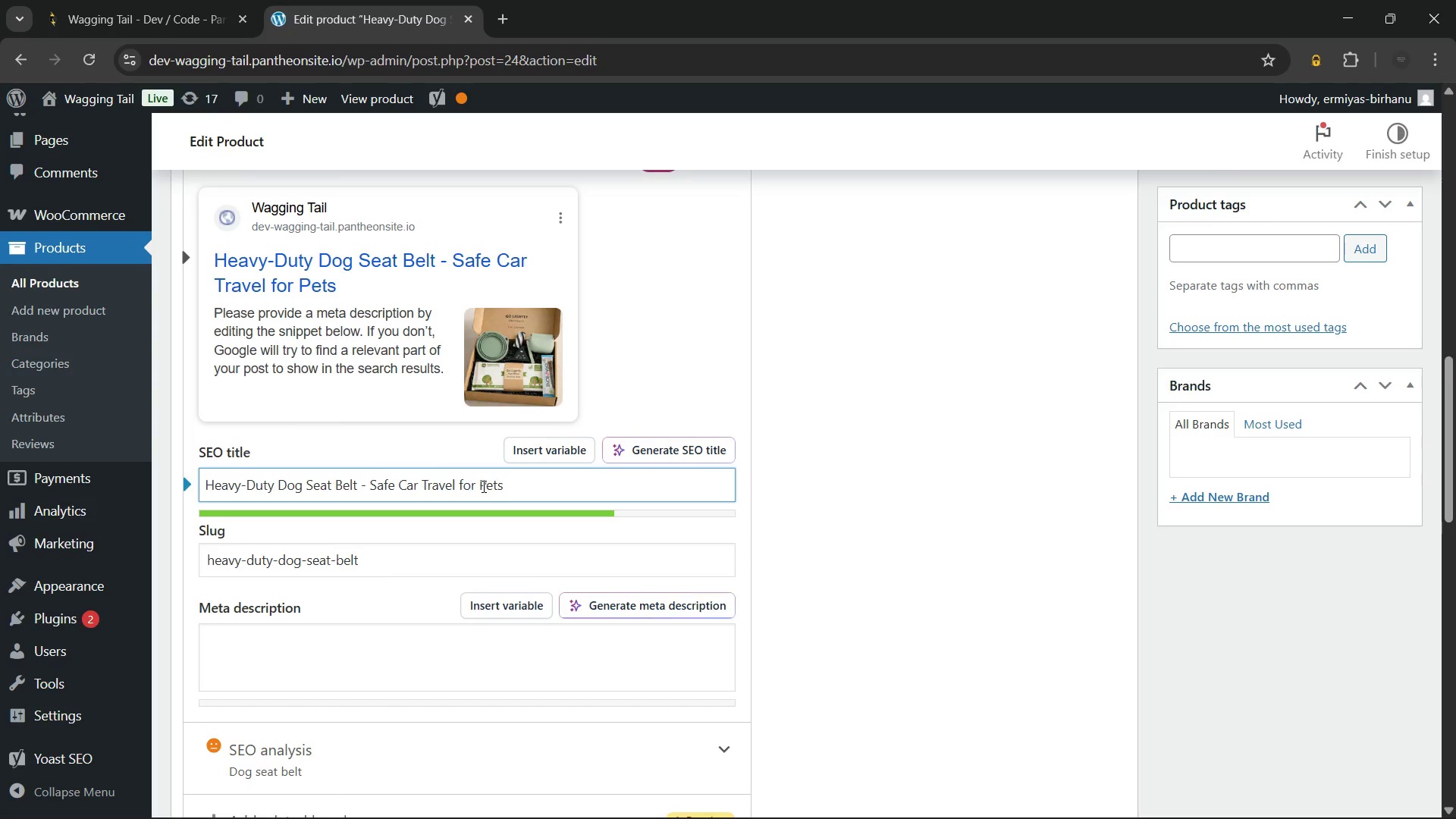 
left_click([339, 666])
 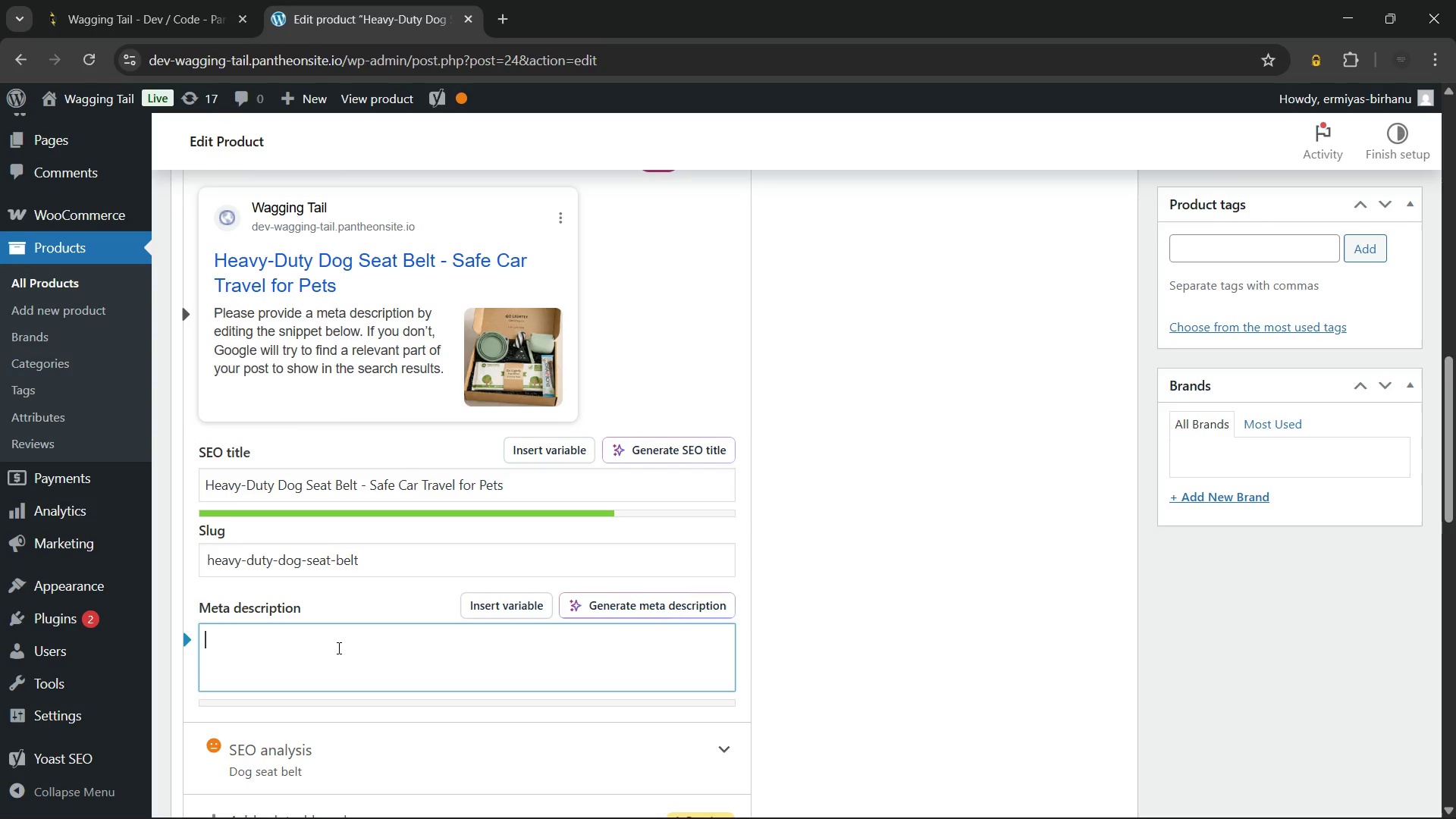 
scroll: coordinate [337, 648], scroll_direction: up, amount: 4.0
 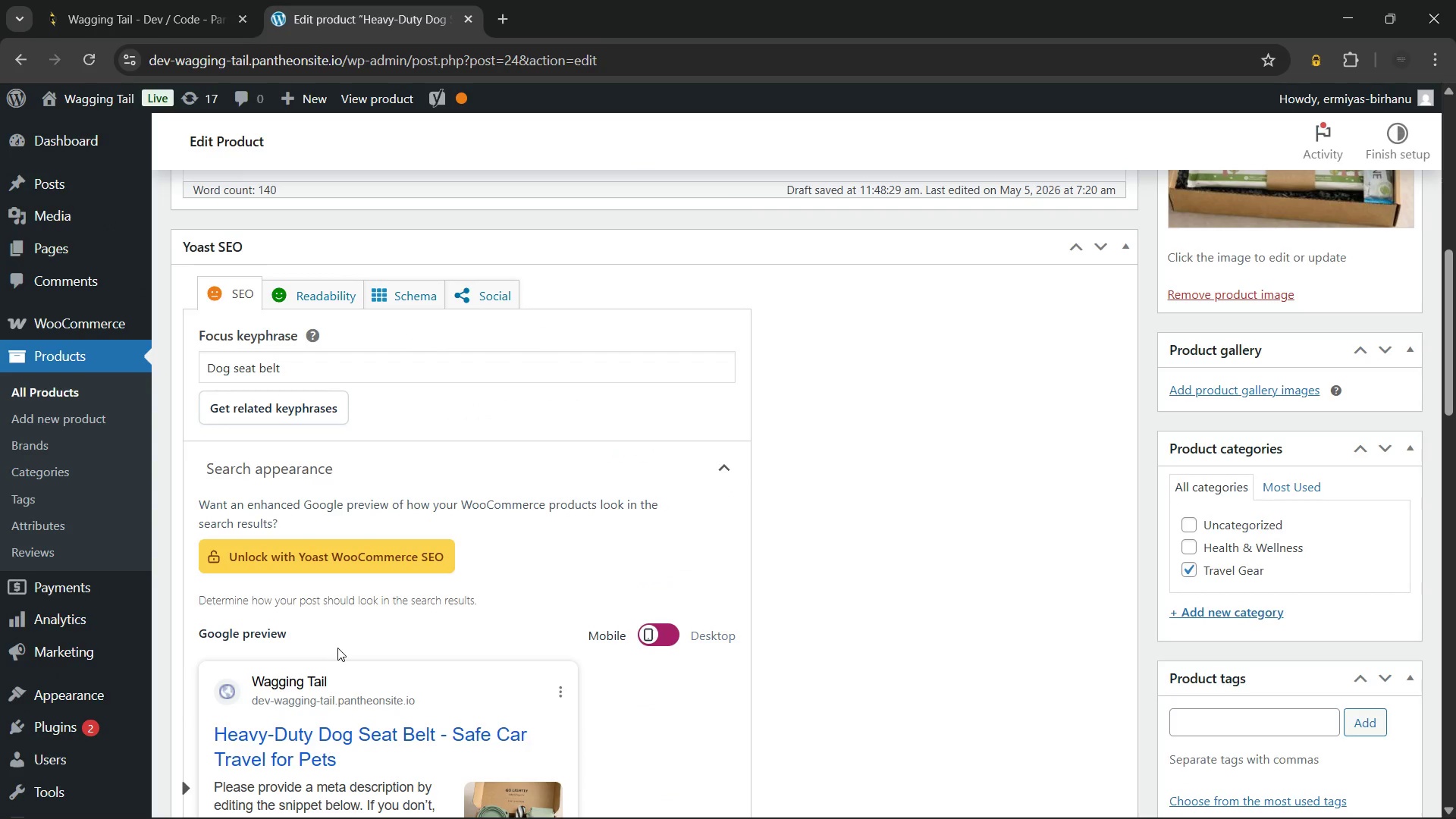 
scroll: coordinate [337, 648], scroll_direction: down, amount: 5.0
 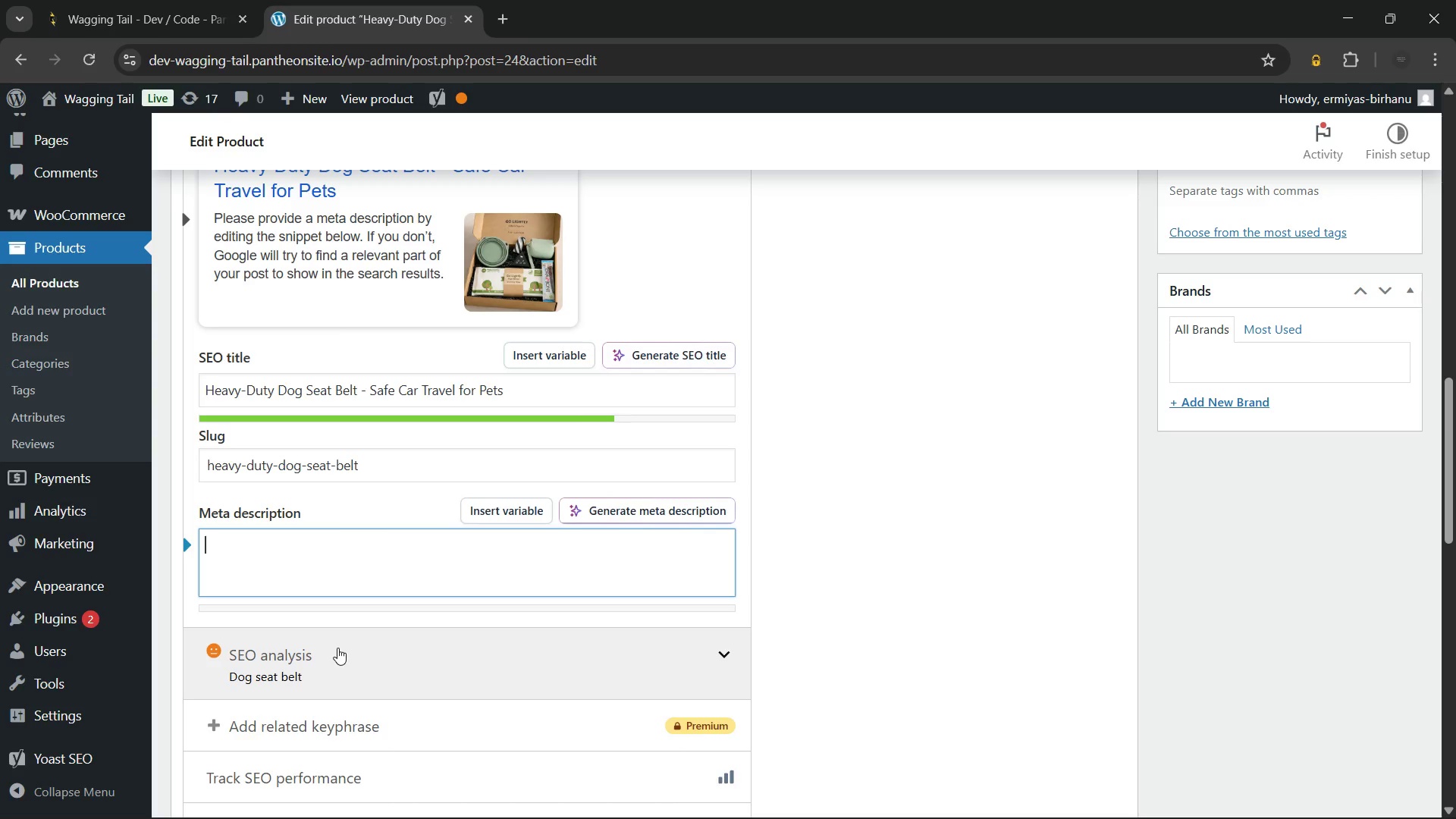 
type(Keep your dog safe on every drive with our Heavy-Dit)
key(Backspace)
key(Backspace)
type(uty Dog Seat Belt. Elastic bungee tether fits any vehice)
key(Backspace)
type(le.)
 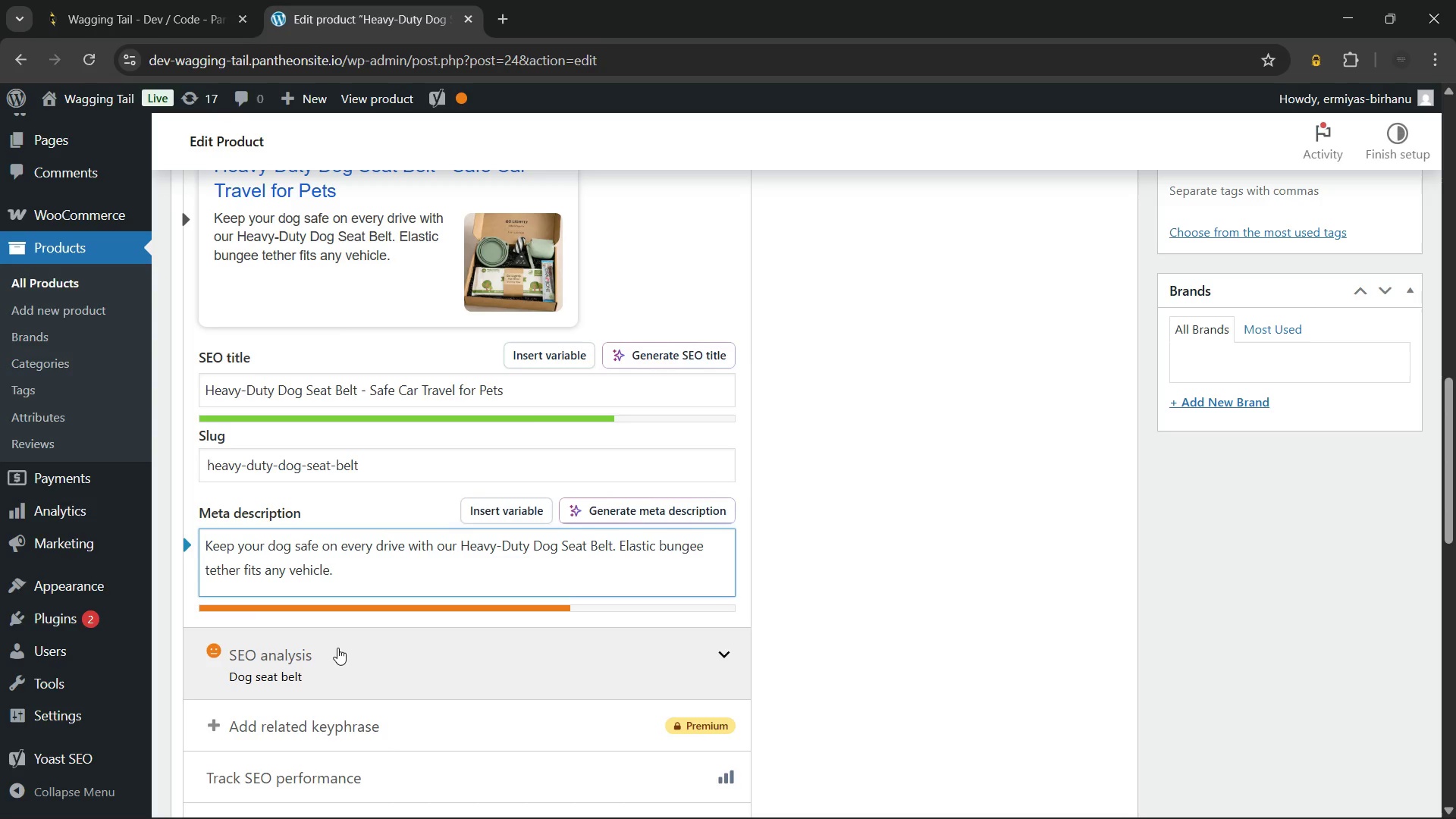 
type( Adjustable and durable.)
 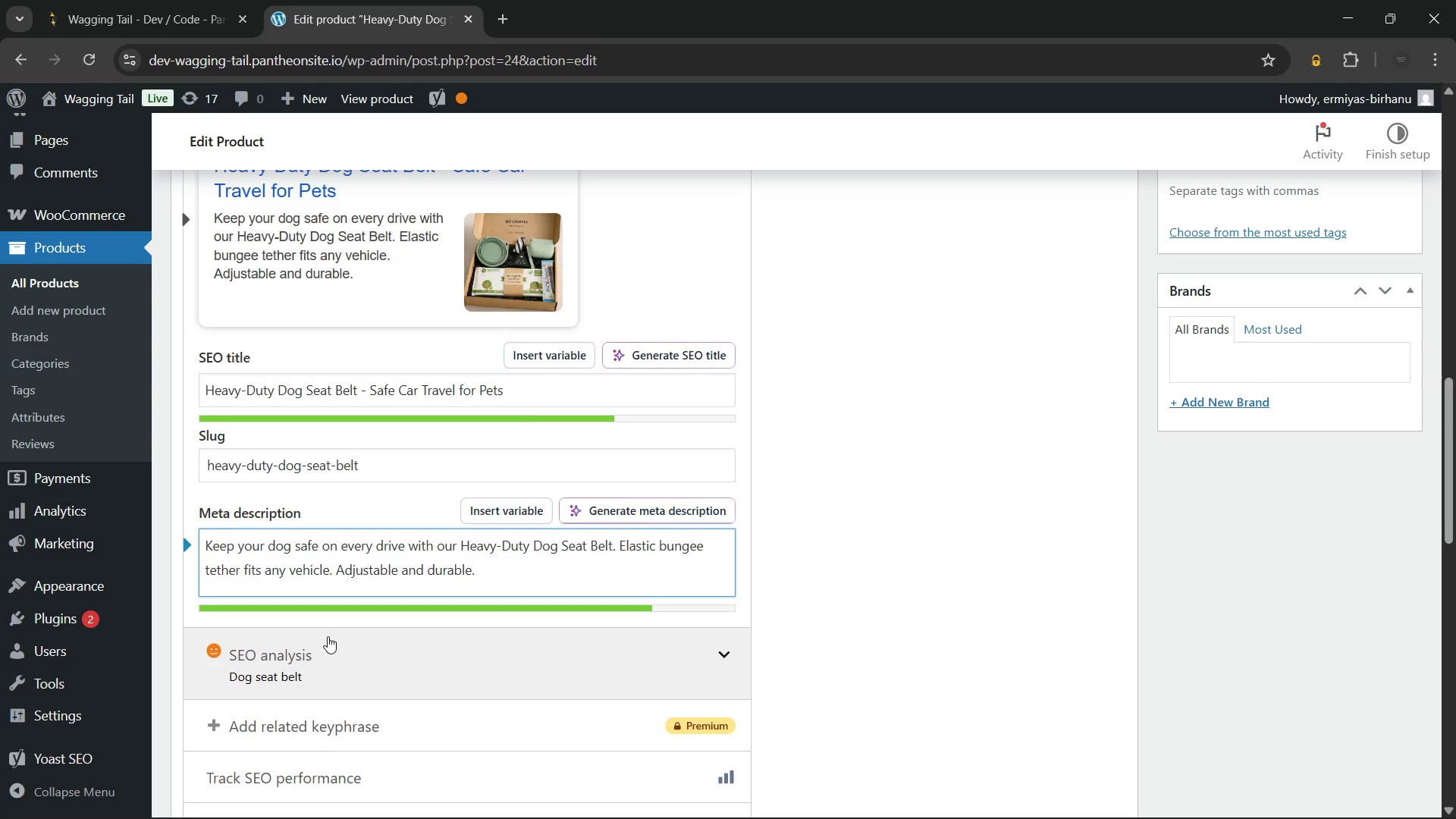 
scroll: coordinate [328, 636], scroll_direction: down, amount: 3.0
 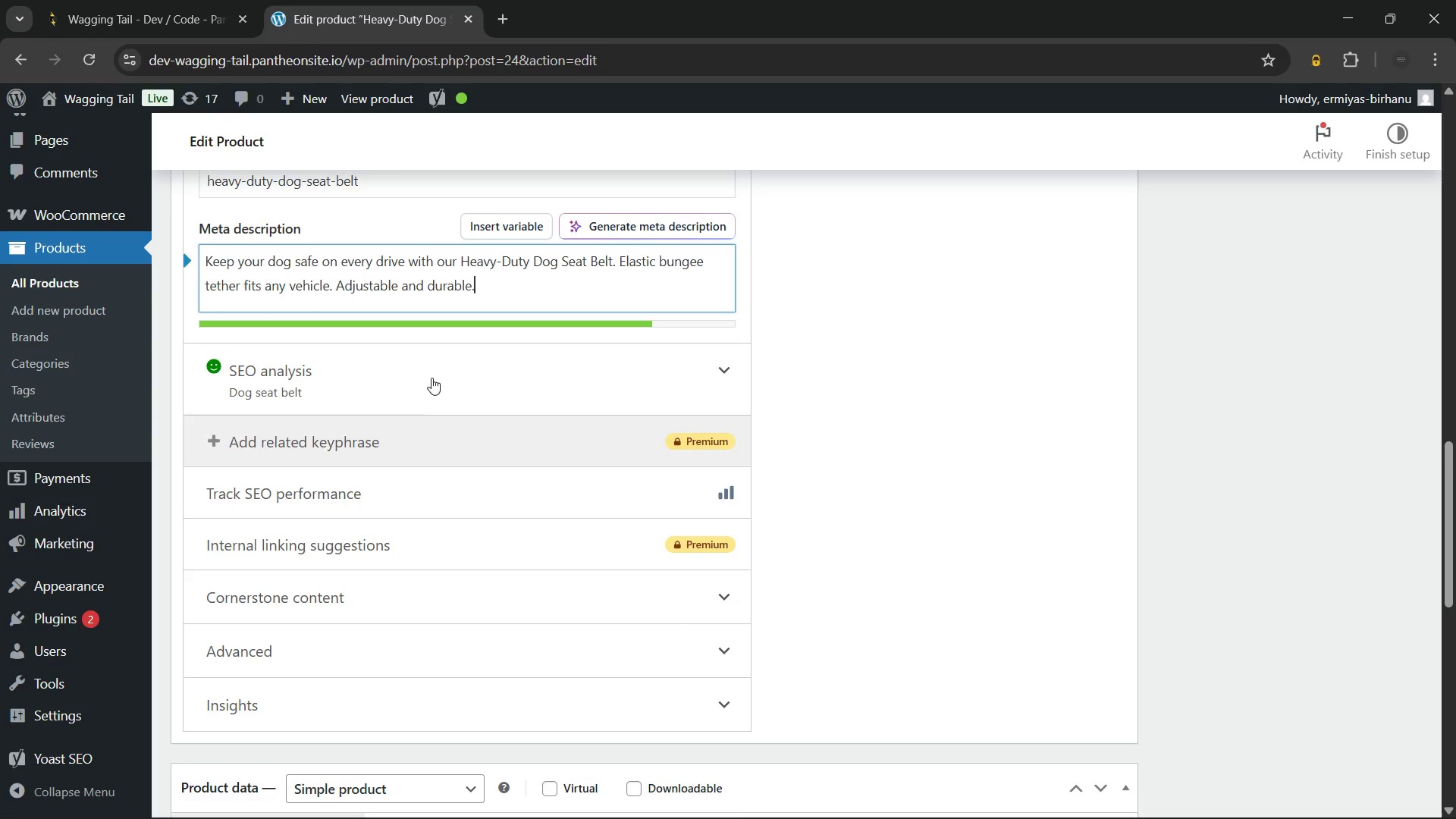 
left_click([433, 375])
 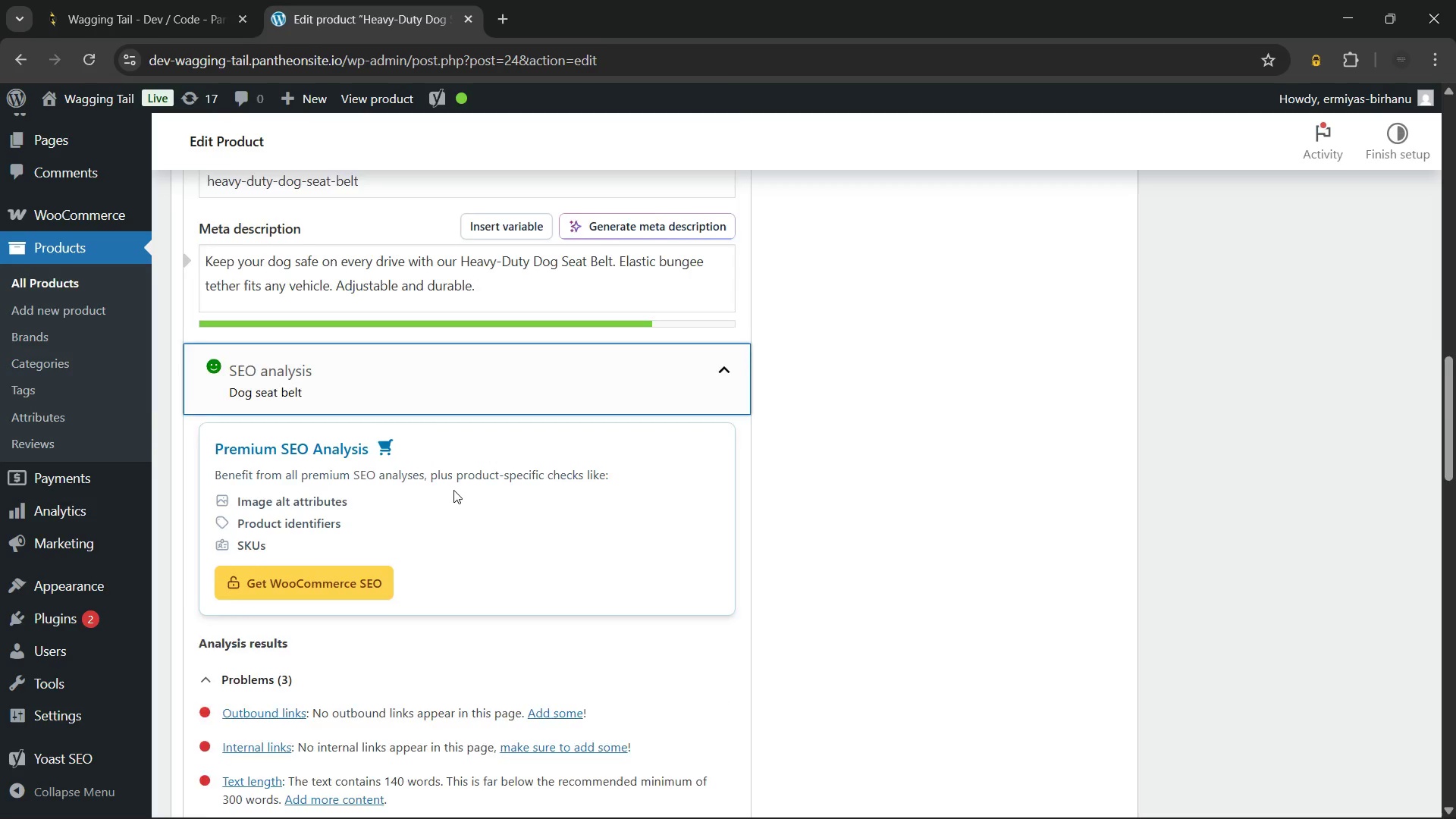 
scroll: coordinate [453, 490], scroll_direction: down, amount: 3.0
 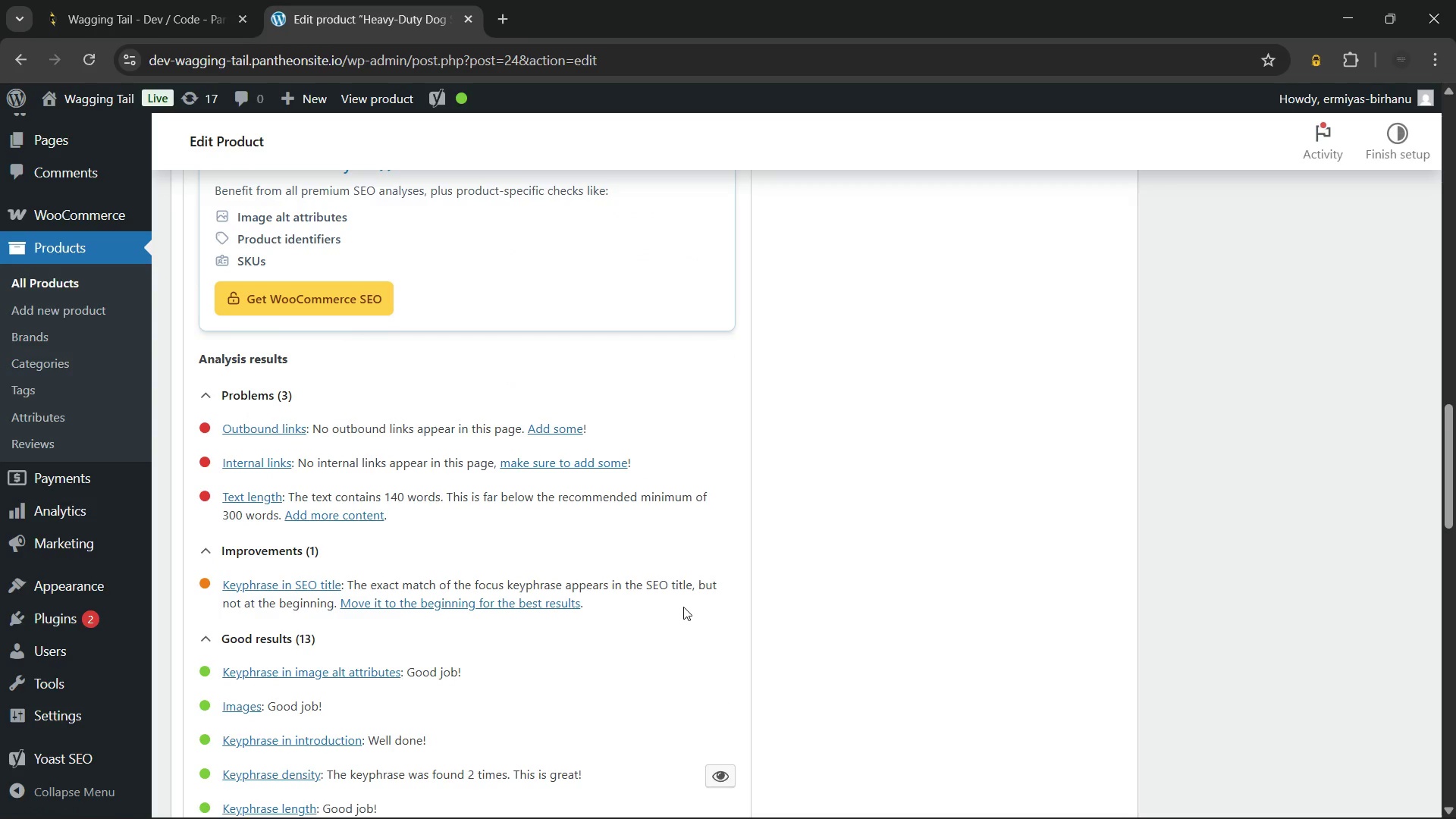 
scroll: coordinate [683, 607], scroll_direction: up, amount: 6.0
 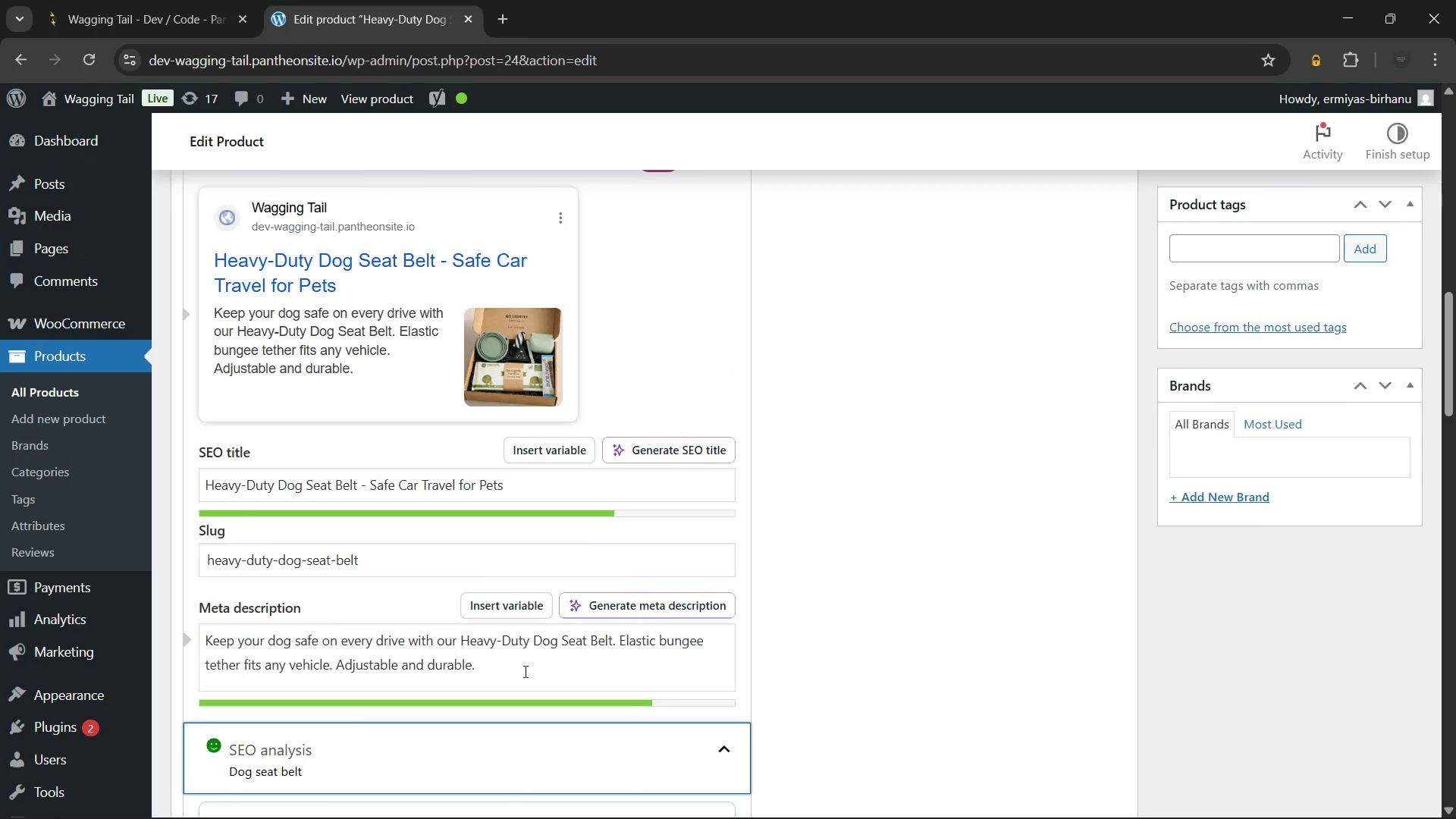 
left_click([524, 671])
 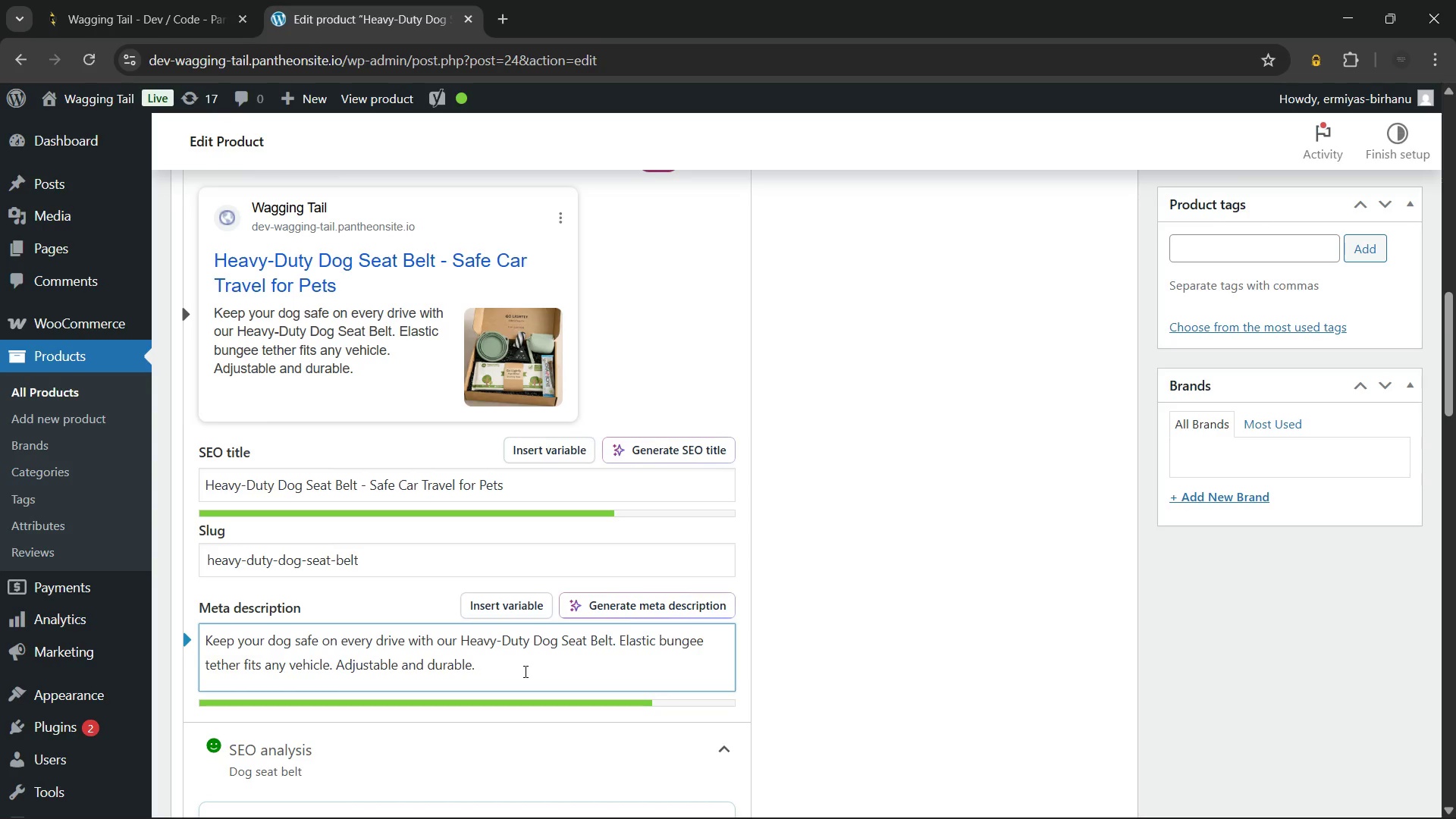 
wait(14.27)
 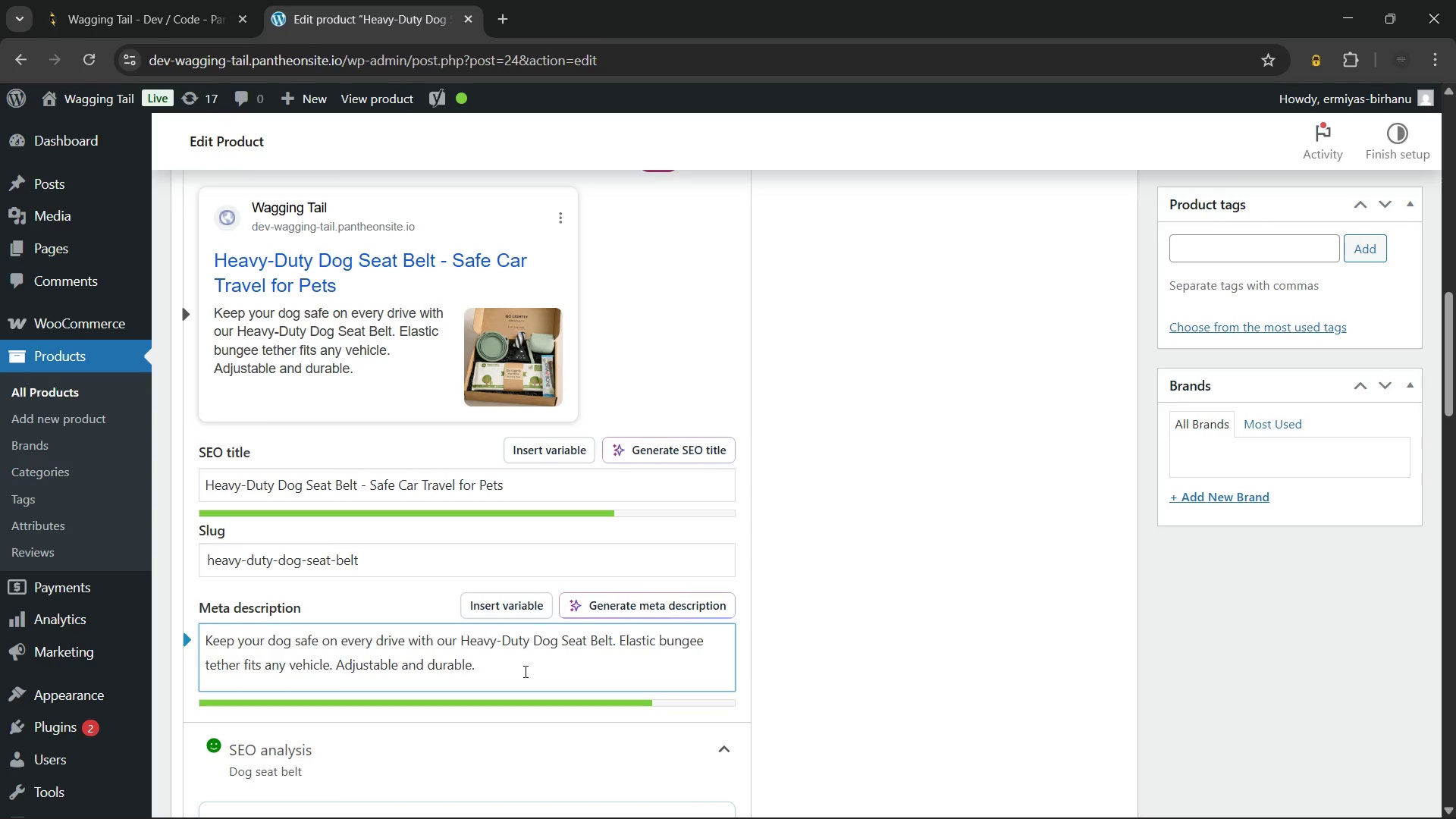 
type( Order today.)
 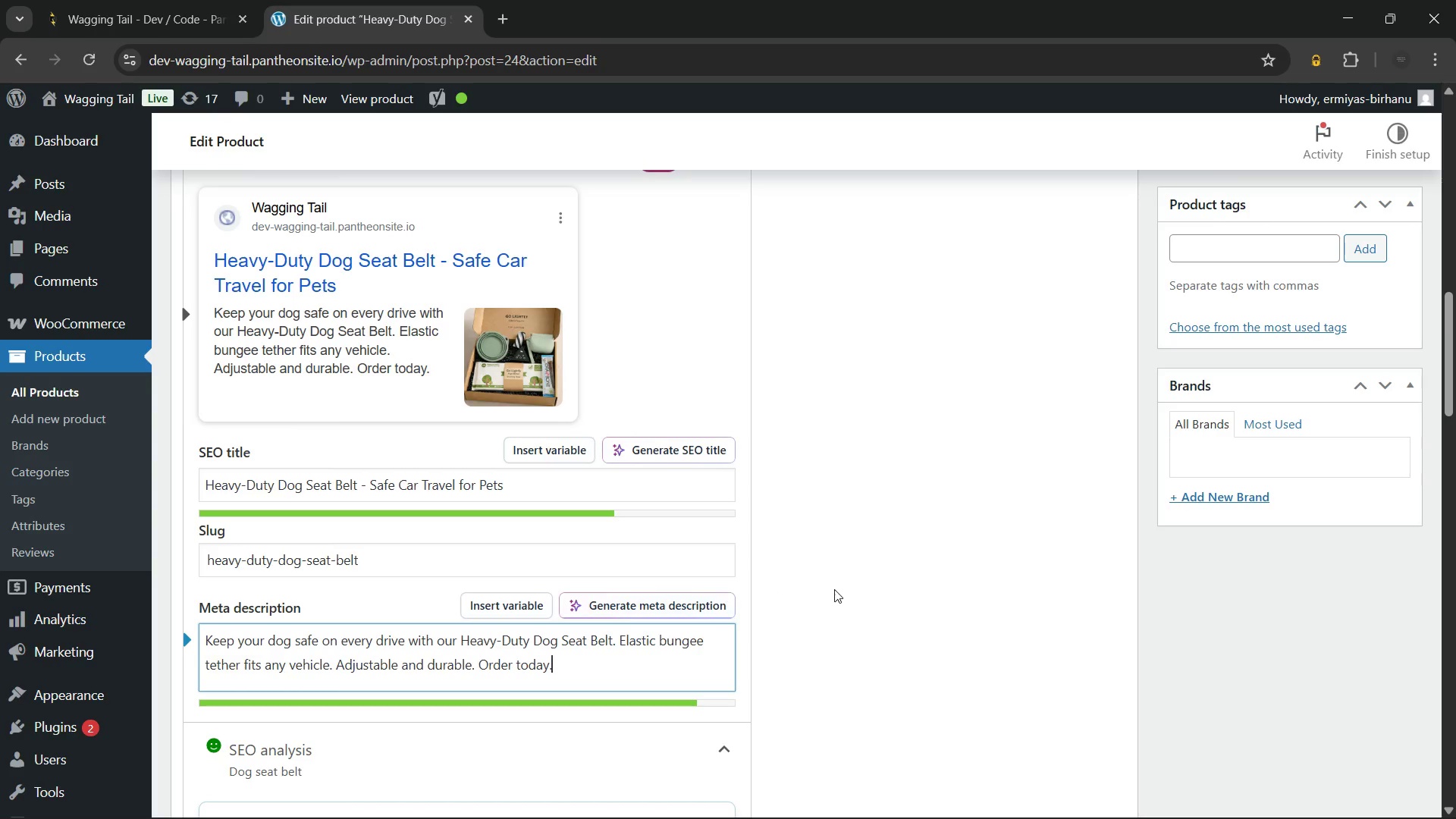 
left_click([918, 566])
 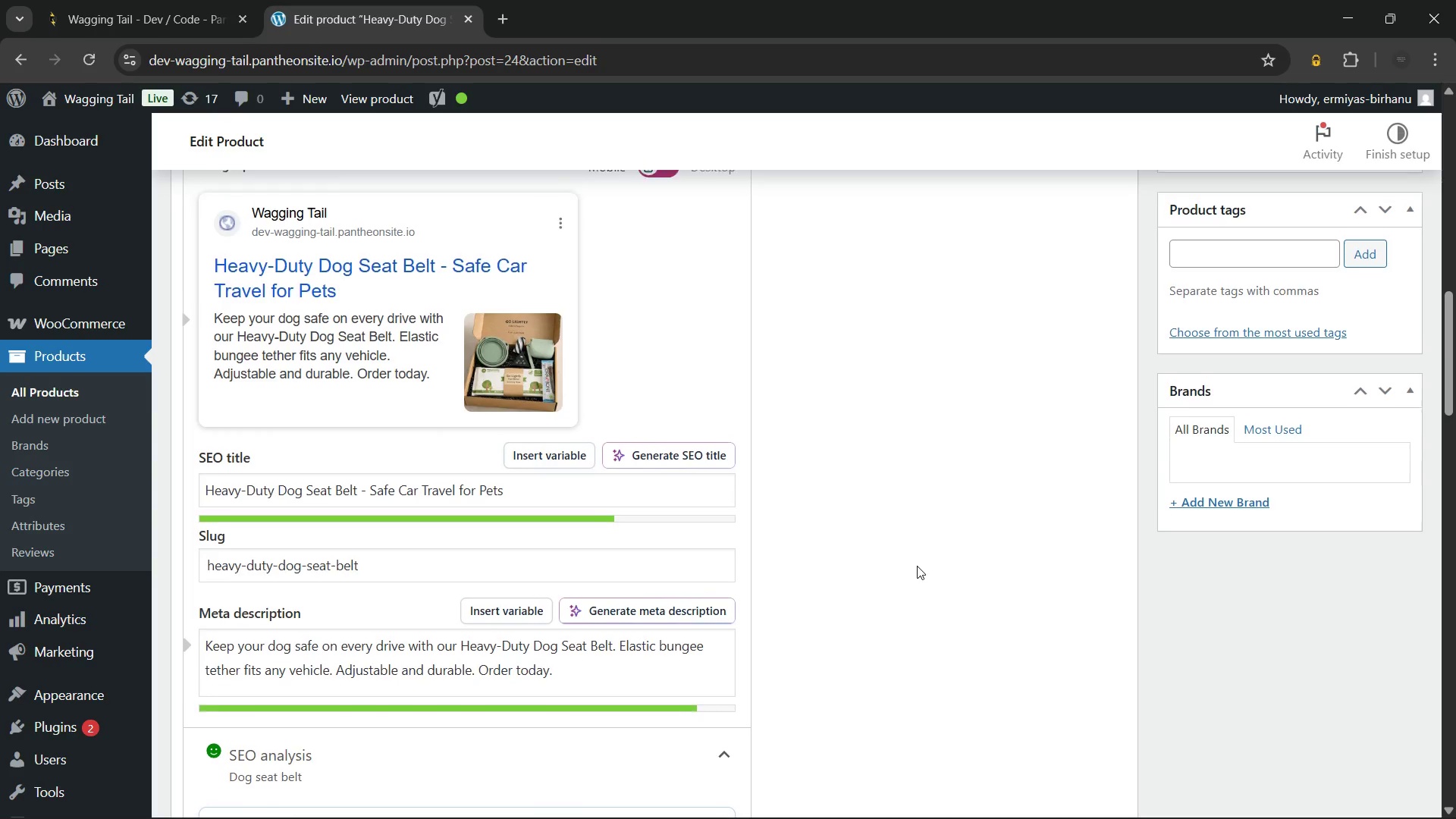 
scroll: coordinate [917, 566], scroll_direction: up, amount: 2.0
 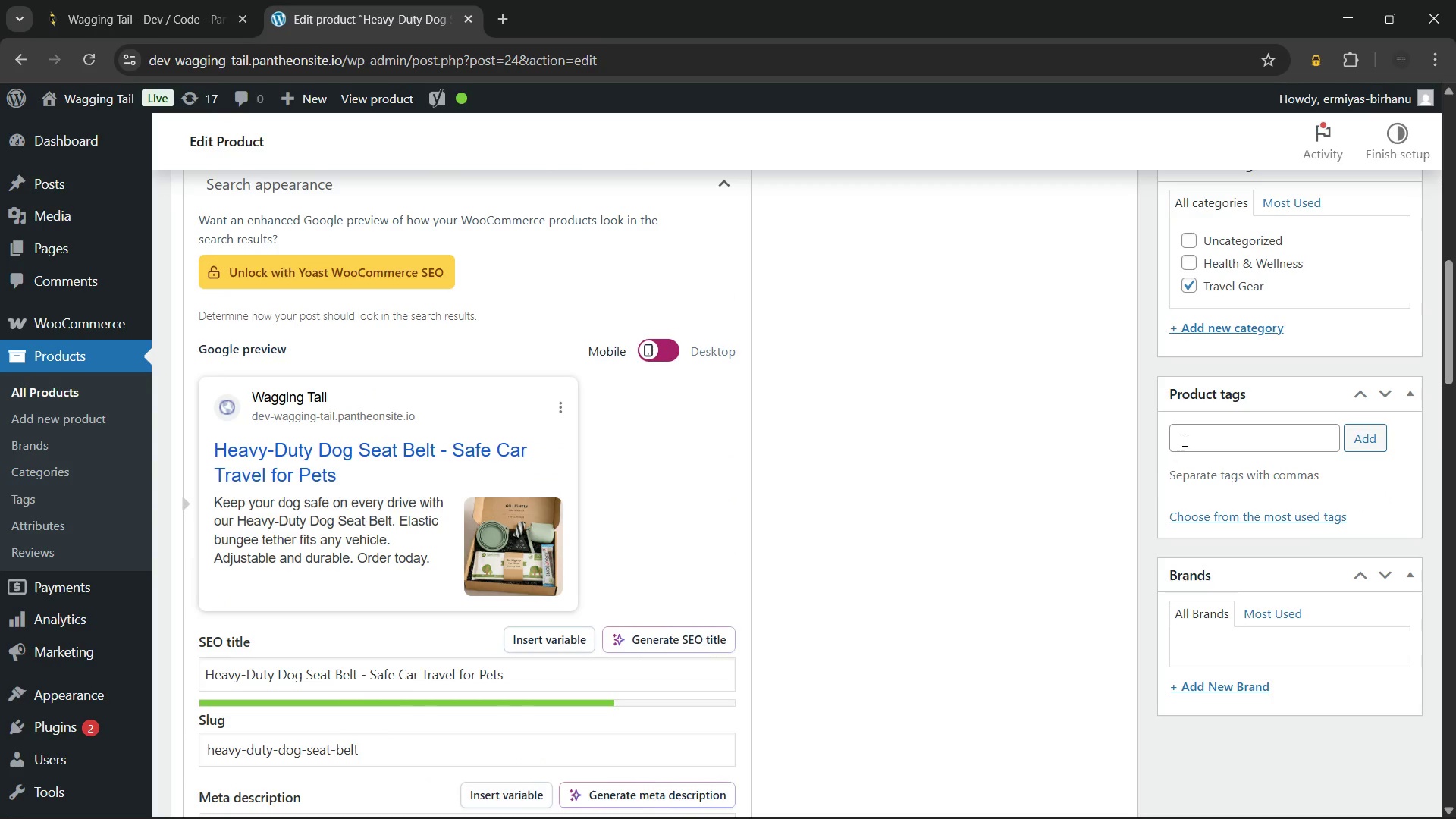 
left_click([1188, 437])
 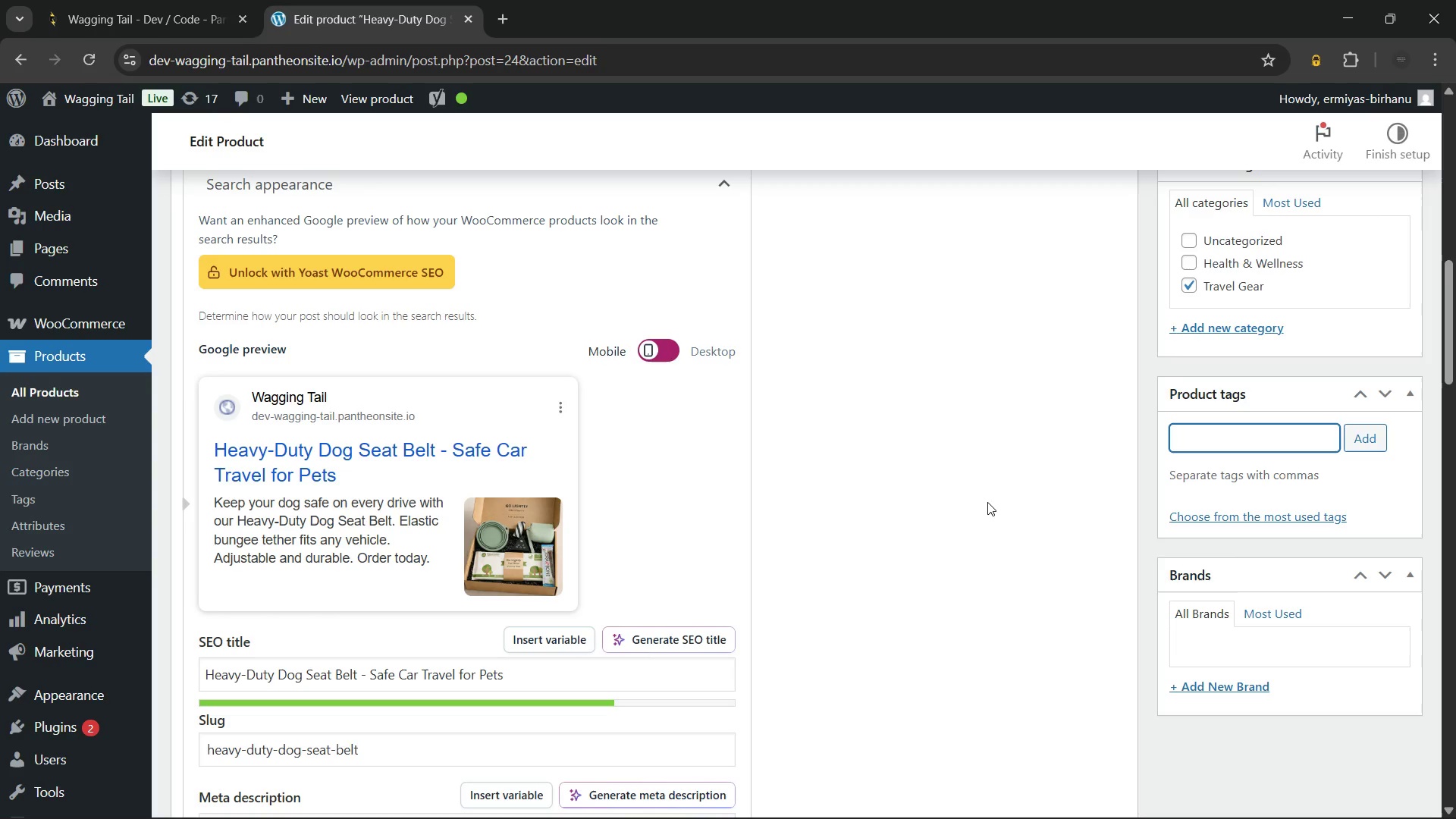 
wait(7.81)
 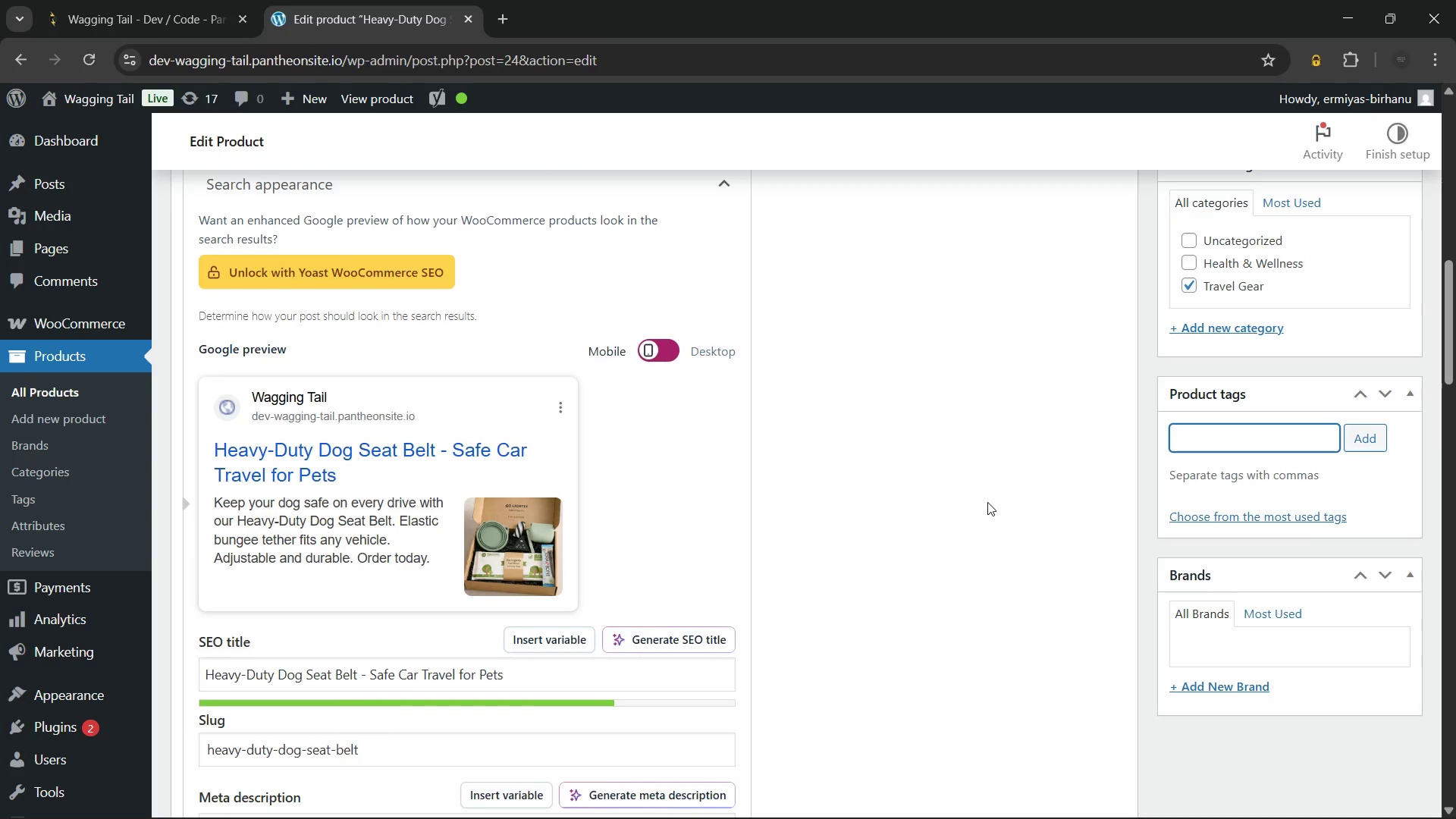 
type(car)
 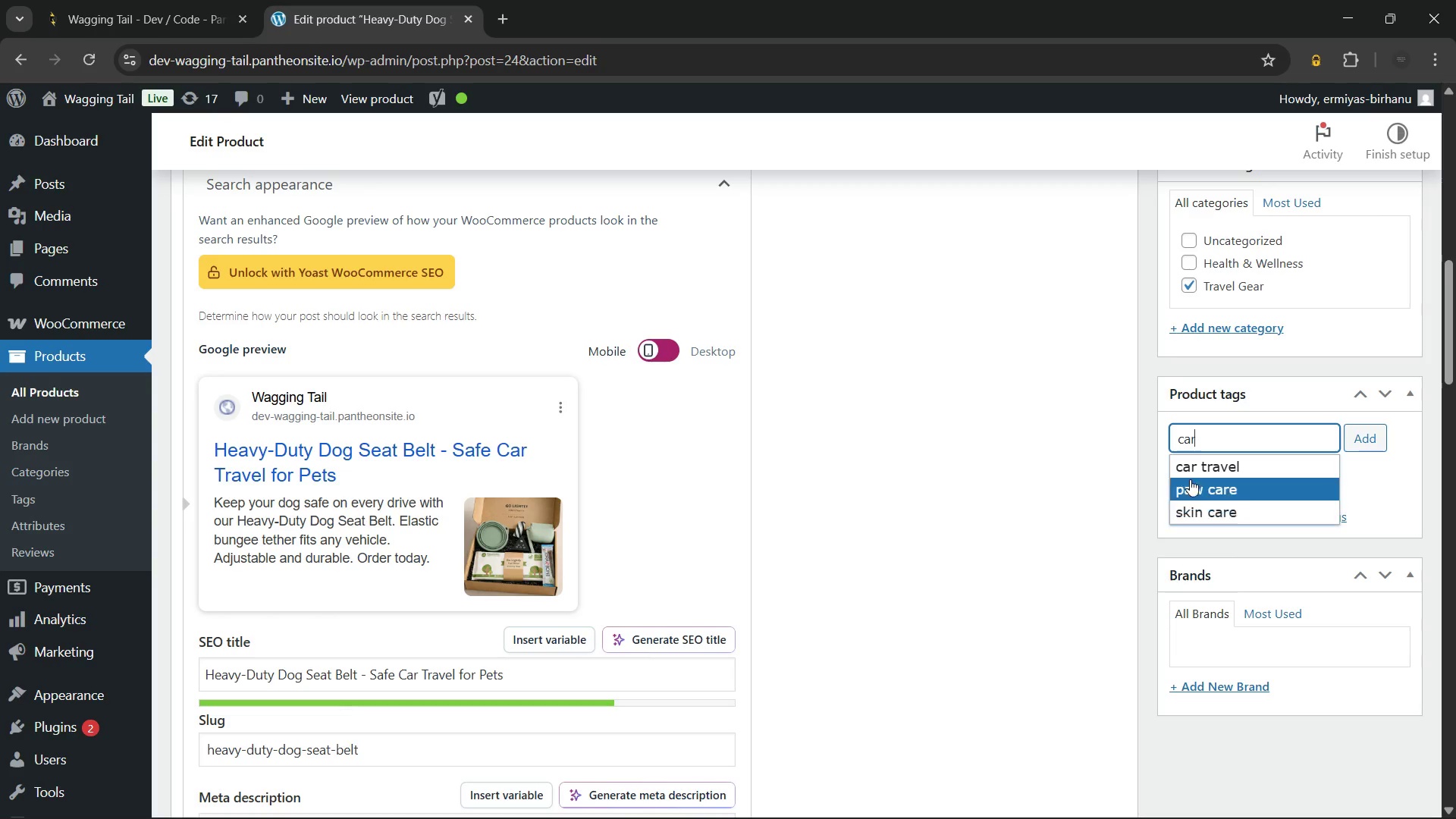 
left_click([1207, 457])
 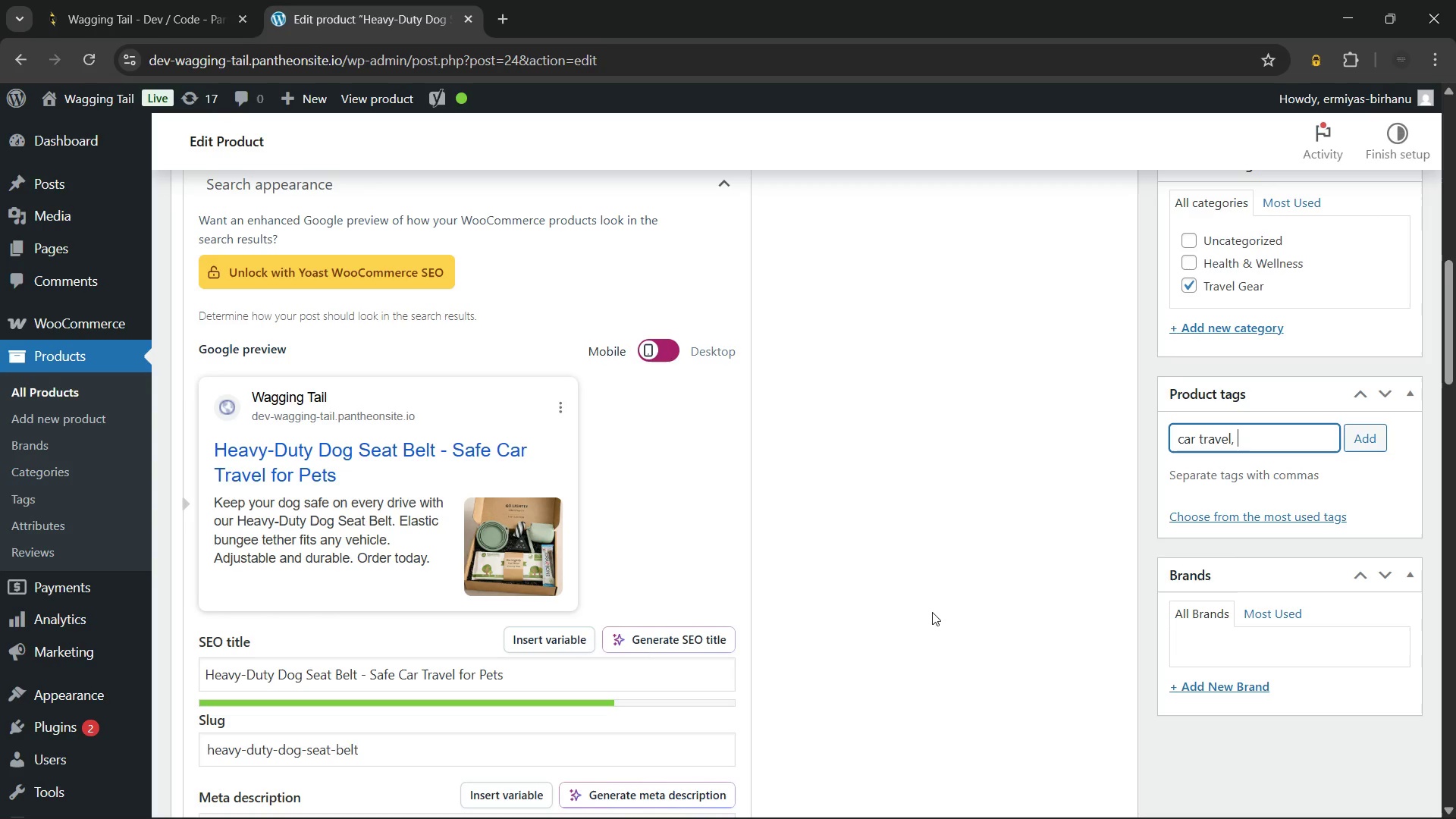 
type(dog)
 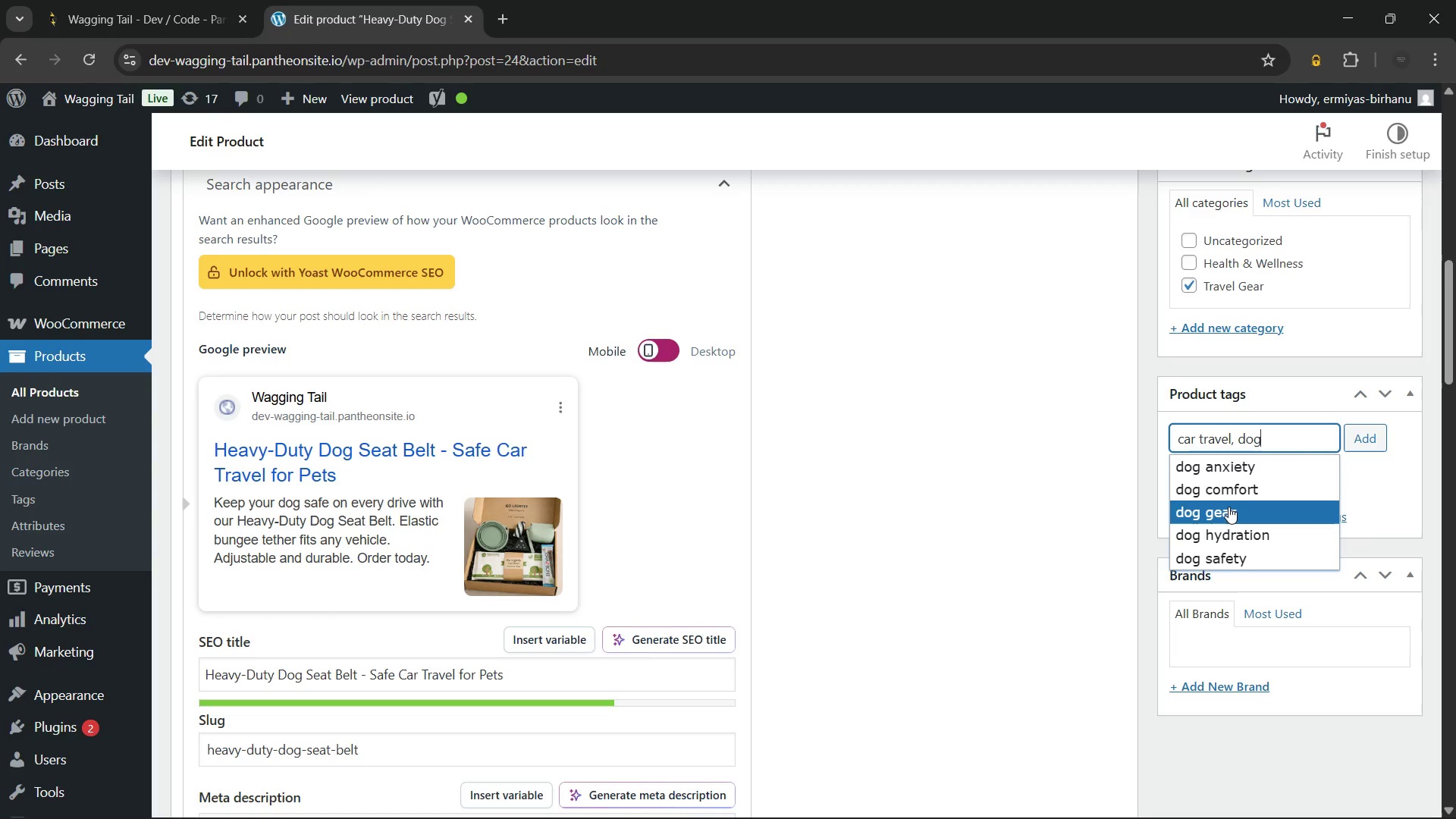 
left_click([1226, 566])
 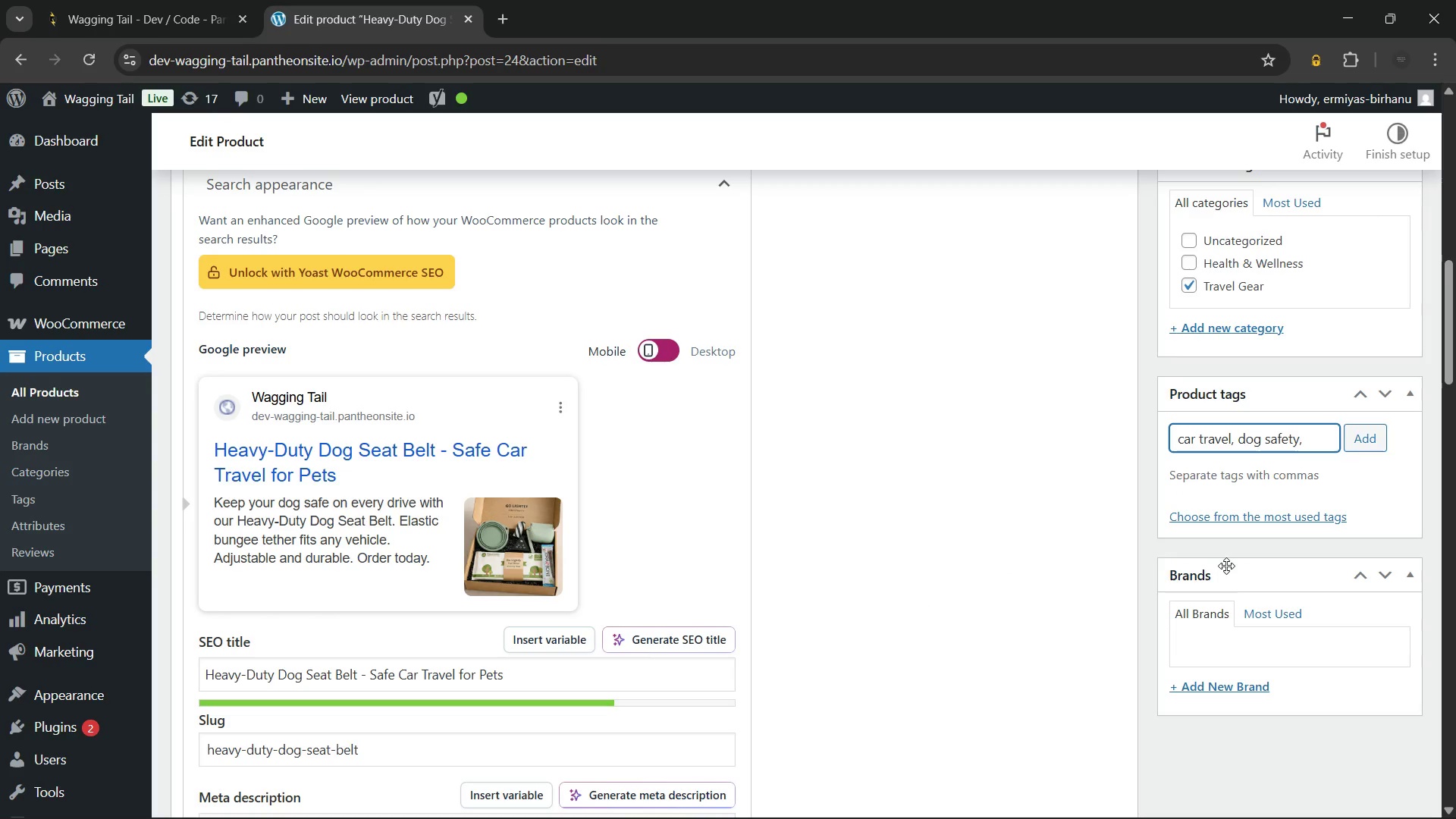 
type(sea)
 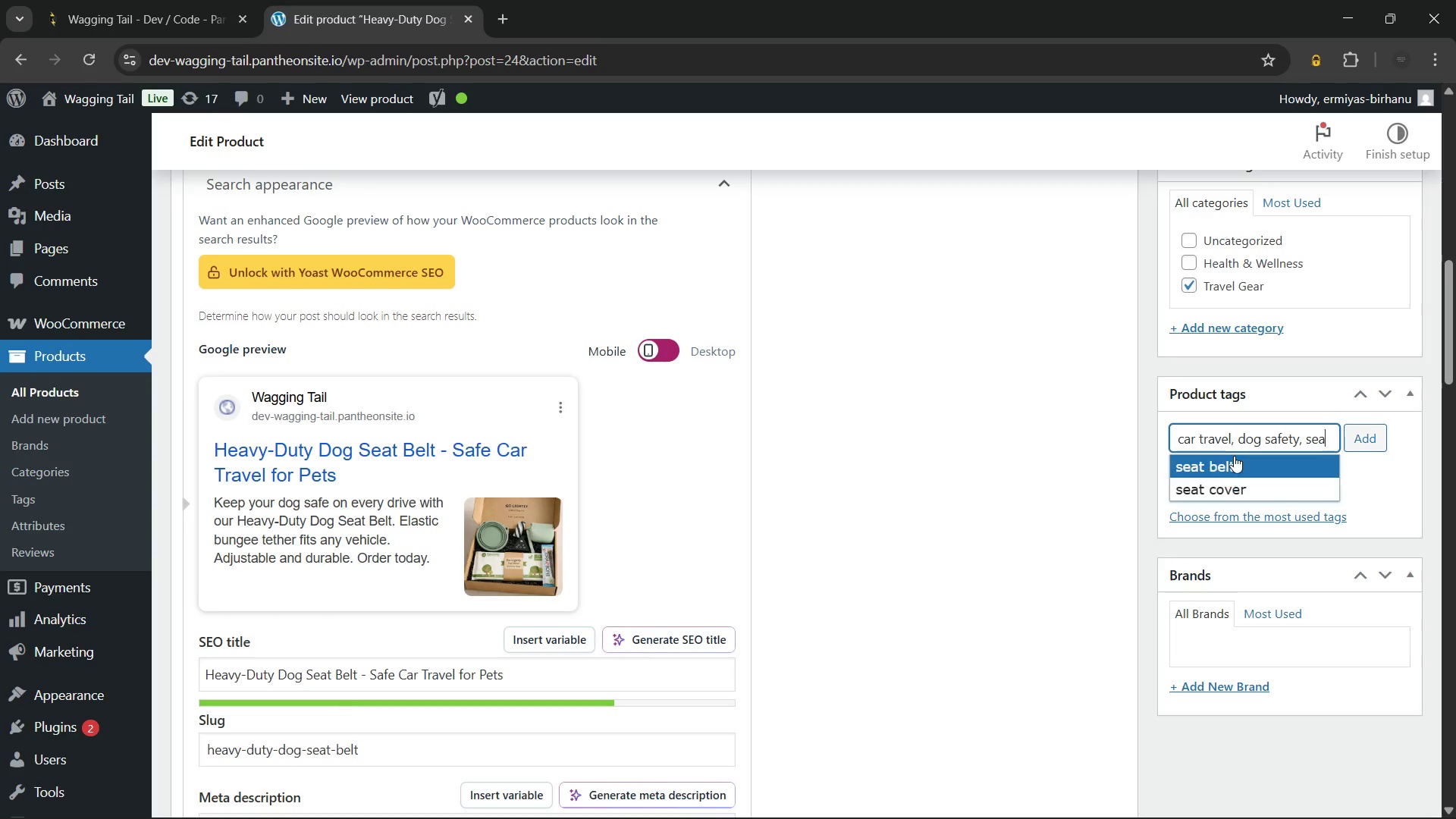 
left_click([1234, 456])
 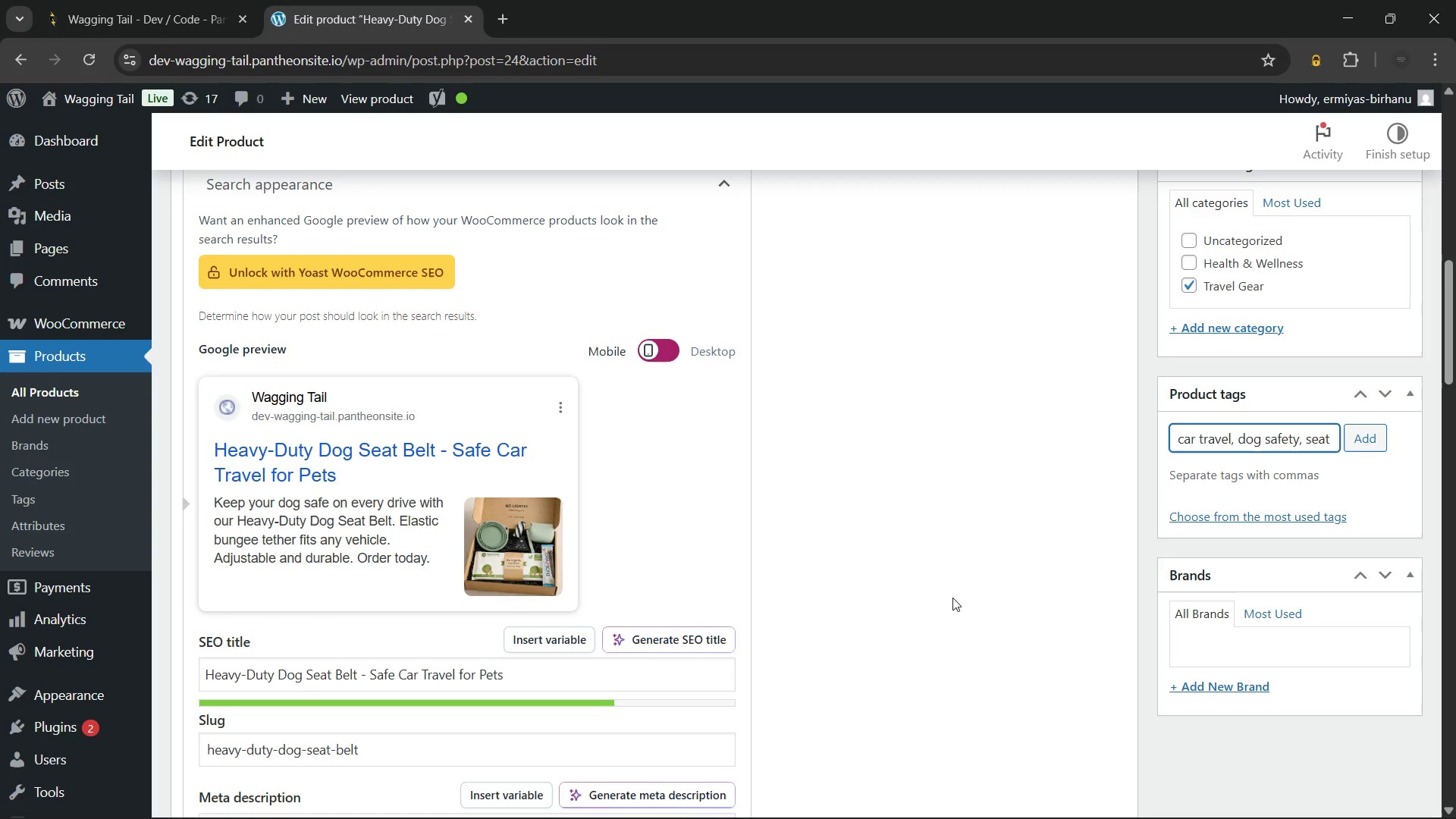 
type(tra)
 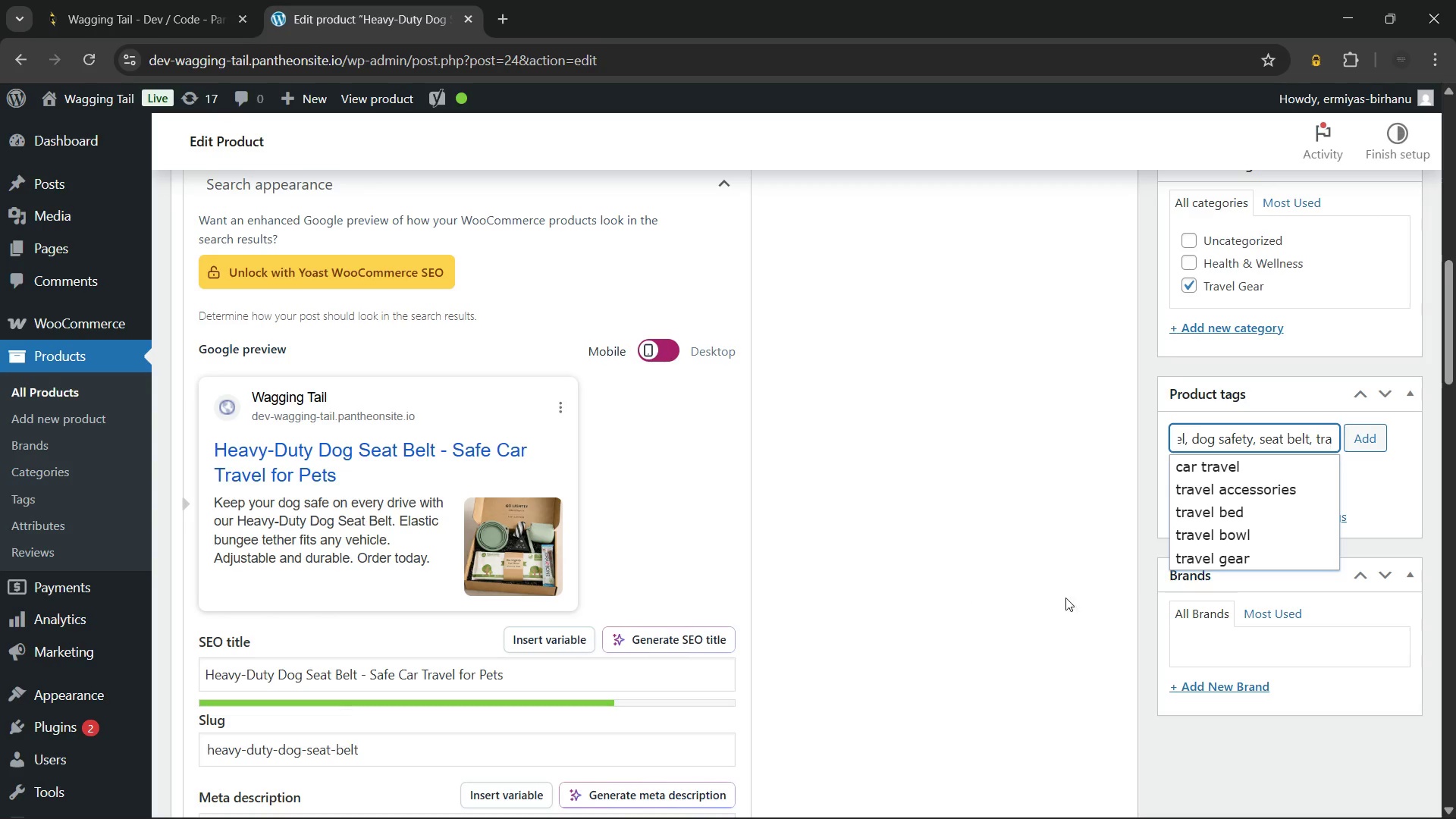 
left_click([1238, 561])
 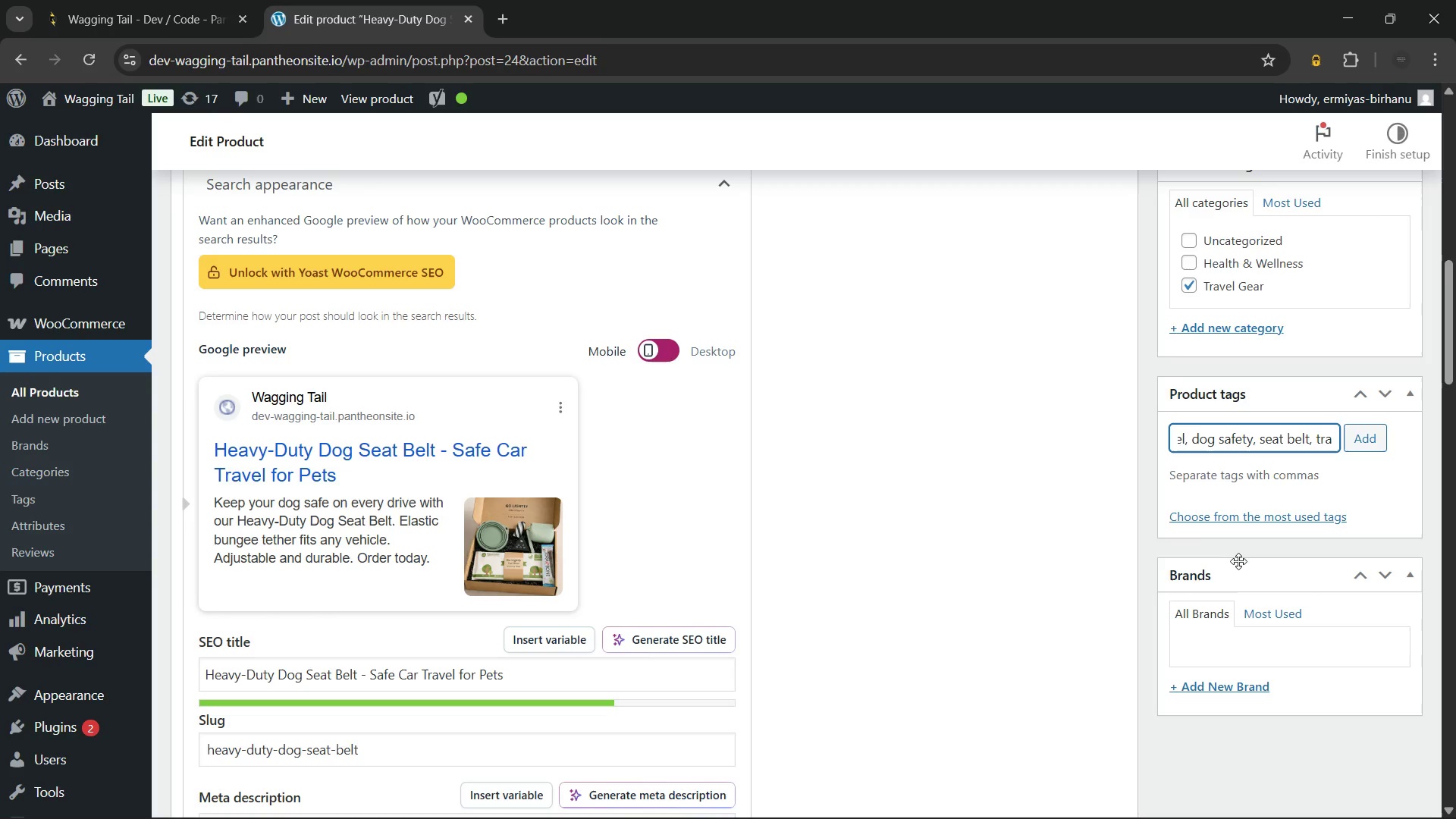 
type(dur)
 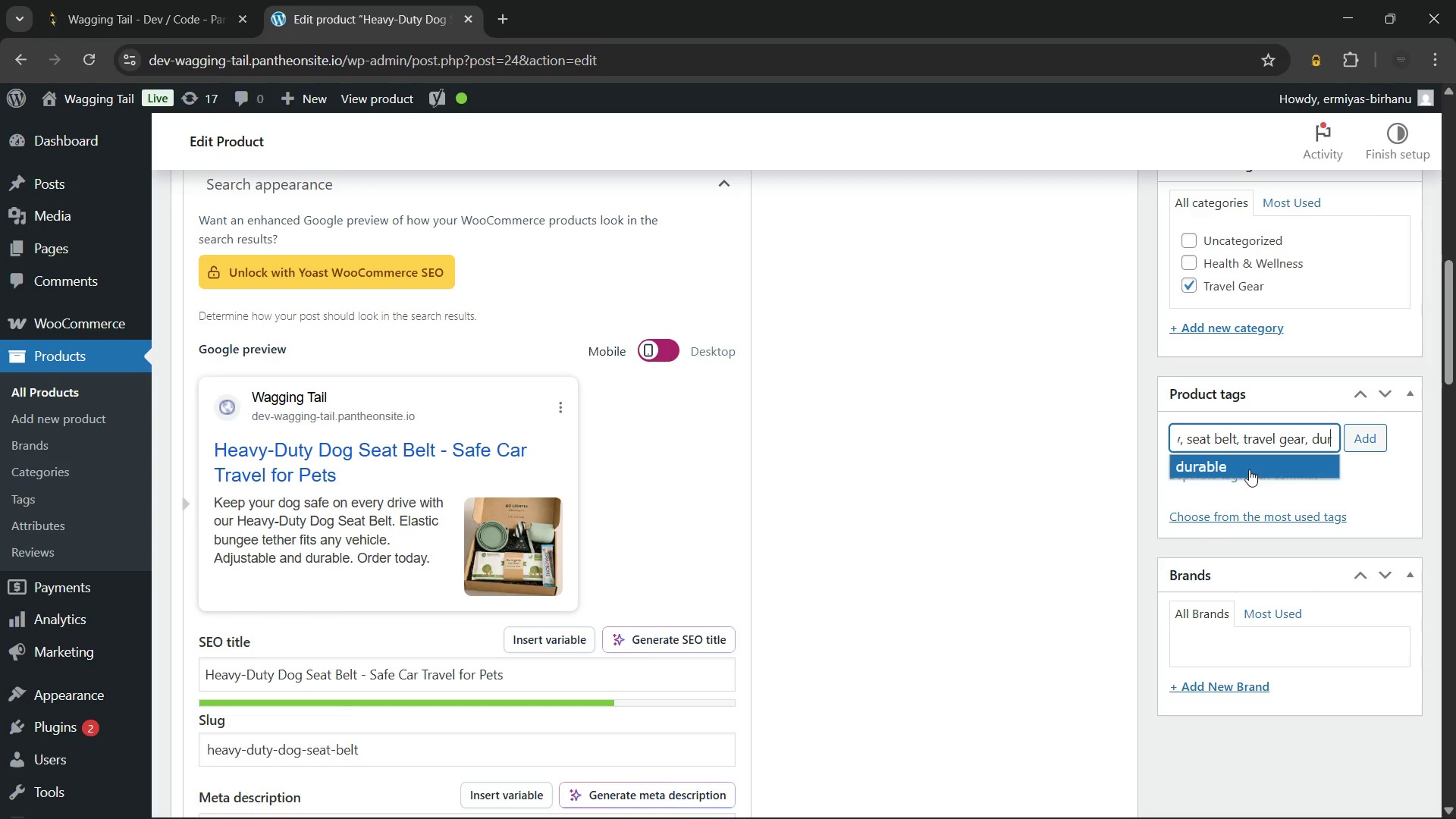 
left_click([1250, 464])
 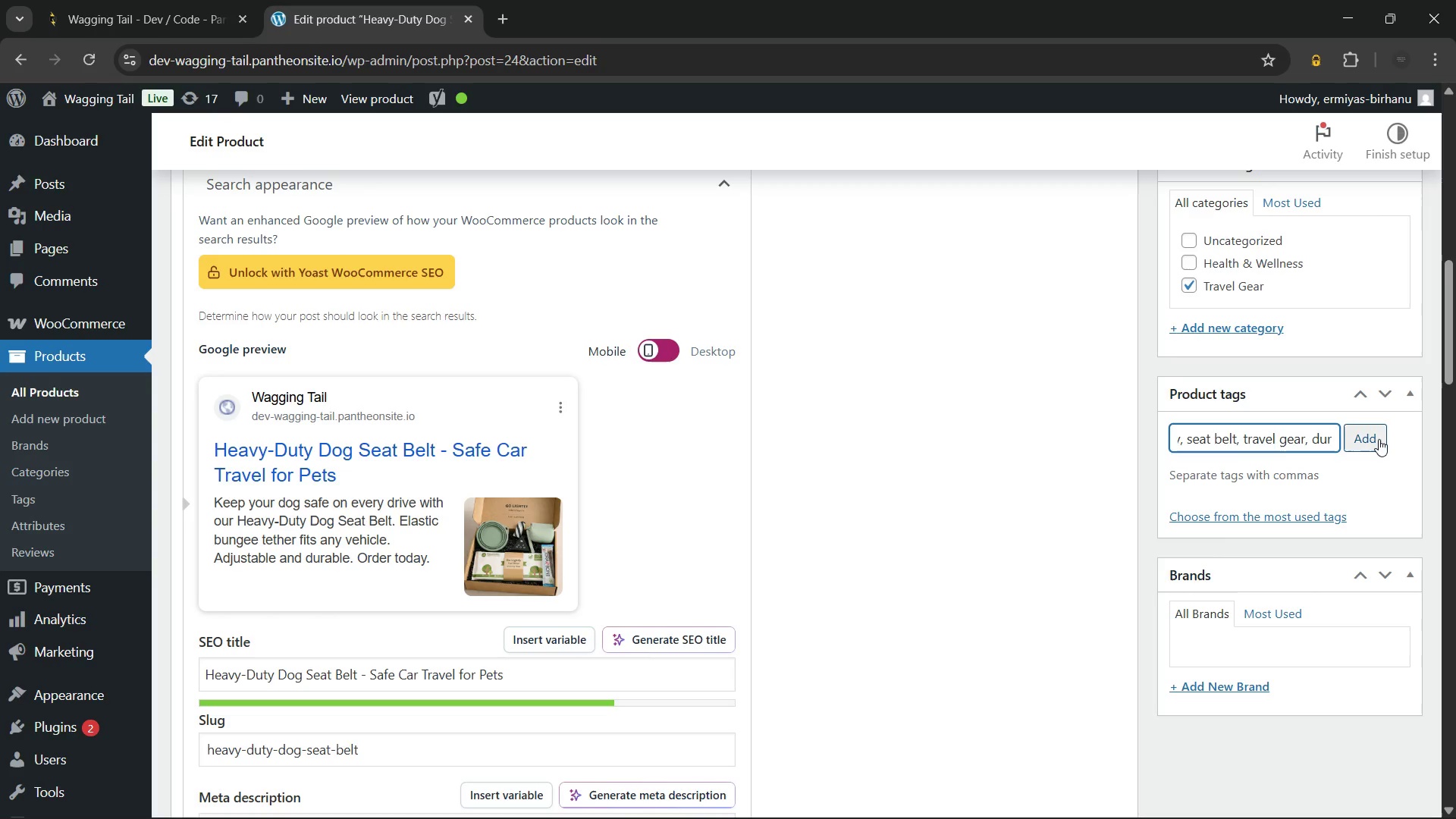 
left_click([1379, 439])
 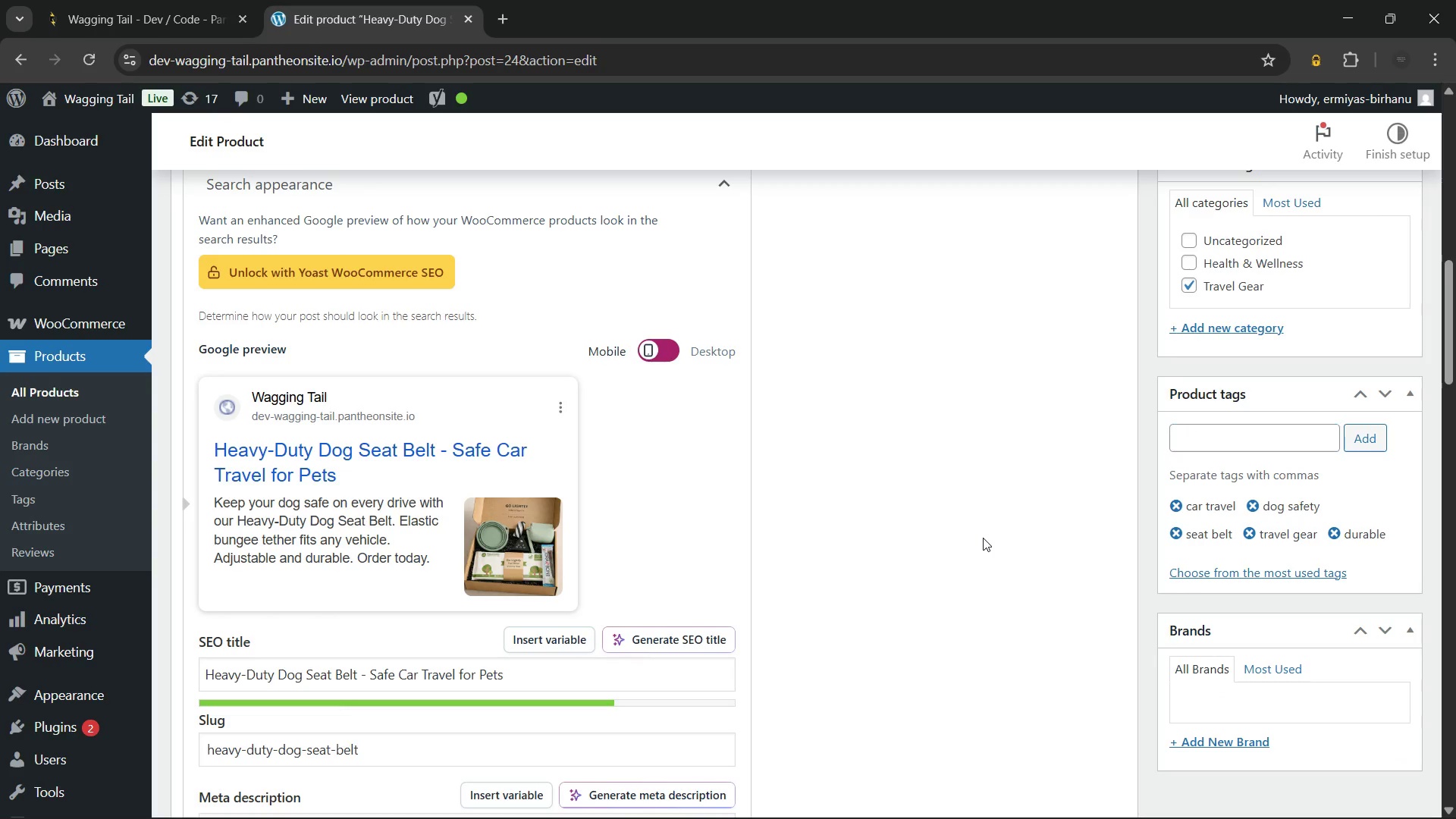 
left_click([983, 538])
 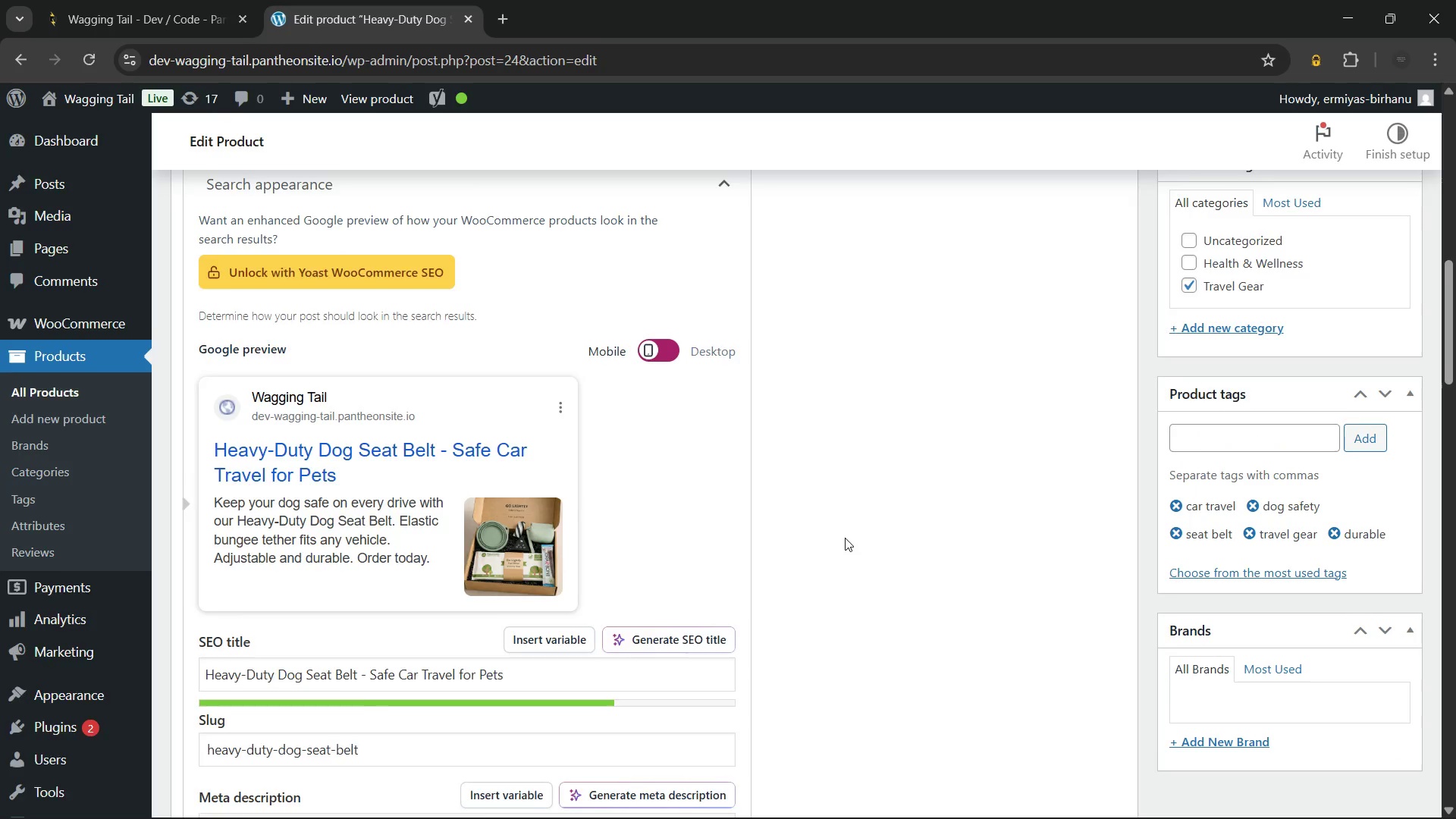 
scroll: coordinate [845, 538], scroll_direction: down, amount: 4.0
 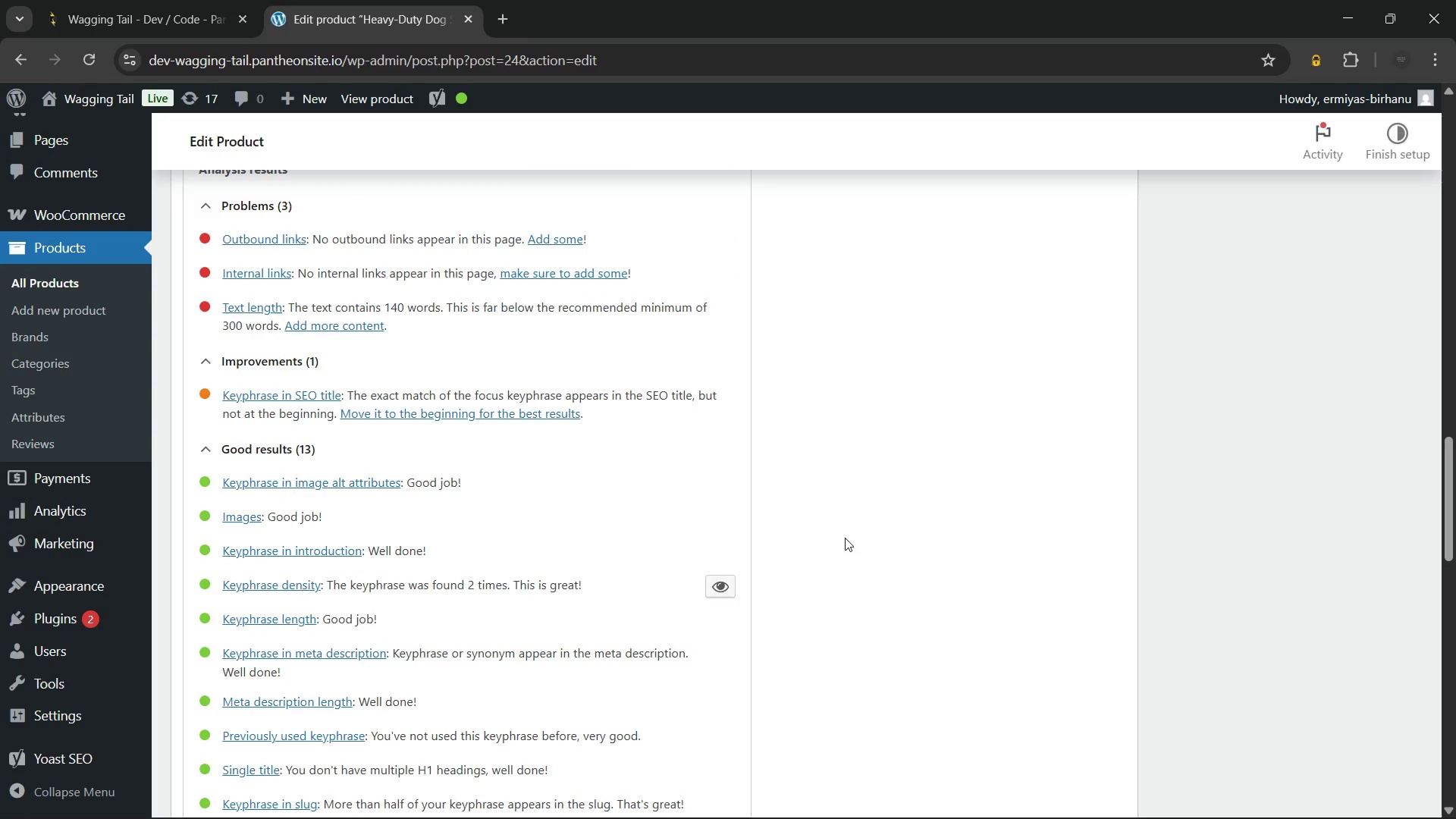 
scroll: coordinate [845, 538], scroll_direction: up, amount: 2.0
 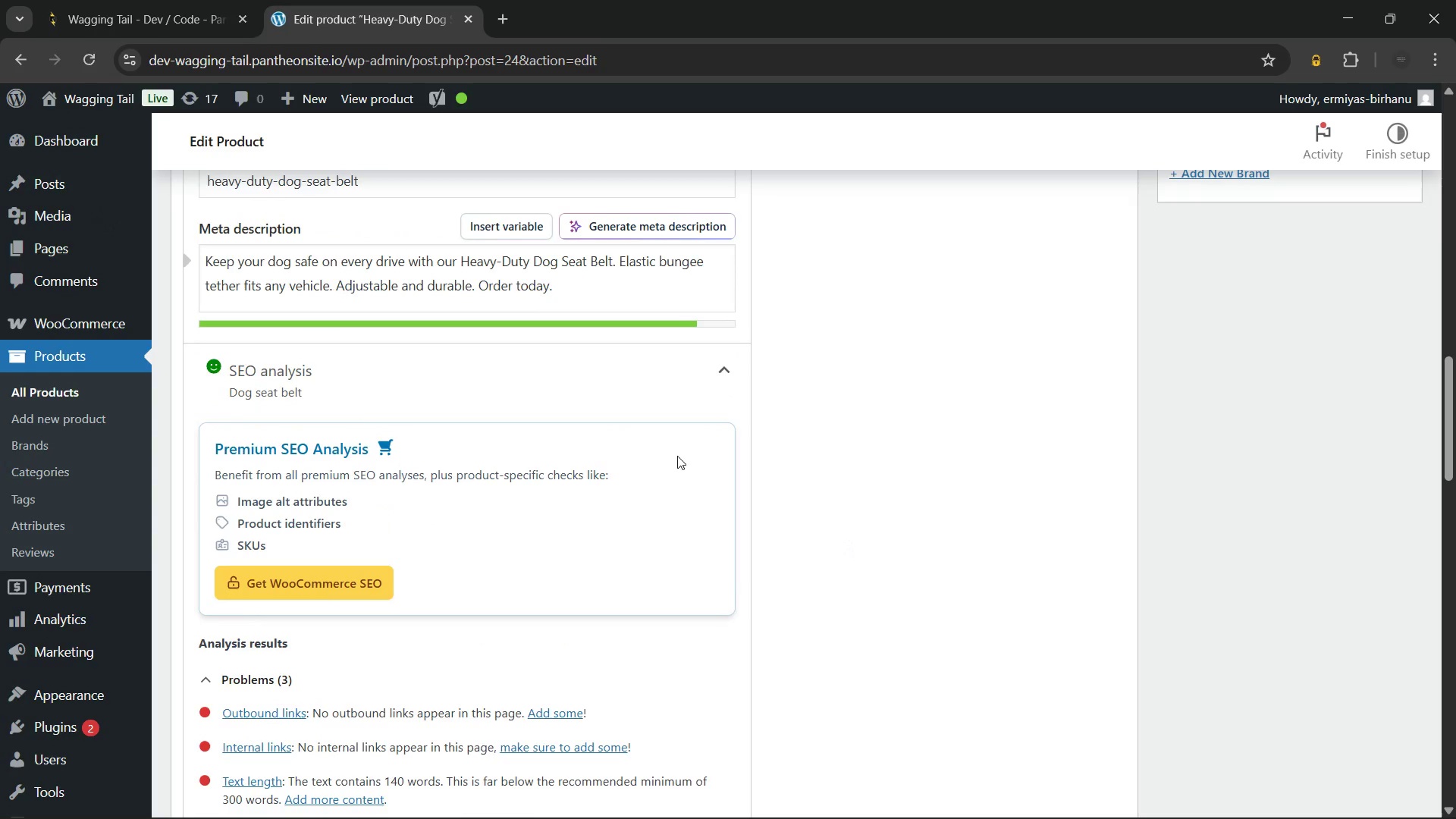 
left_click([633, 390])
 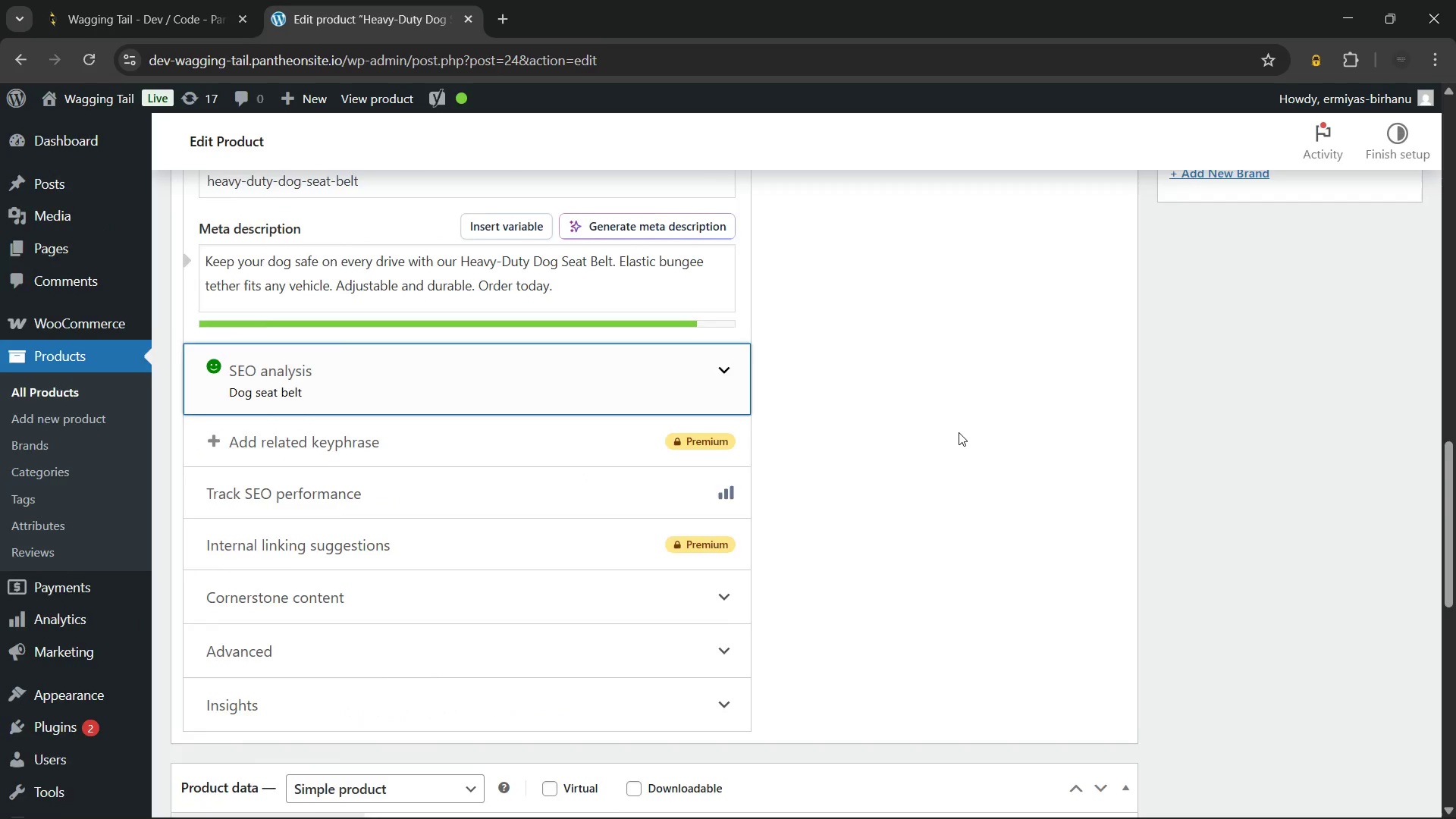 
scroll: coordinate [520, 614], scroll_direction: down, amount: 5.0
 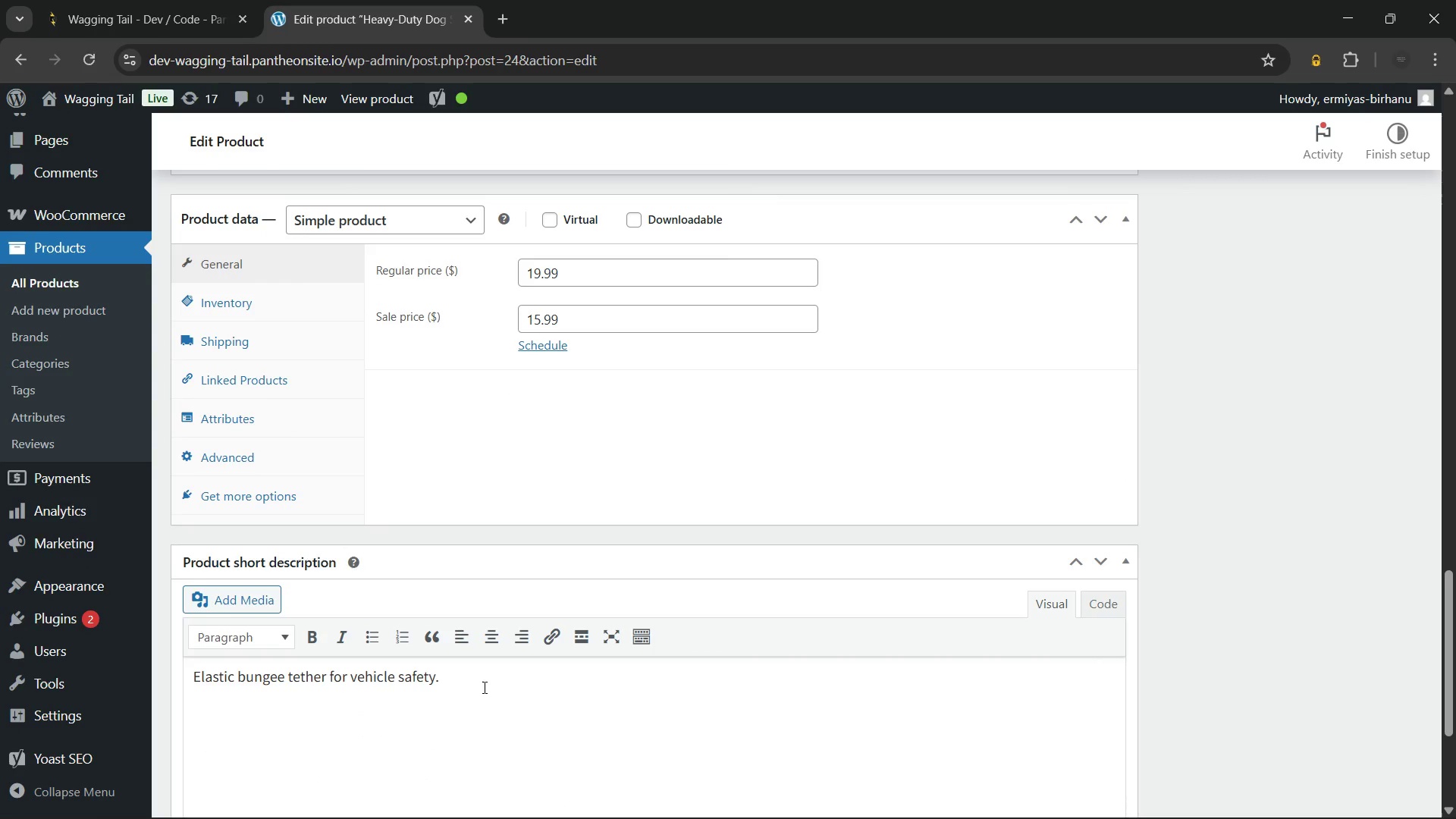 
left_click([483, 687])
 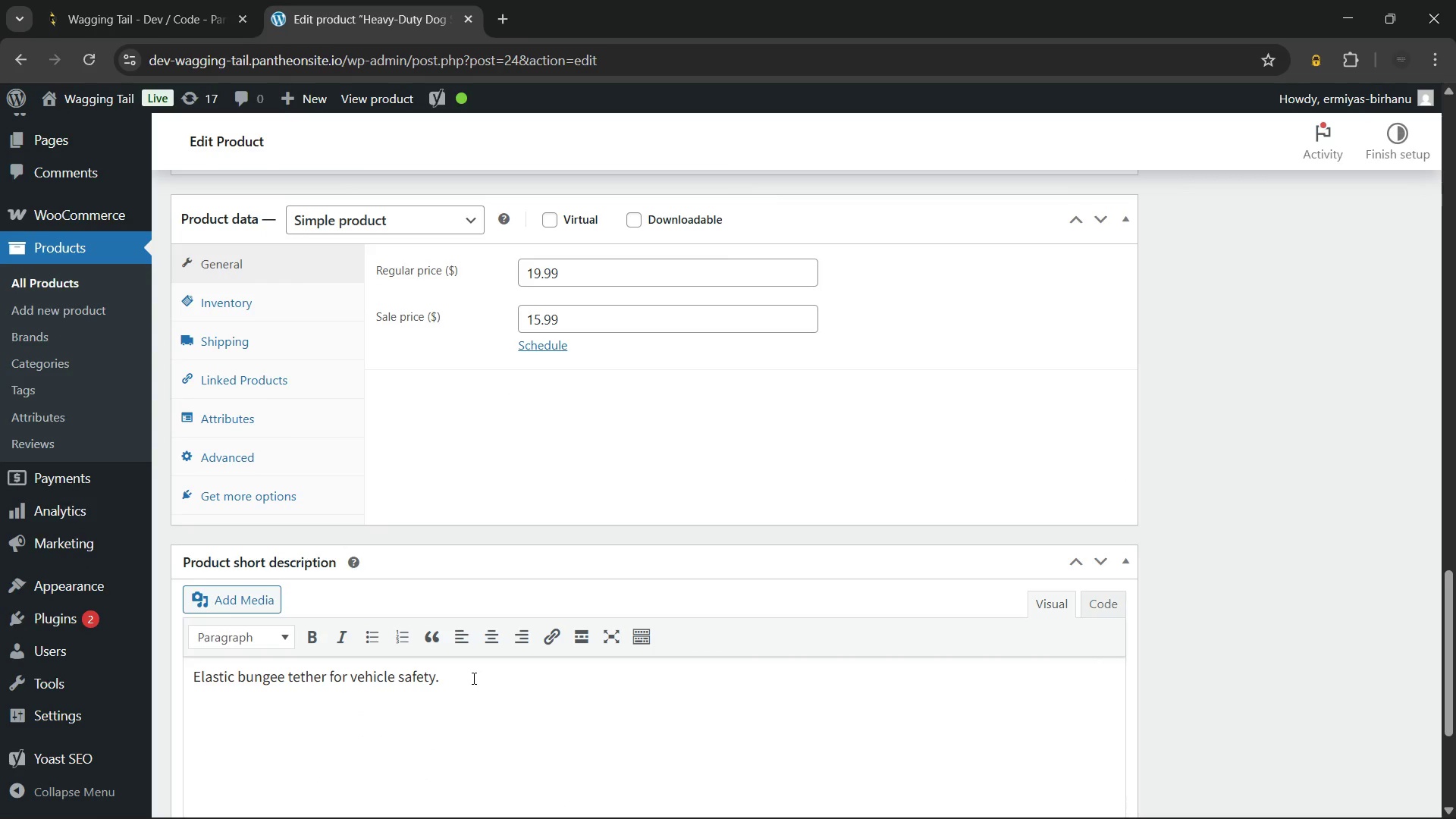 
key(Control+A)
 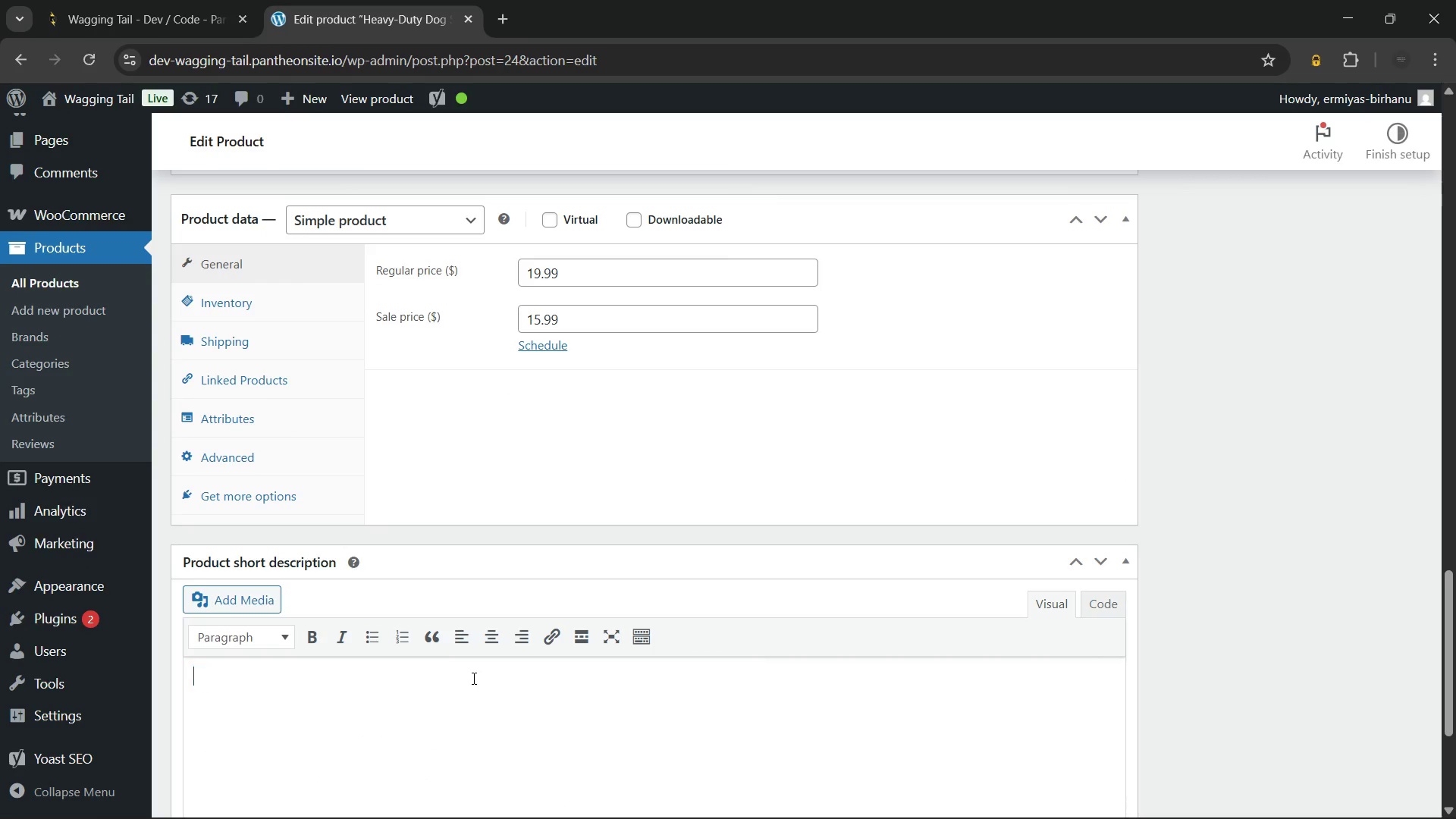 
key(Backspace)
 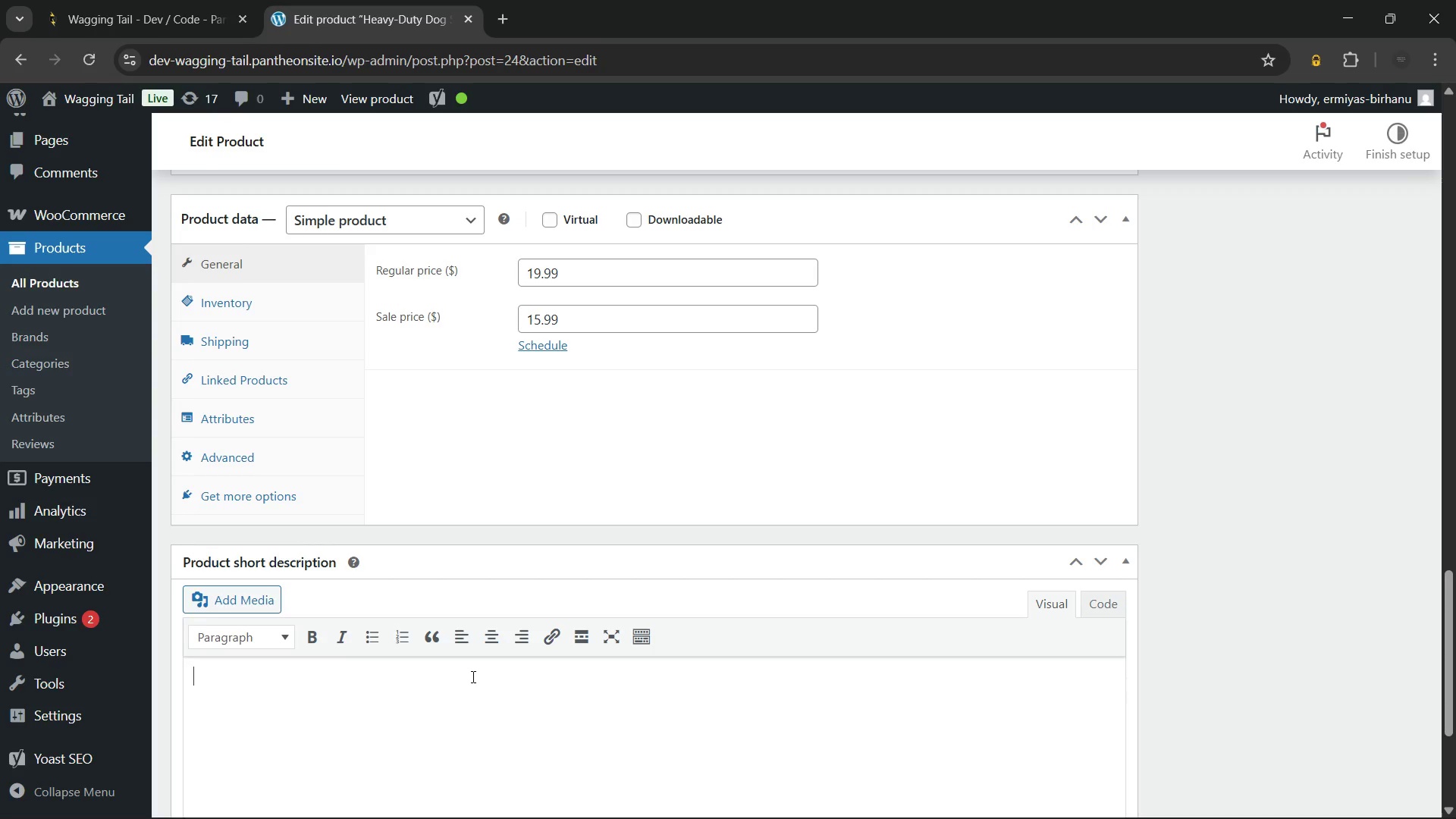 
wait(67.5)
 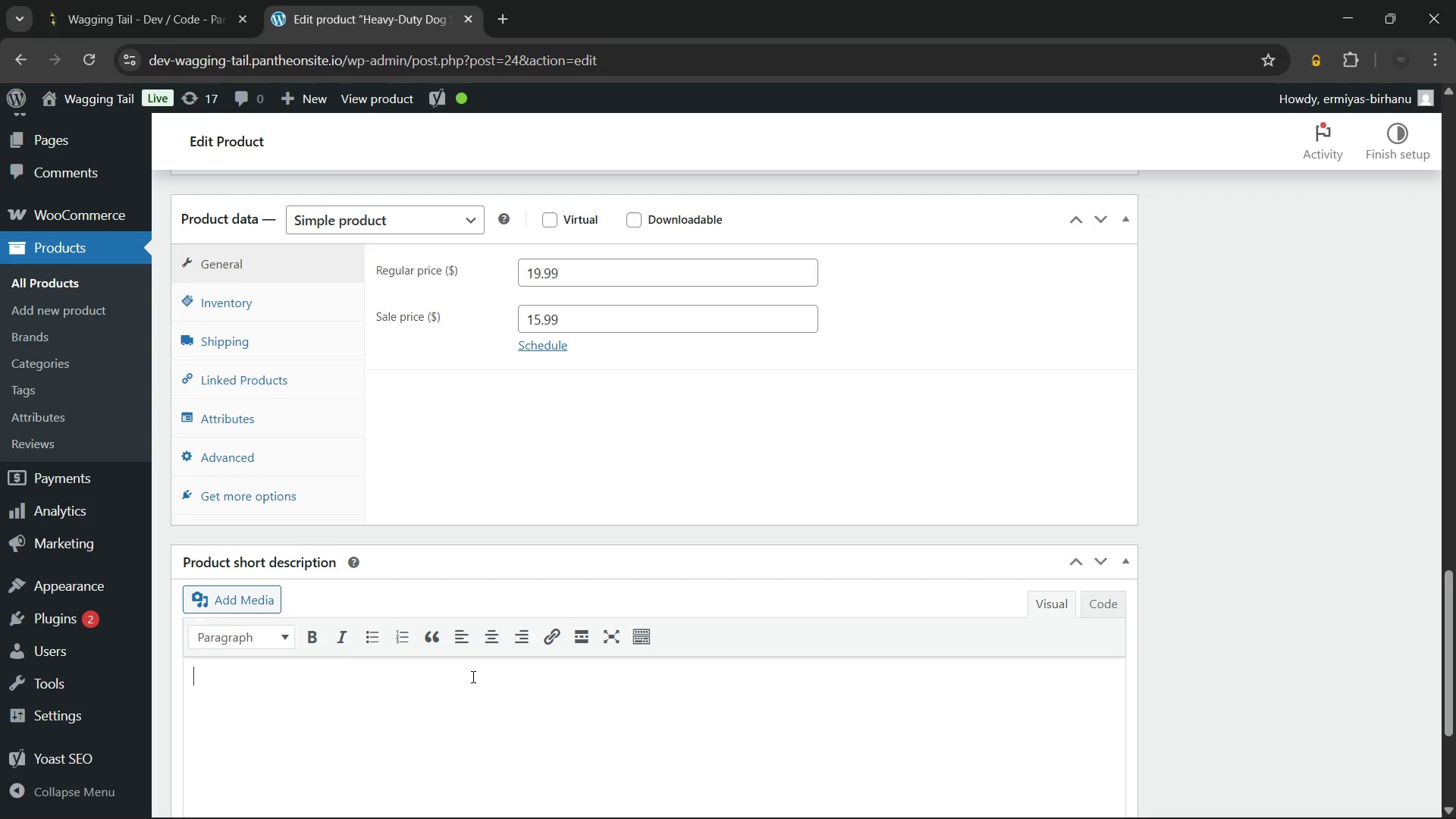 
left_click([468, 654])
 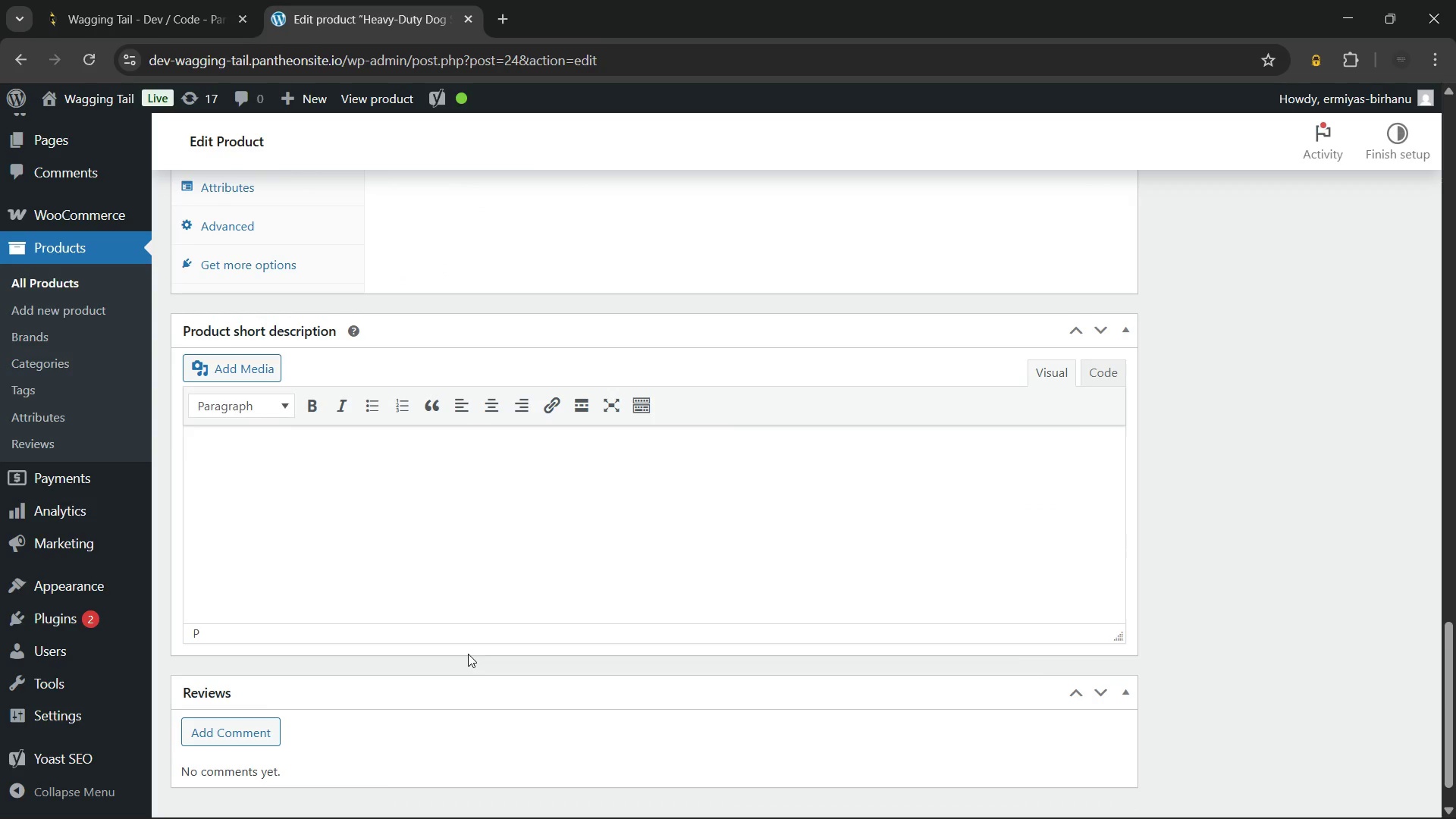 
type(This)
 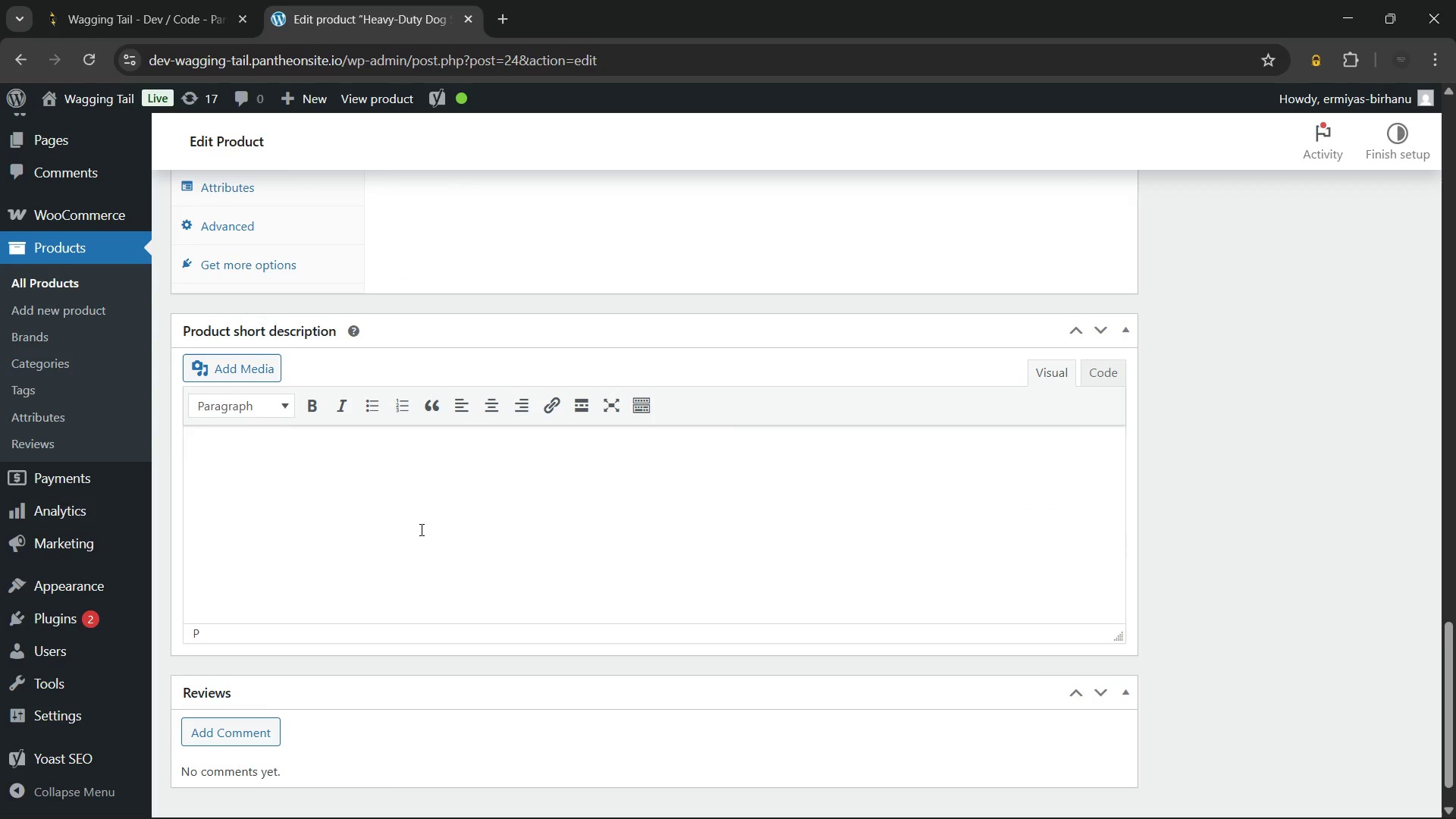 
left_click([420, 529])
 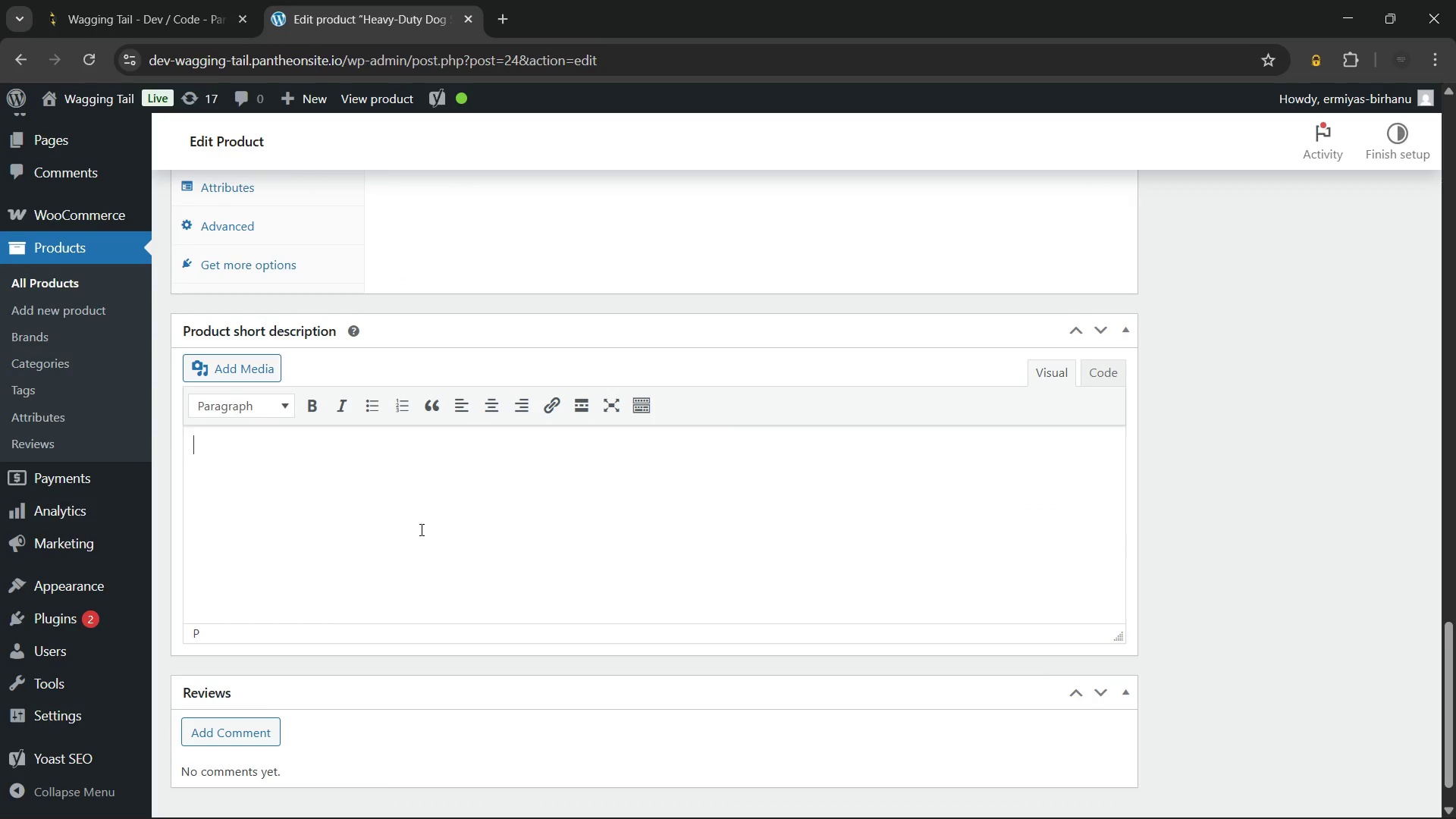 
type(This Heavy-duty dog seat belt keeps your pet secure in any vehicle seat. An elastic bungee tether attaches directly to your car's buckle. Your dog can sit, stand, or lie down comfortably while staying completely safe.)
 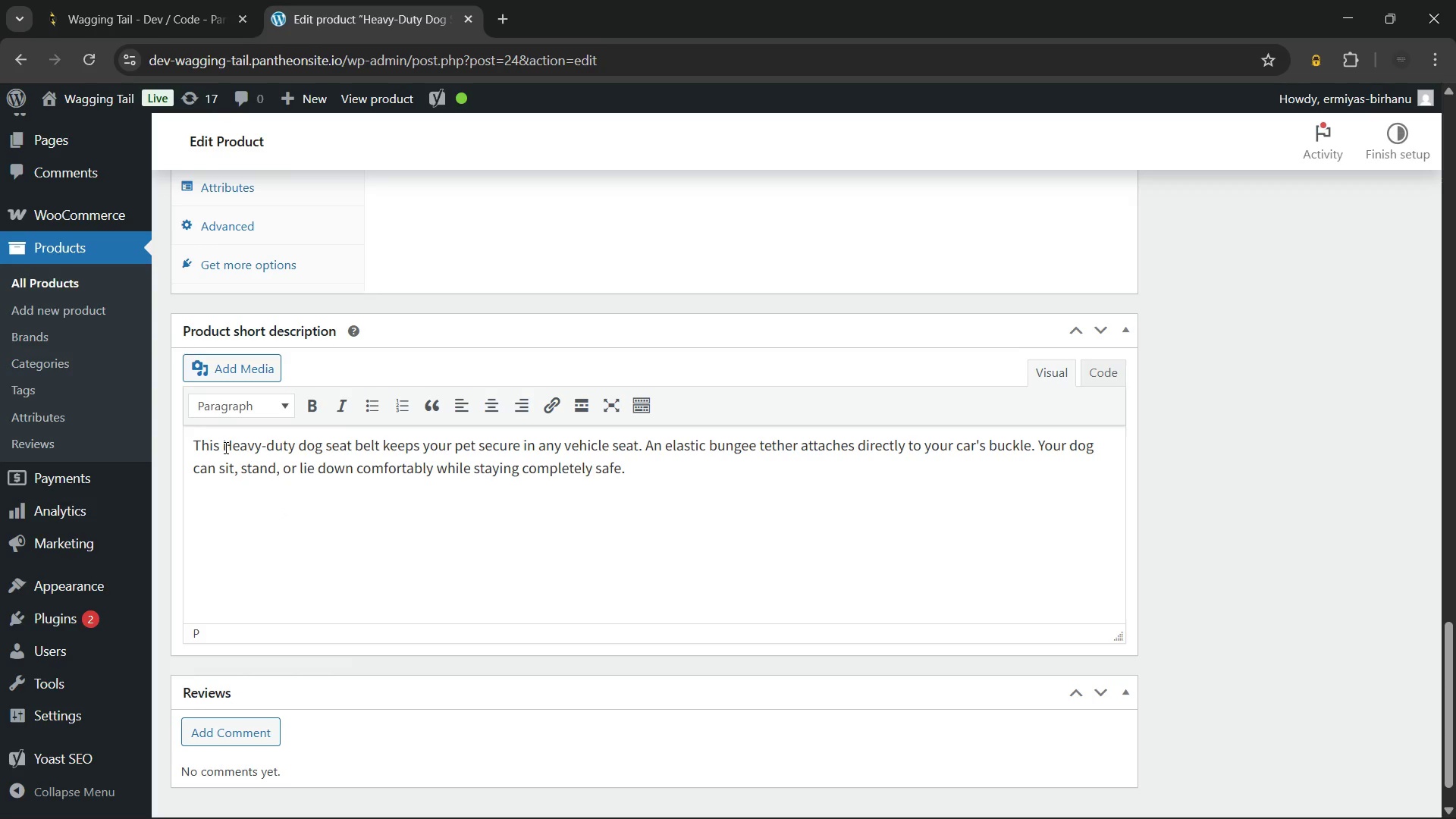 
left_click_drag(start_coordinate=[224, 447], to_coordinate=[379, 447])
 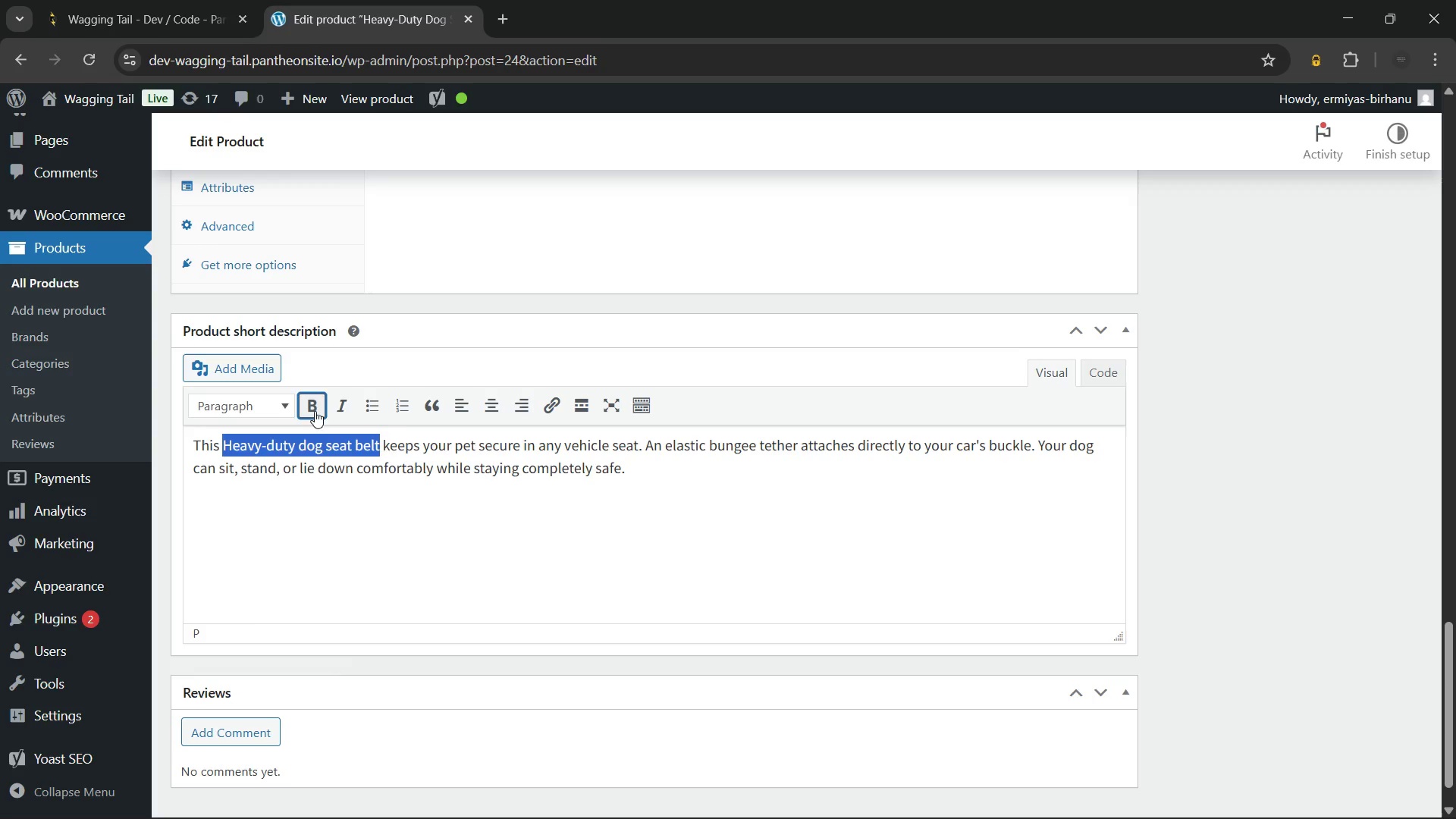 
left_click([315, 411])
 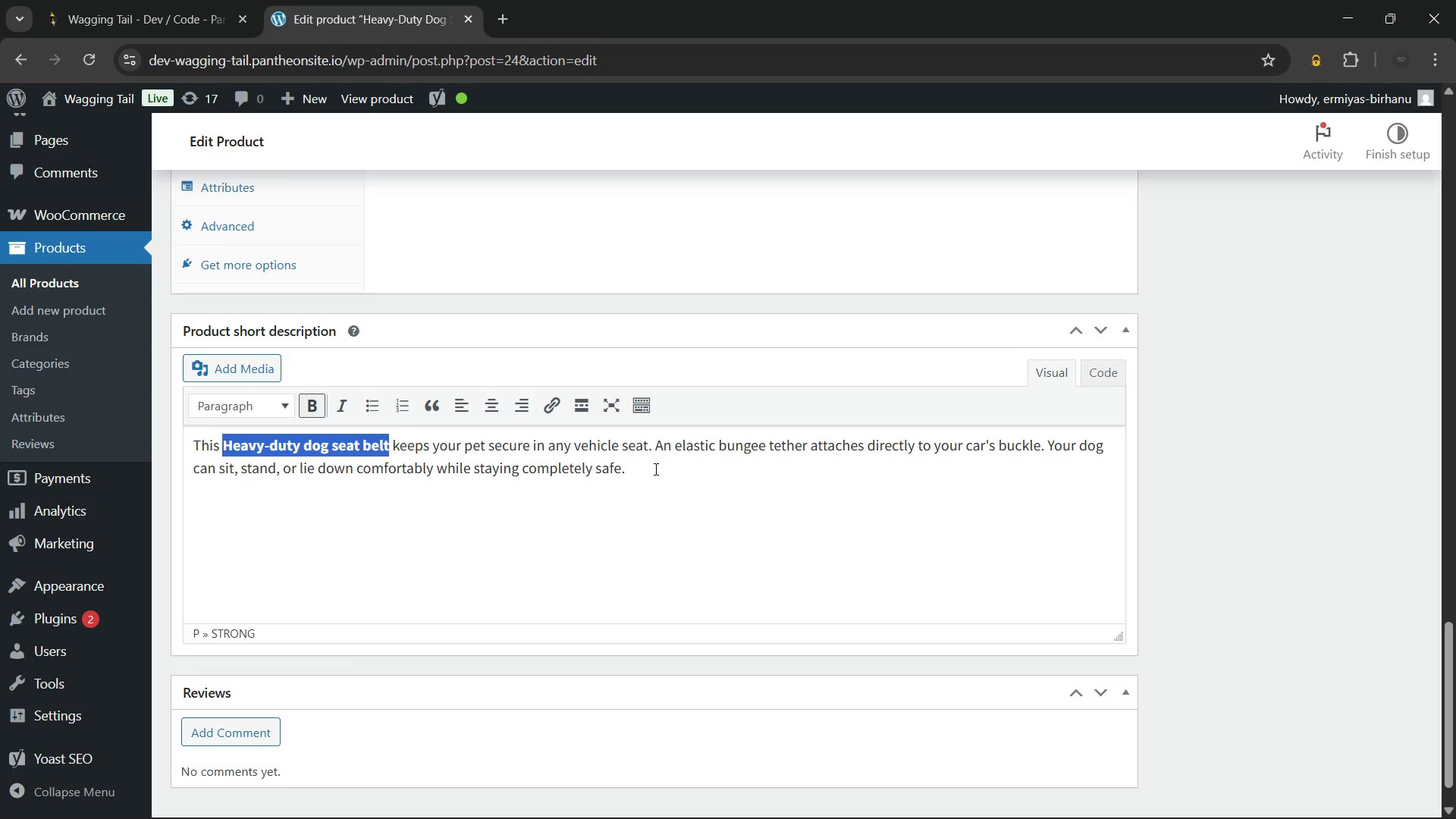 
left_click([654, 469])
 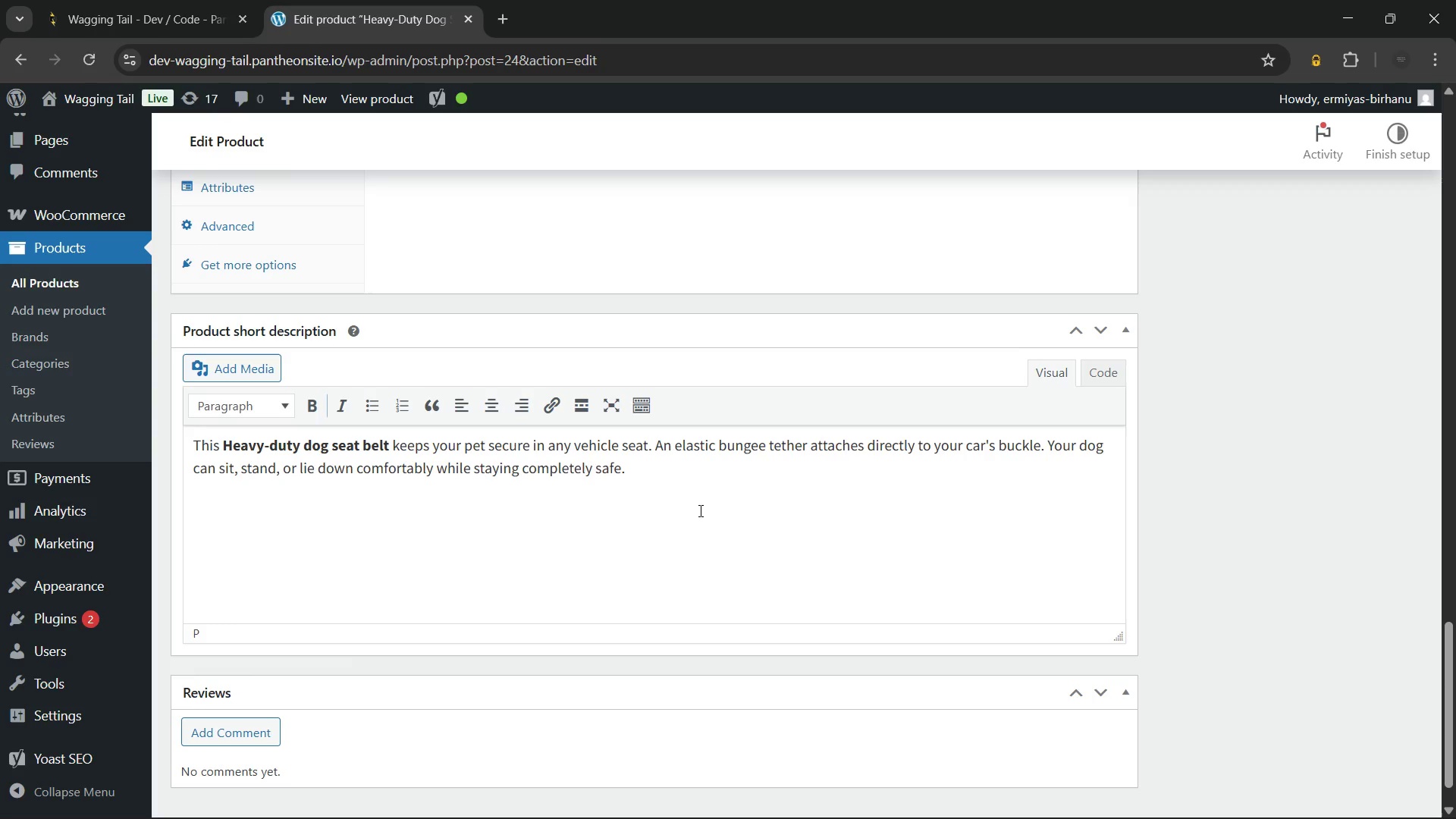 
scroll: coordinate [892, 486], scroll_direction: up, amount: 25.0
 